 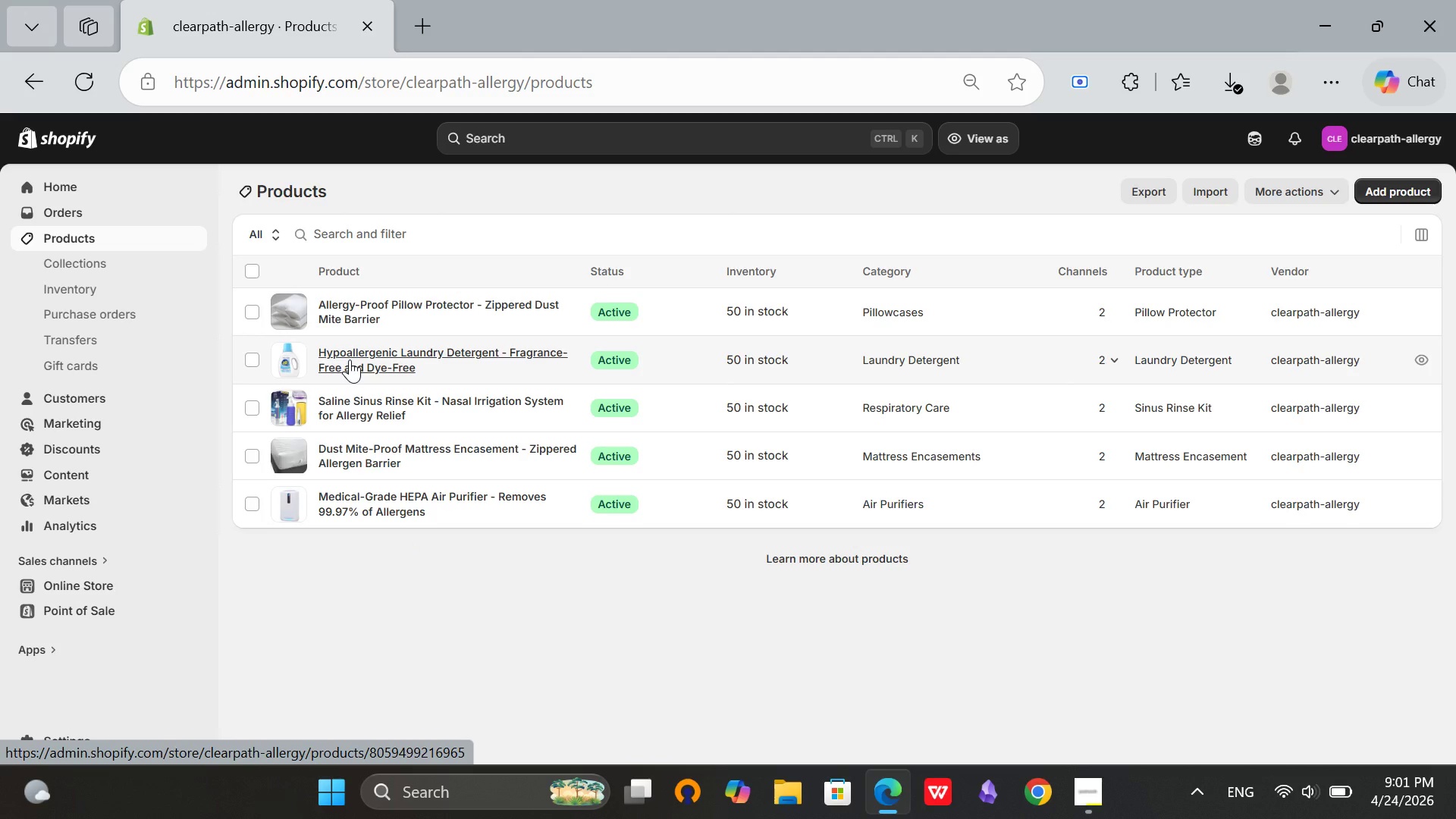 
left_click([1376, 179])
 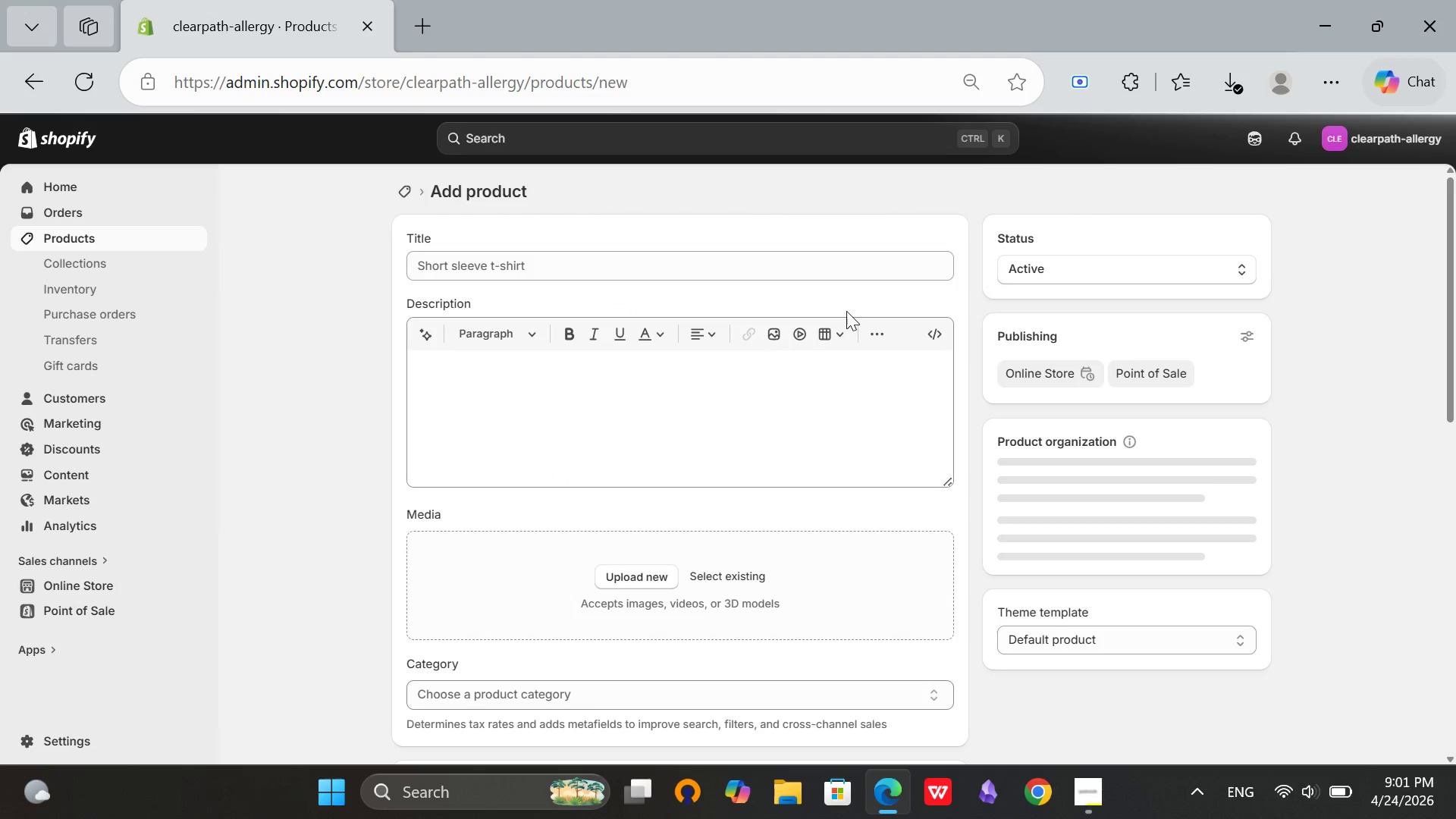 
left_click([541, 258])
 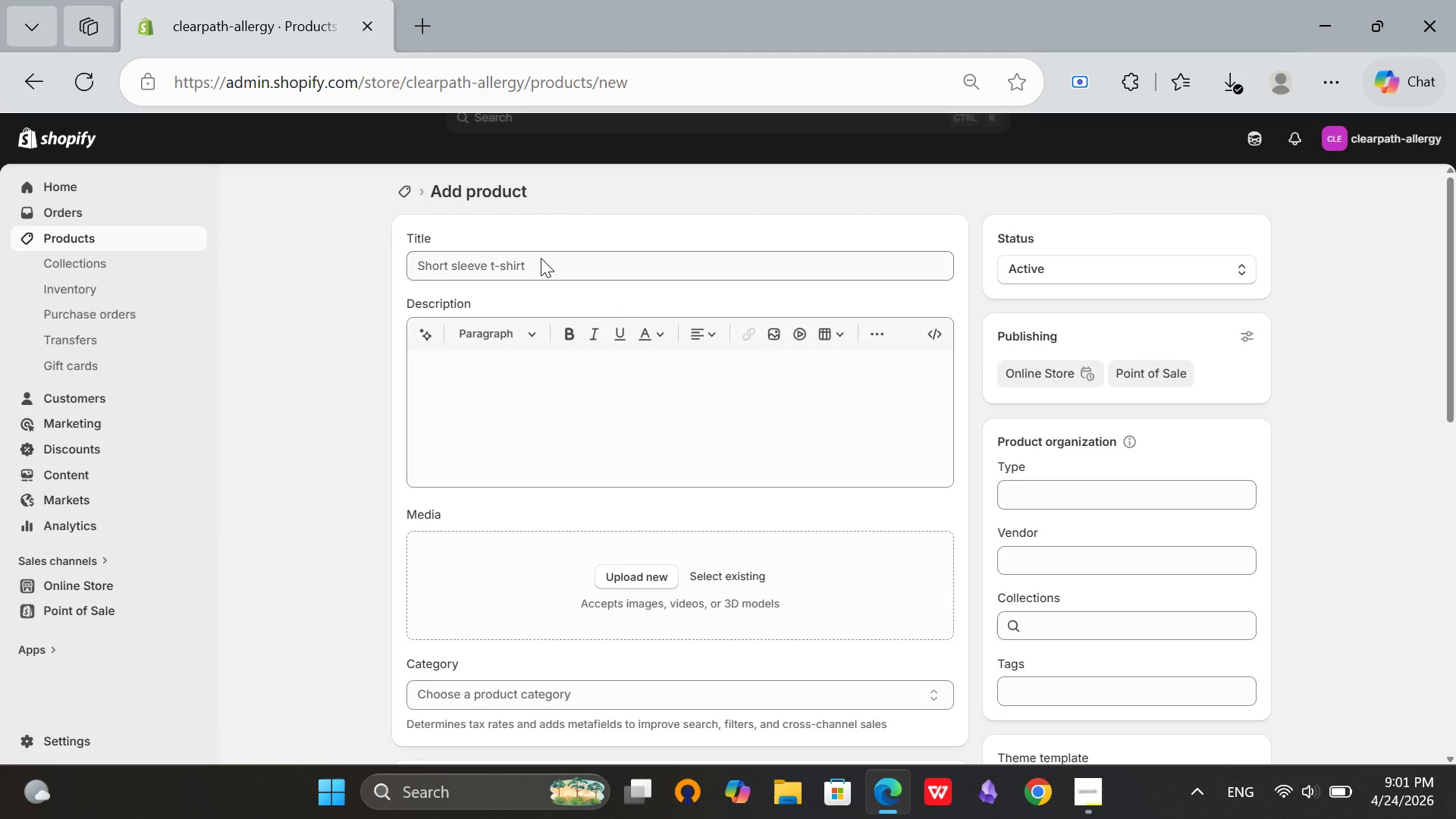 
type(Por)
 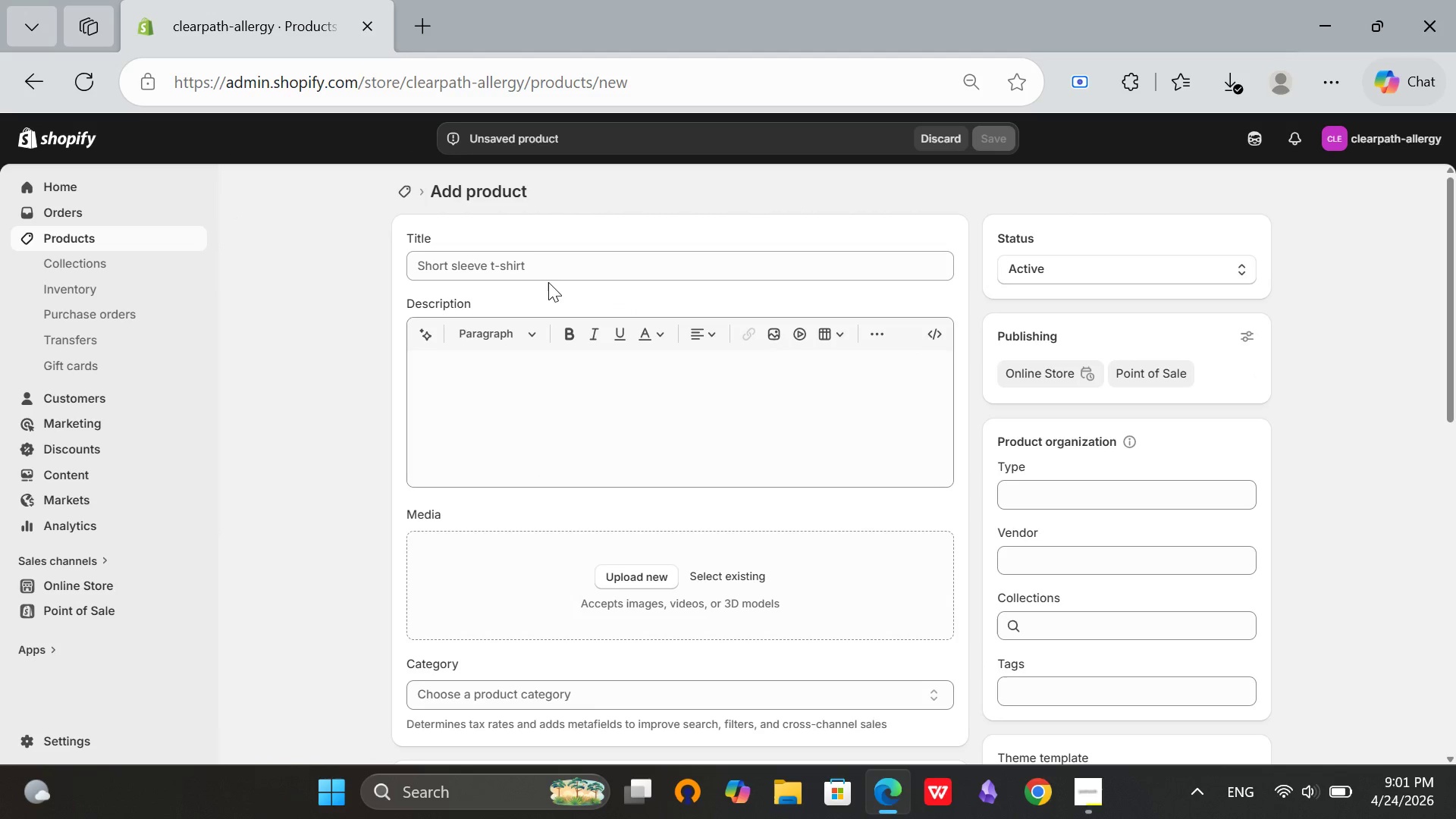 
left_click([548, 282])
 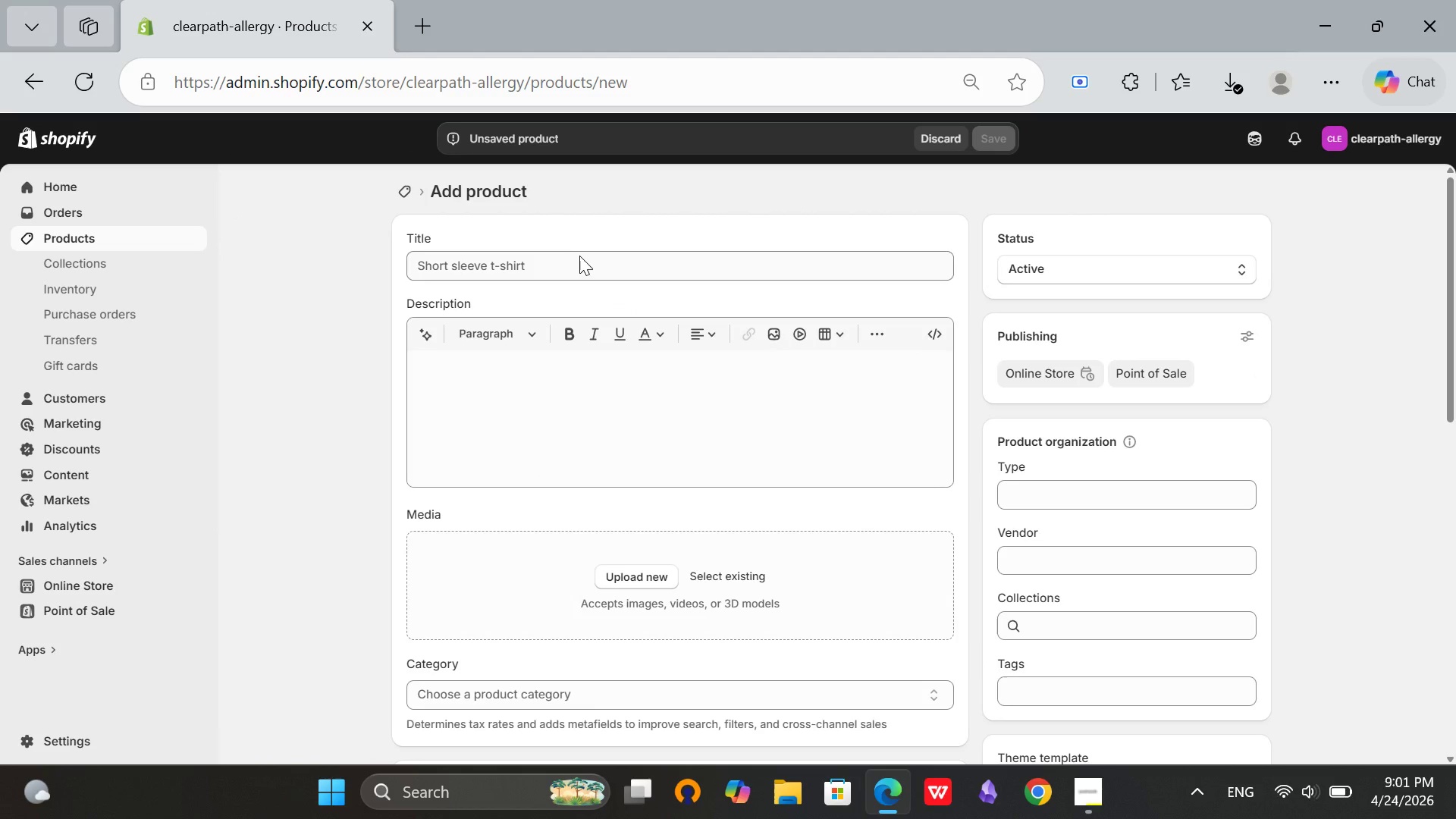 
left_click([581, 256])
 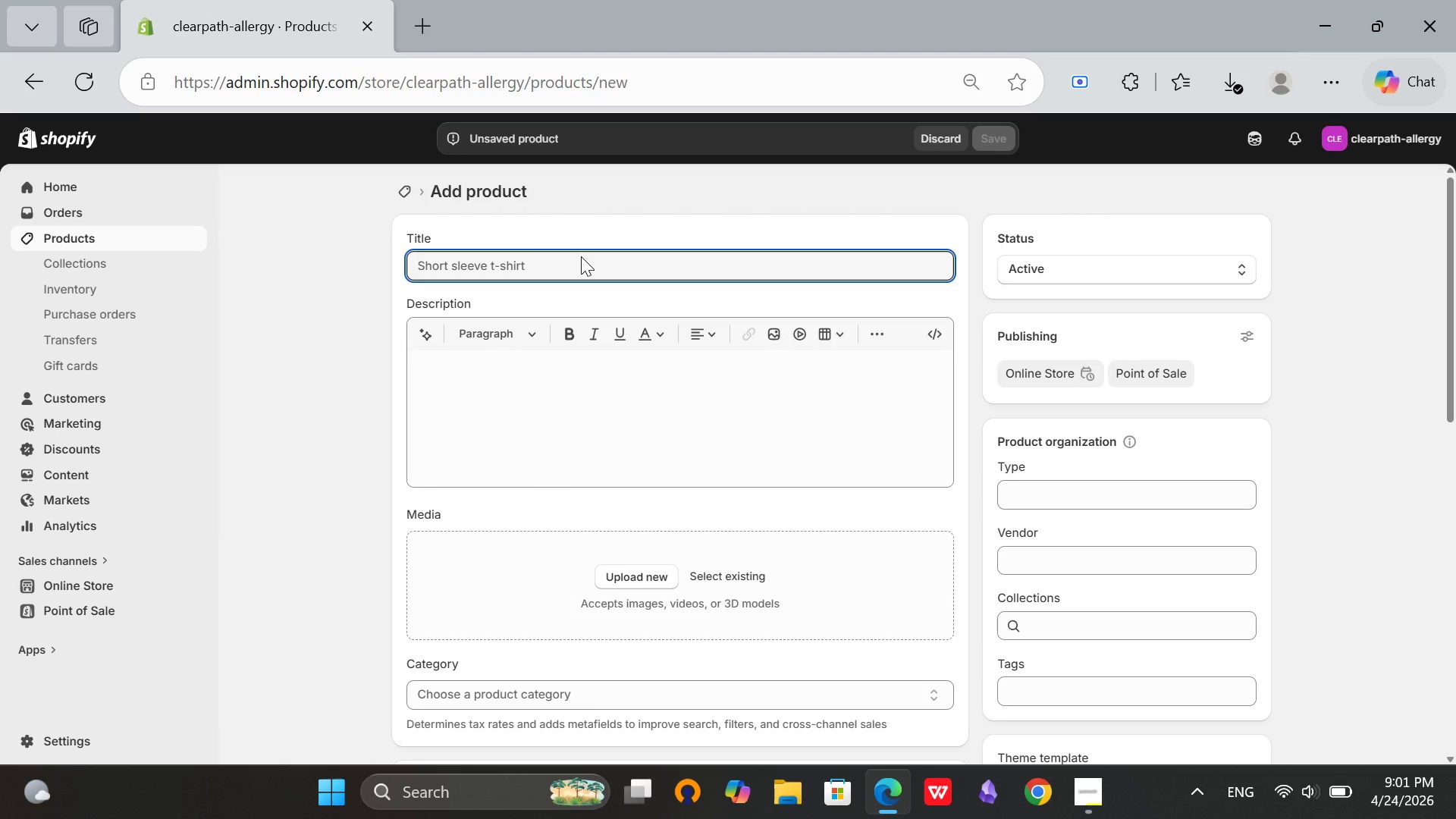 
key(CapsLock)
 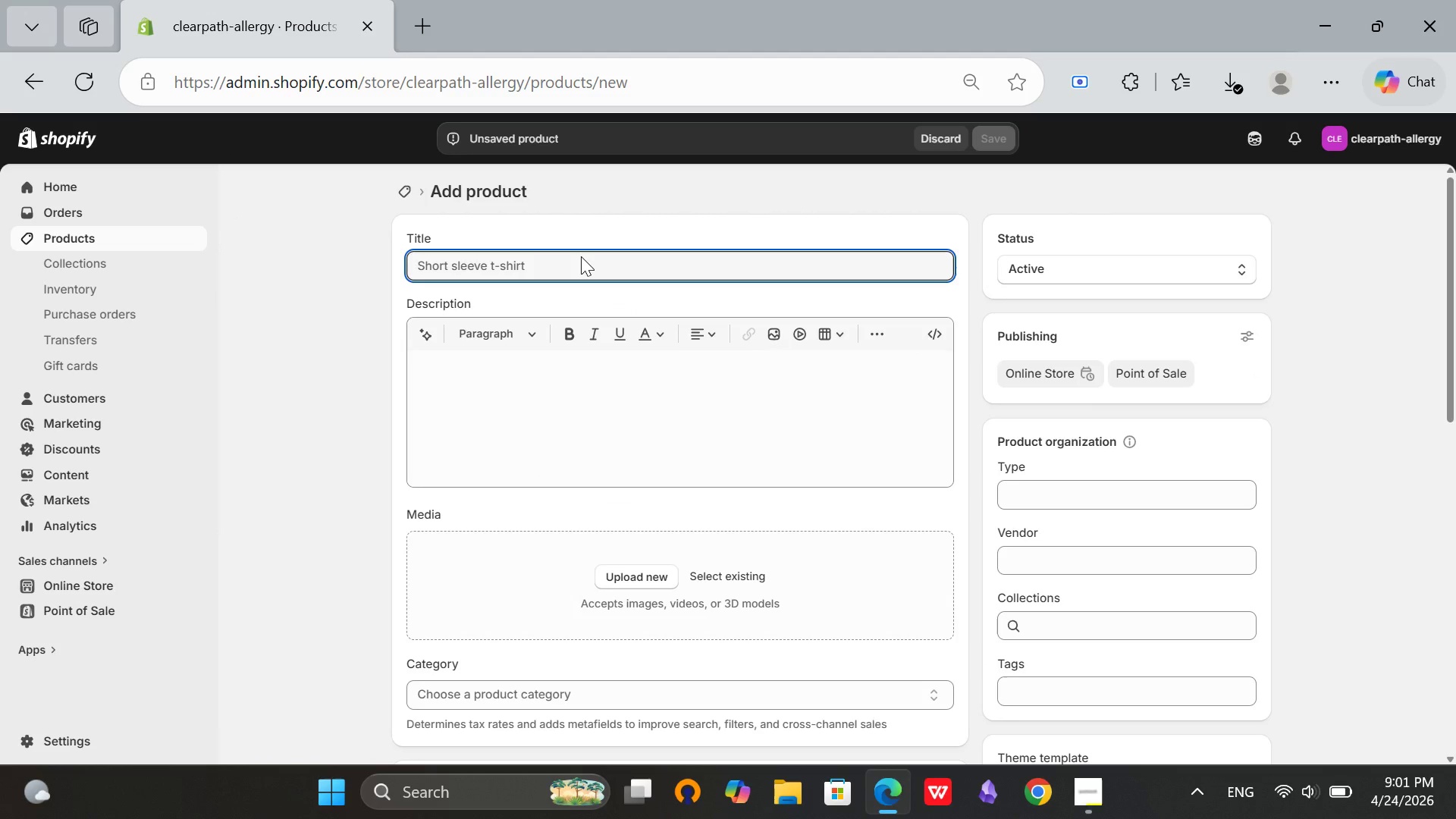 
key(O)
 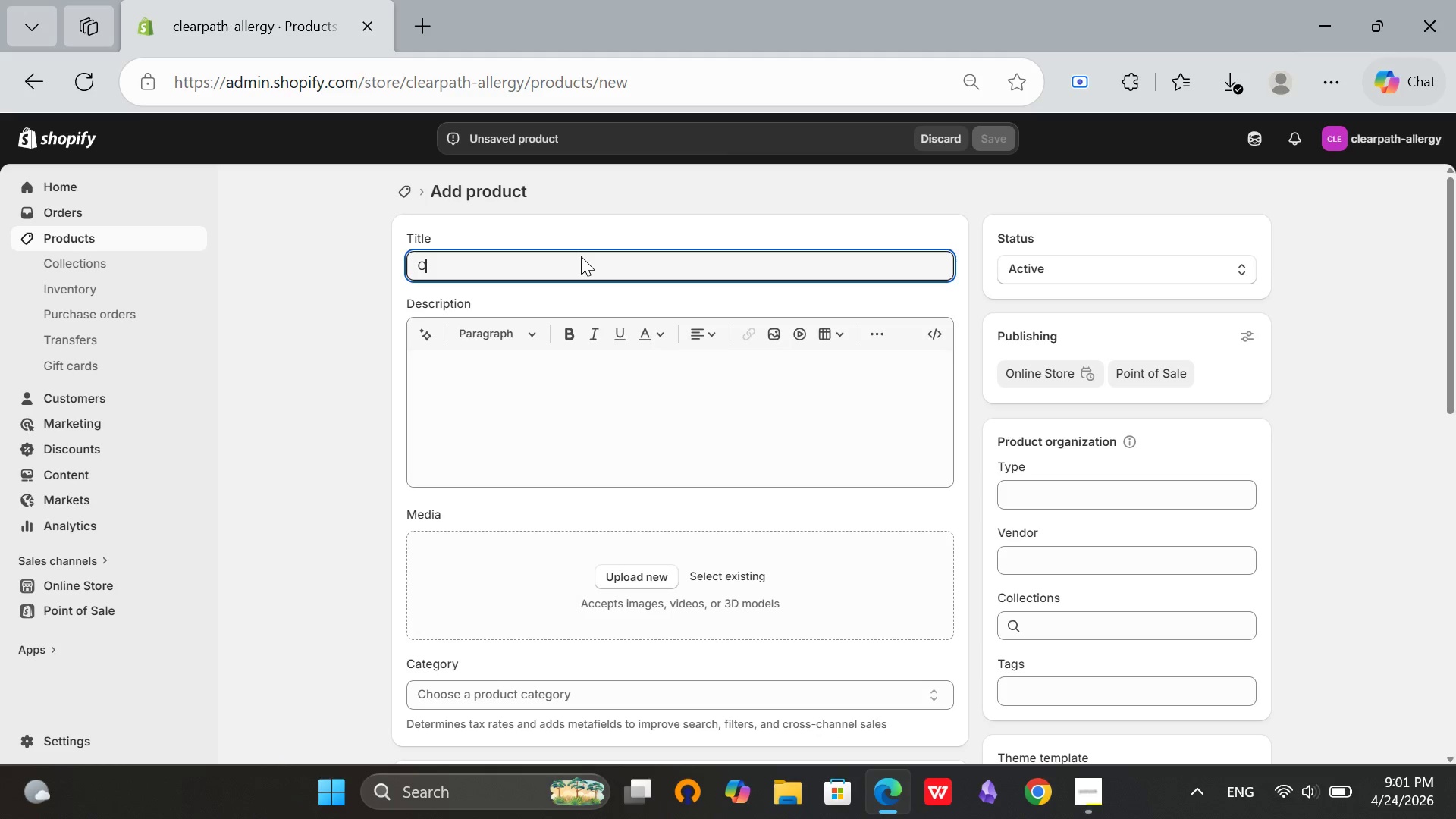 
key(CapsLock)
 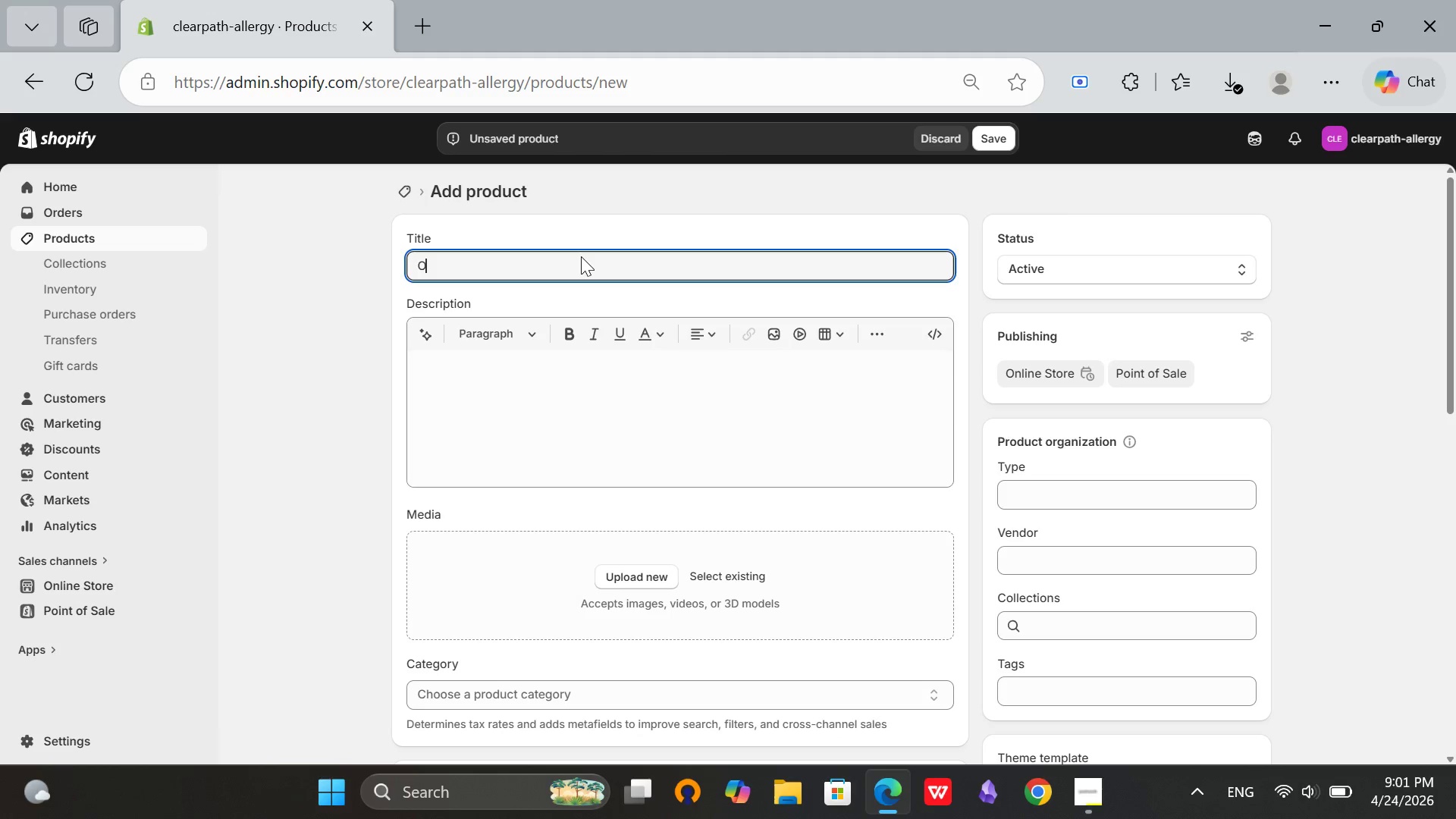 
key(Backspace)
 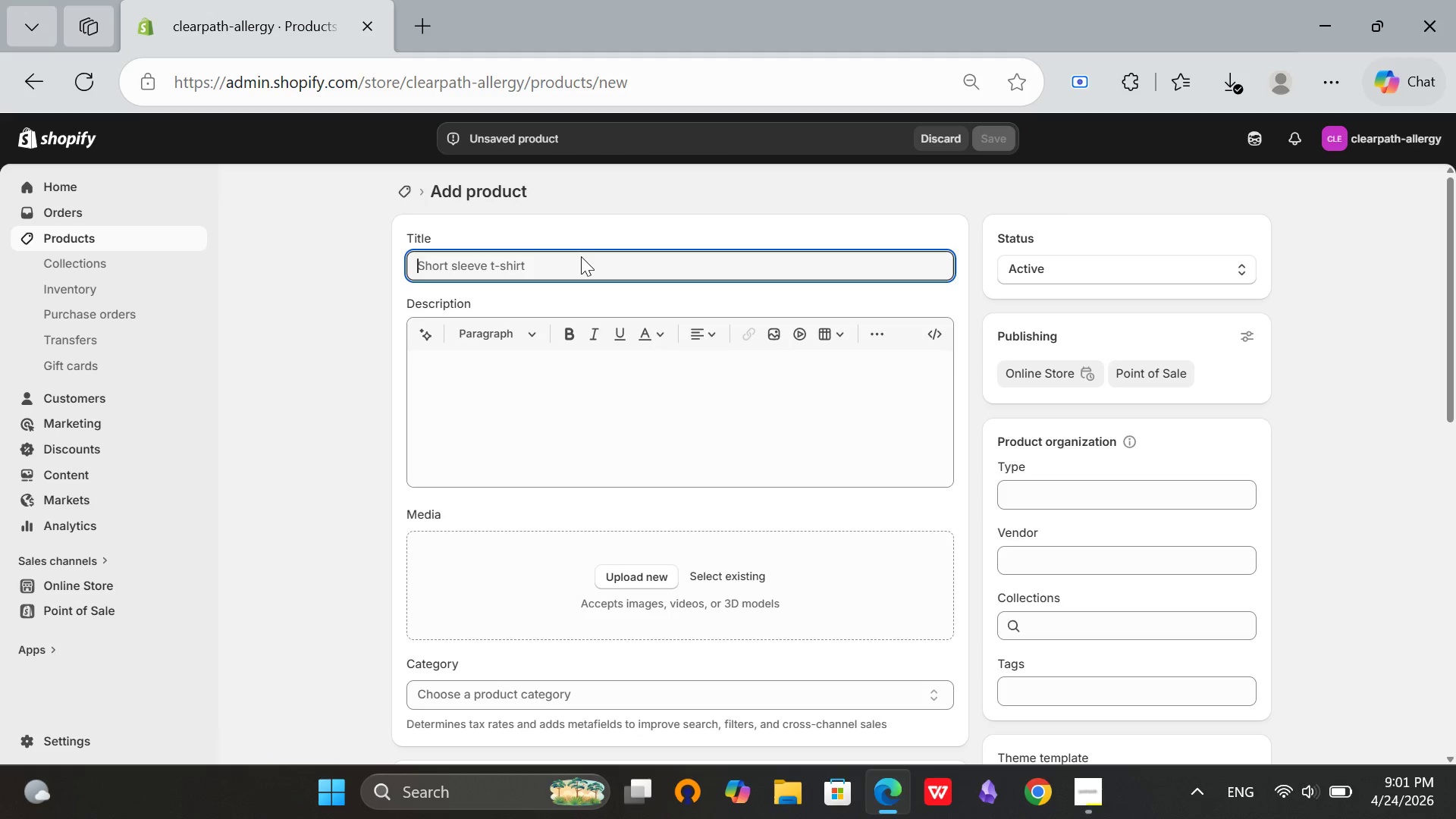 
wait(7.03)
 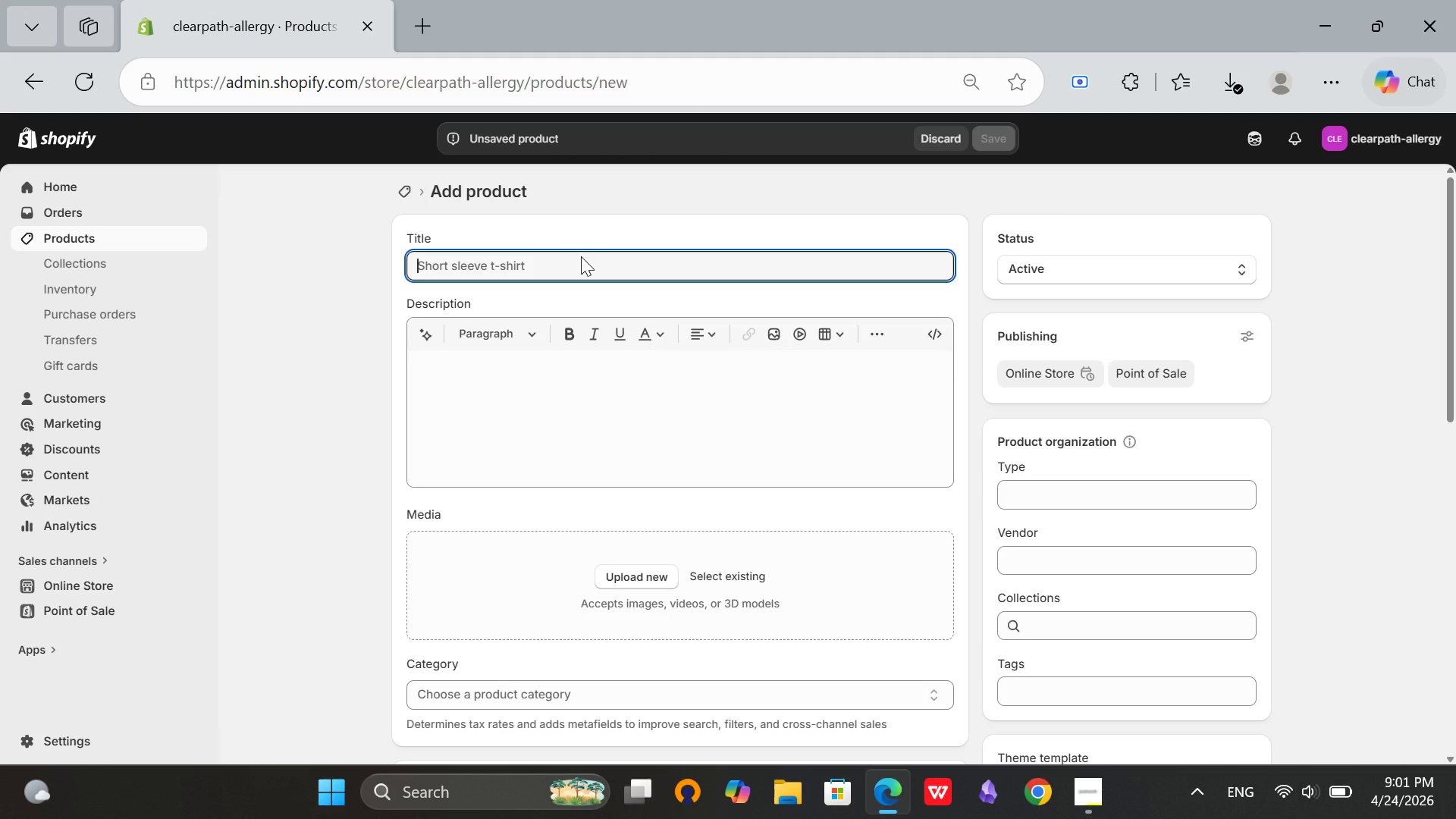 
type(Portable HEPA Air Filter)
 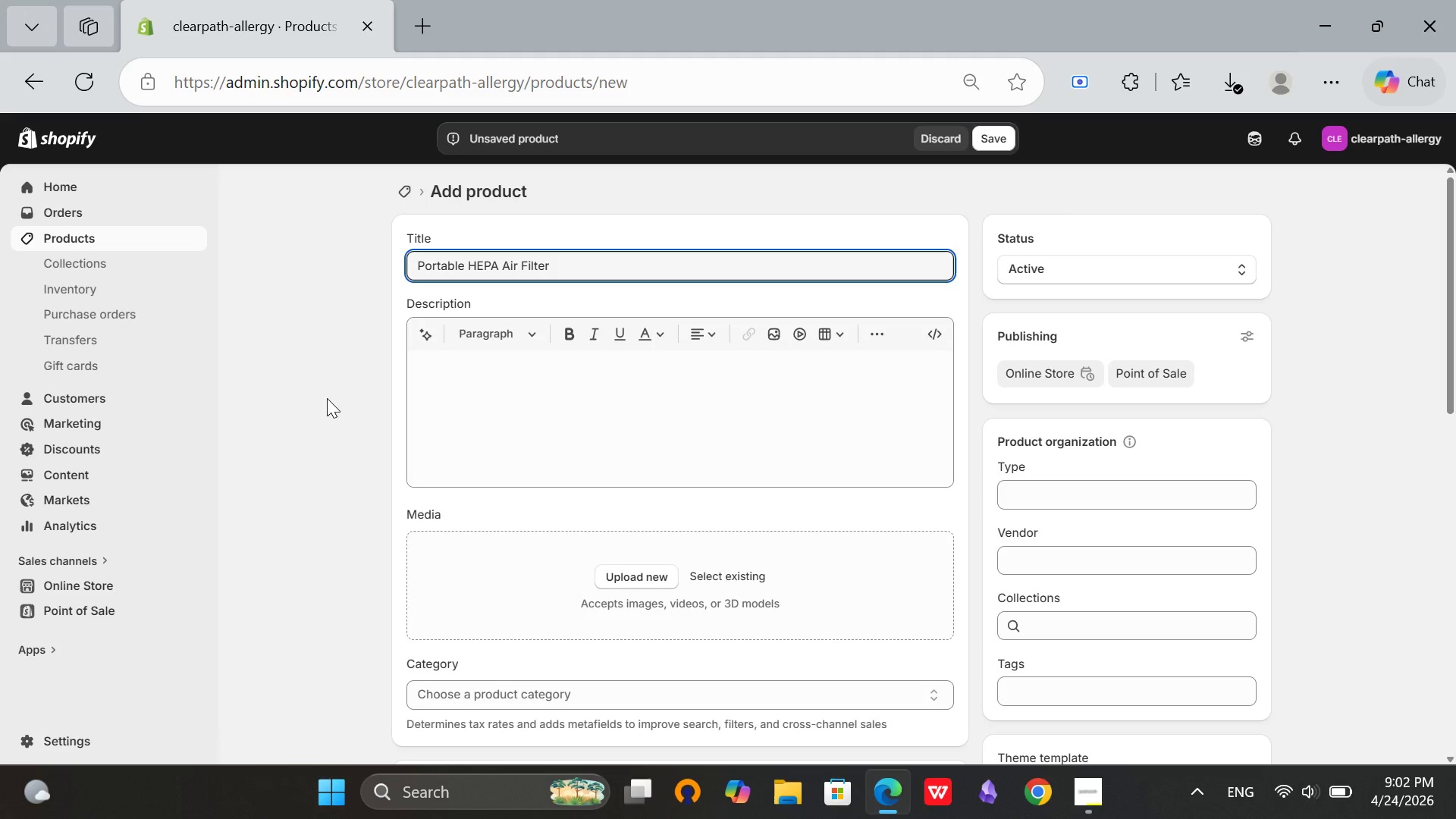 
type( for Car - Mini Car Air Purifier)
 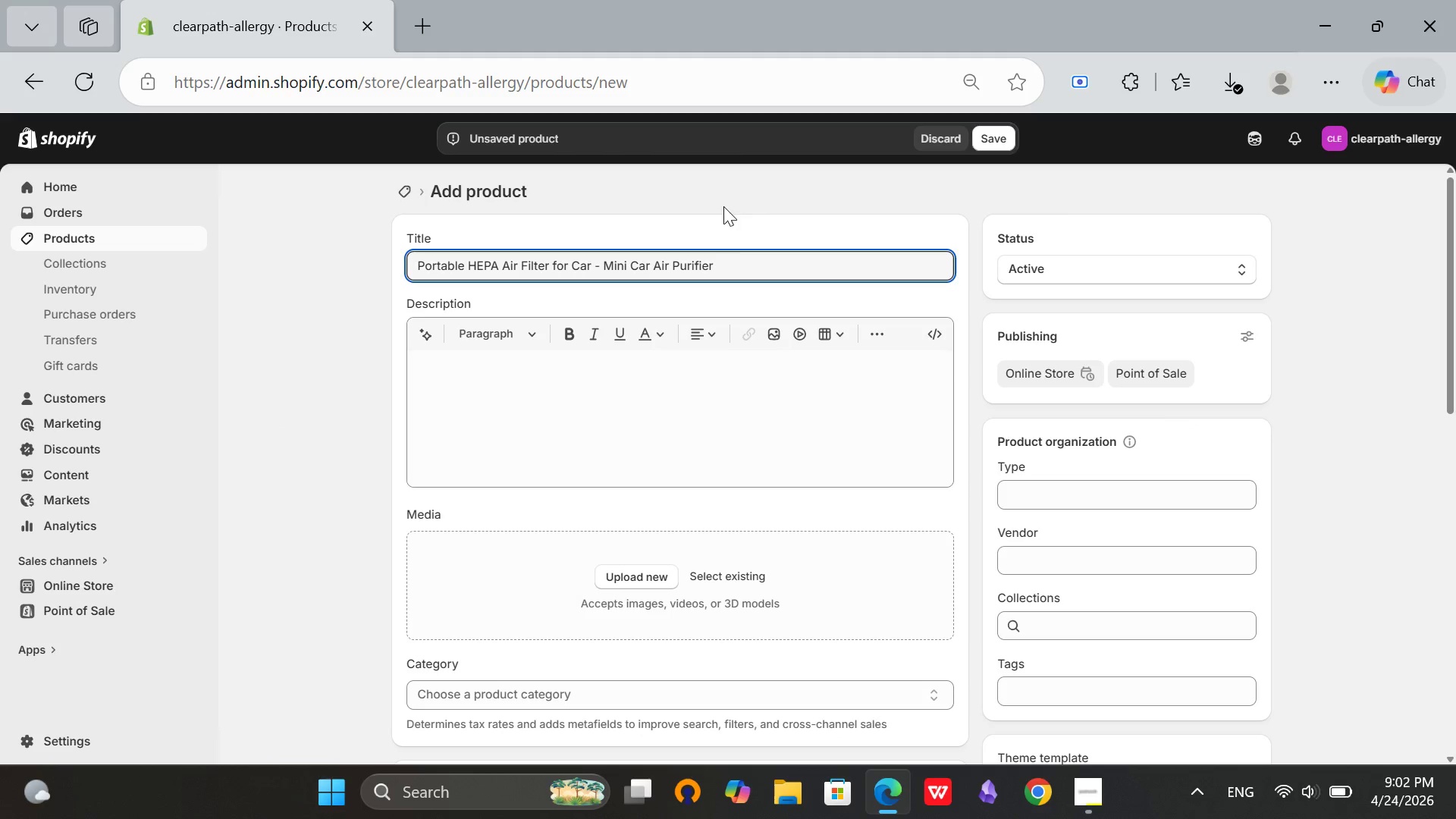 
left_click_drag(start_coordinate=[731, 253], to_coordinate=[431, 255])
 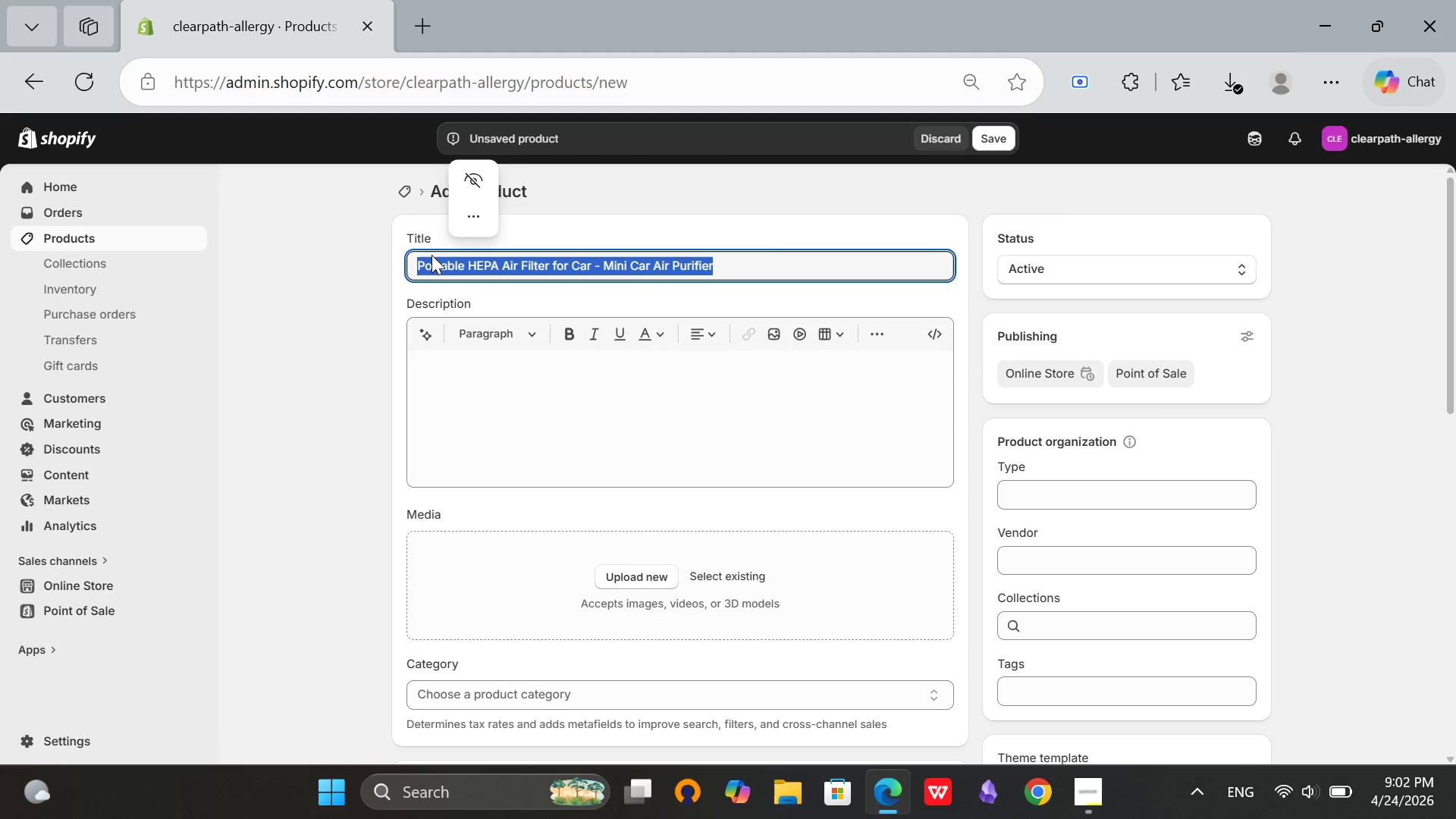 
key(Control+C)
 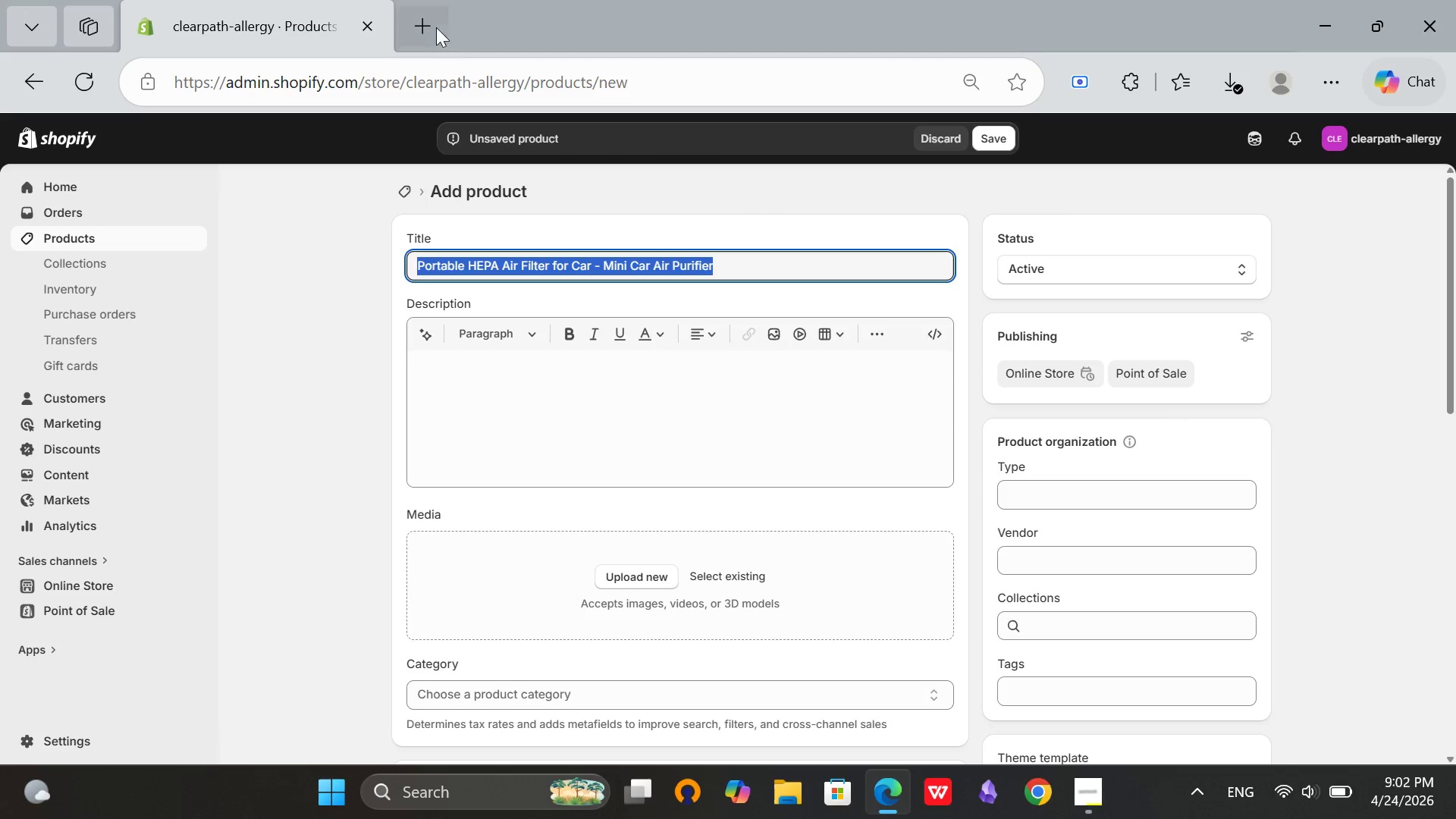 
left_click([436, 27])
 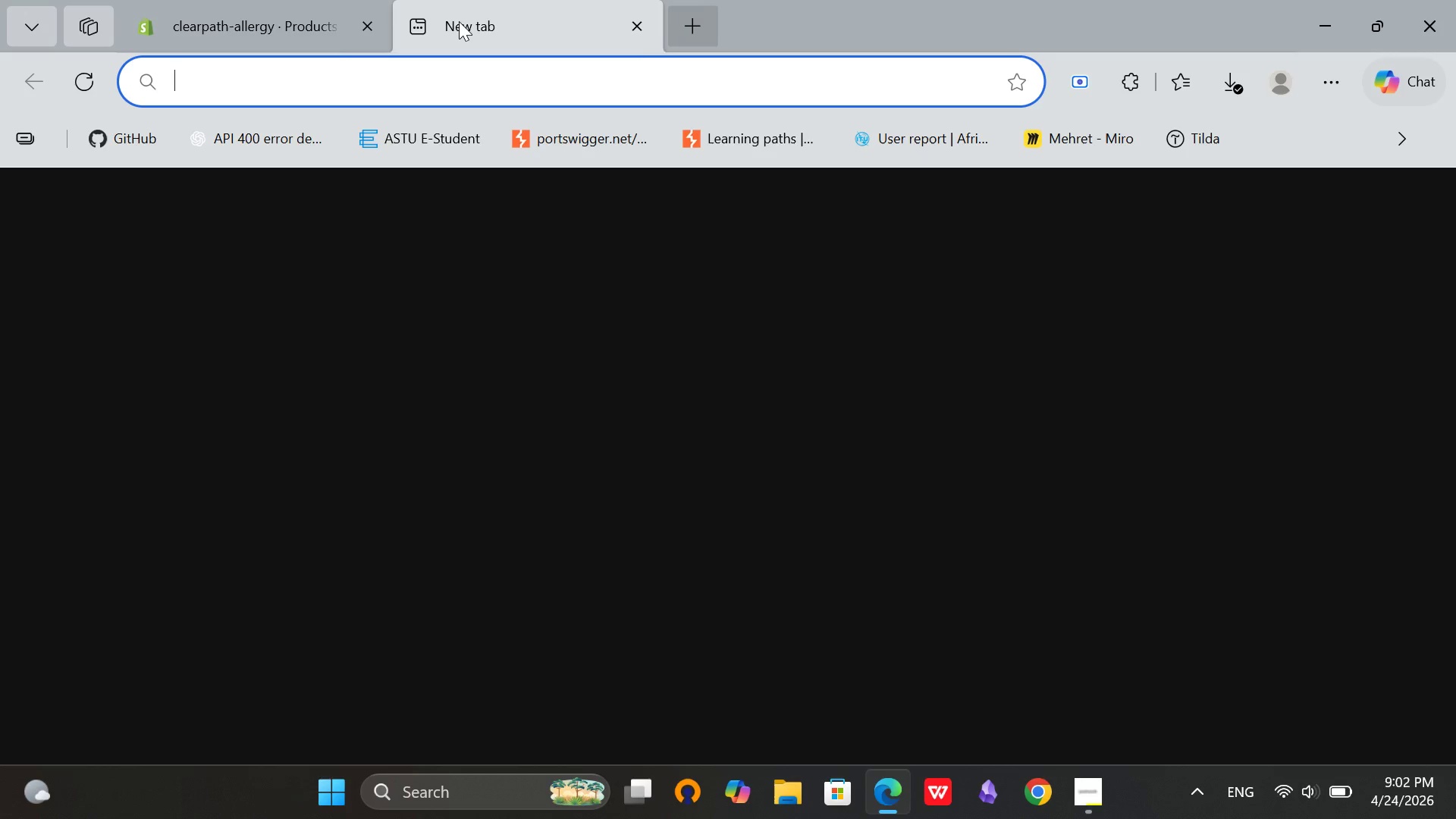 
key(Control+V)
 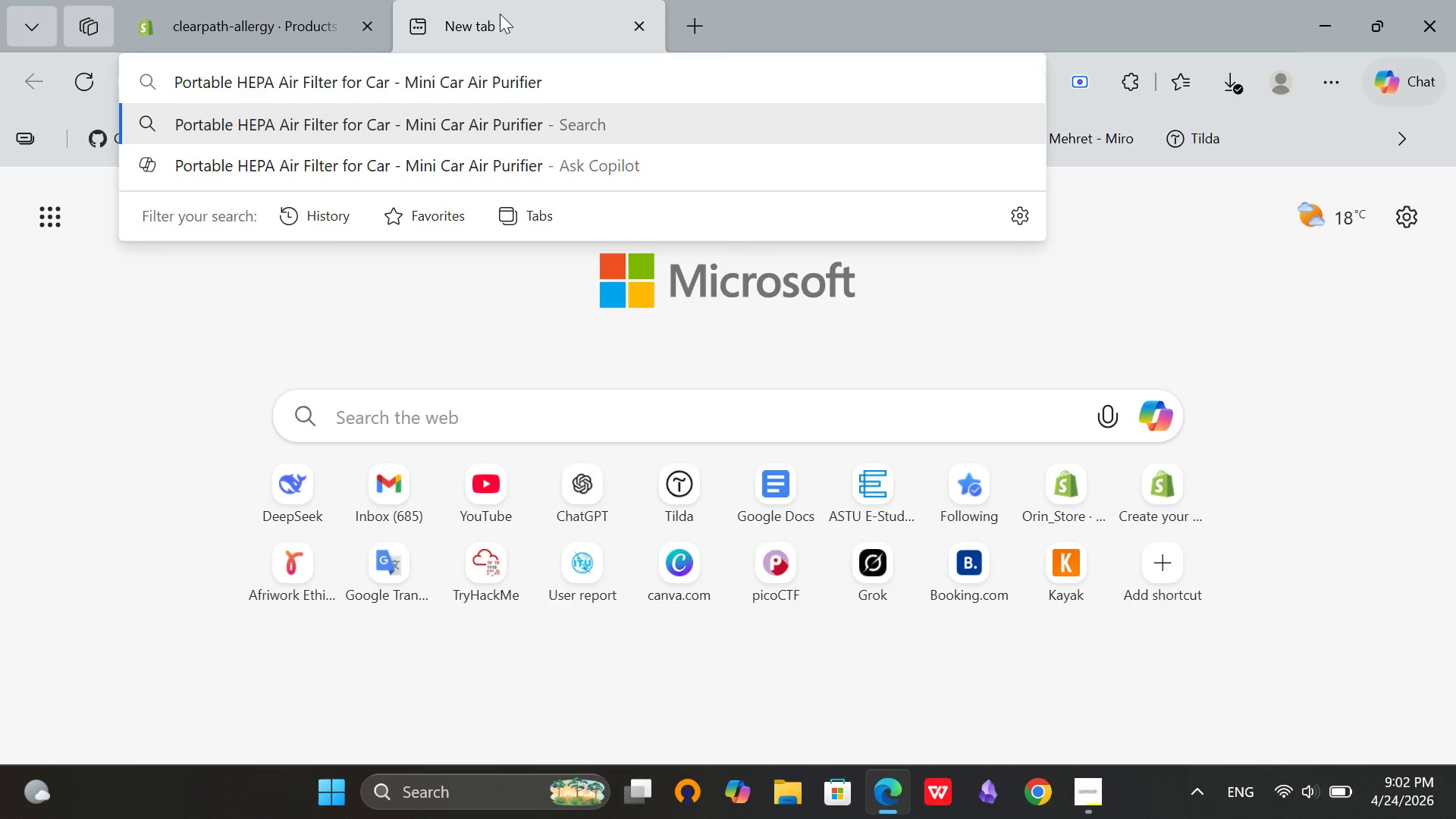 
key(Enter)
 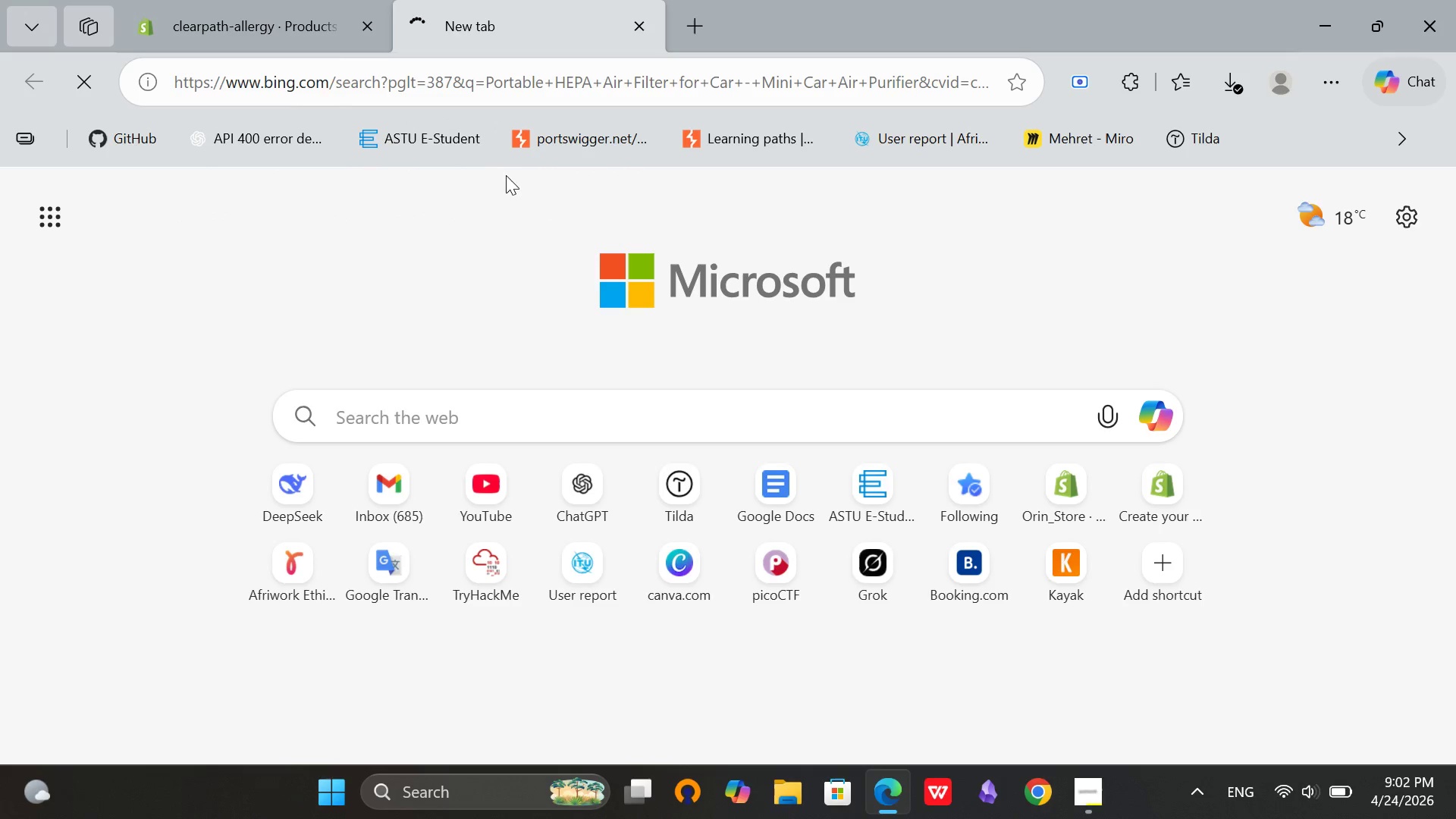 
scroll: coordinate [565, 175], scroll_direction: down, amount: 1.0
 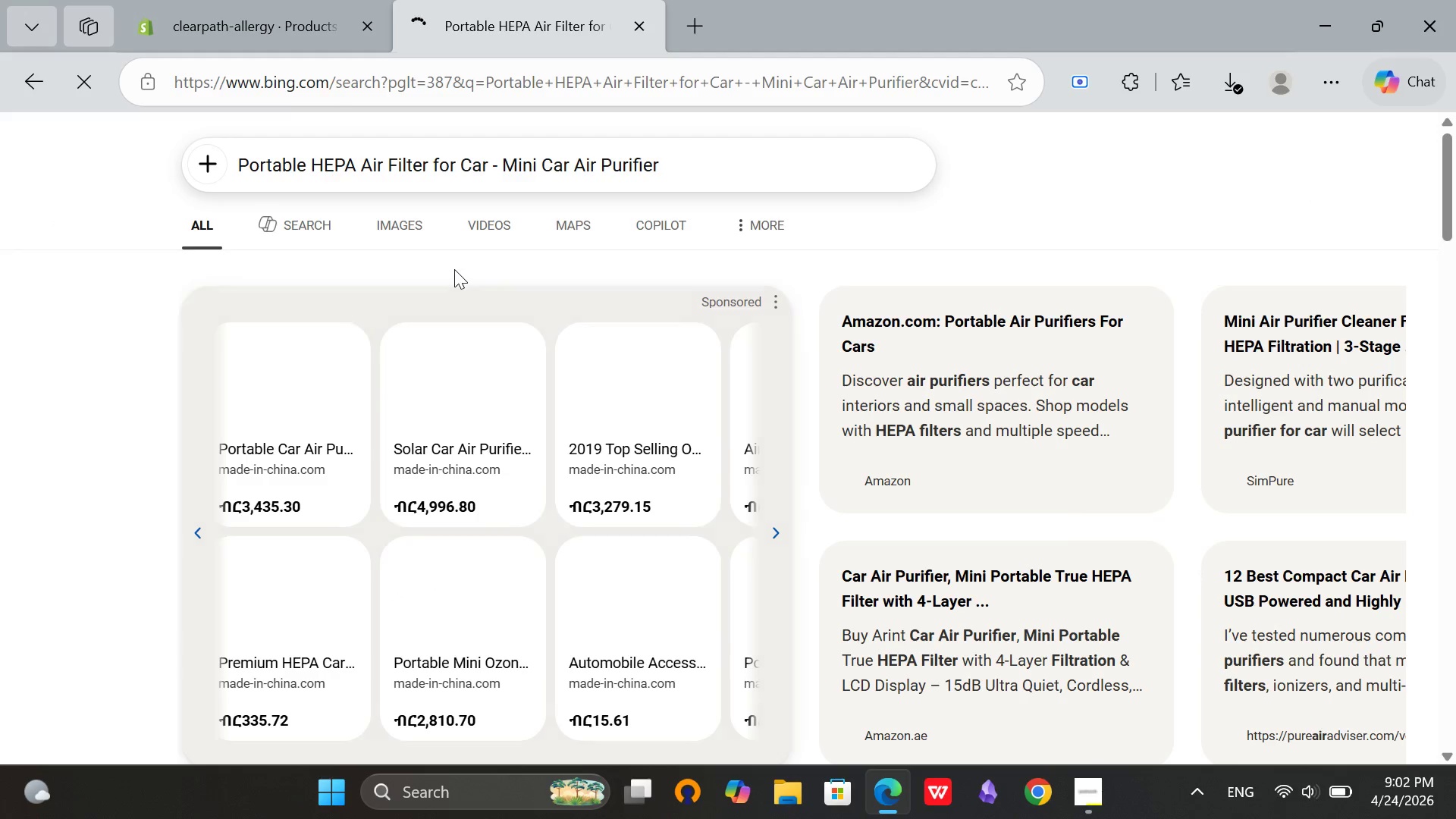 
left_click([405, 227])
 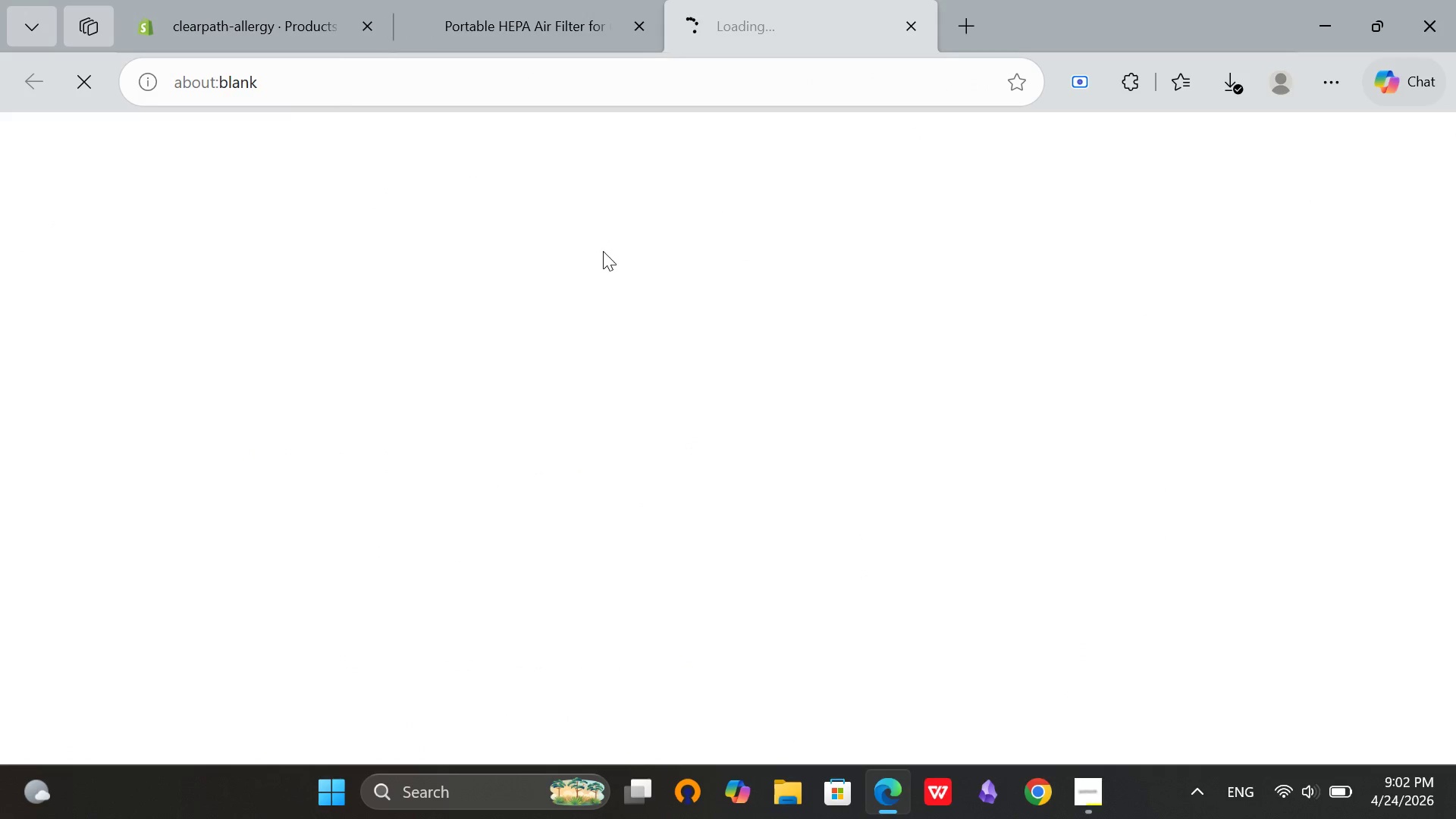 
left_click([552, 41])
 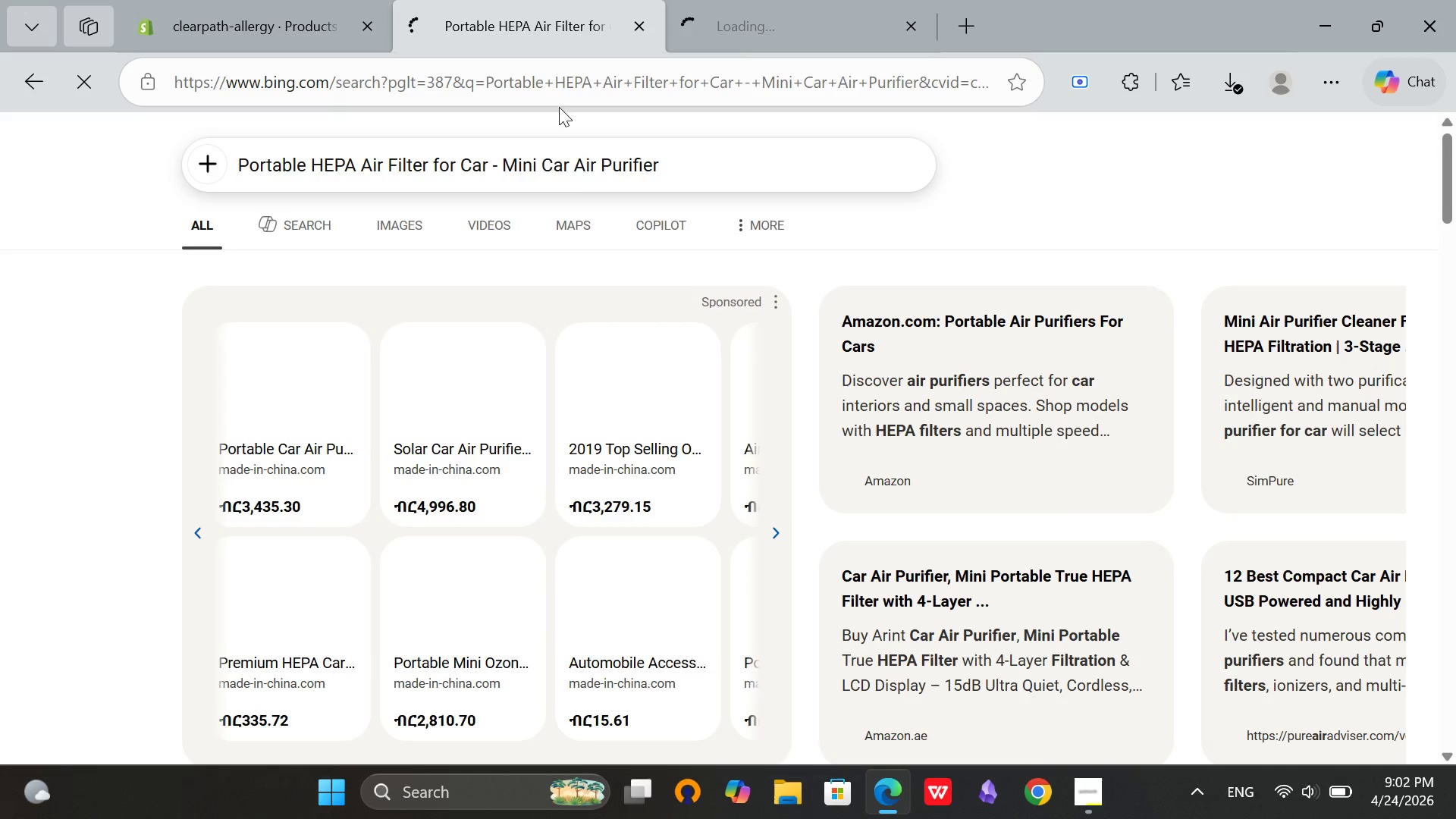 
left_click([765, 0])
 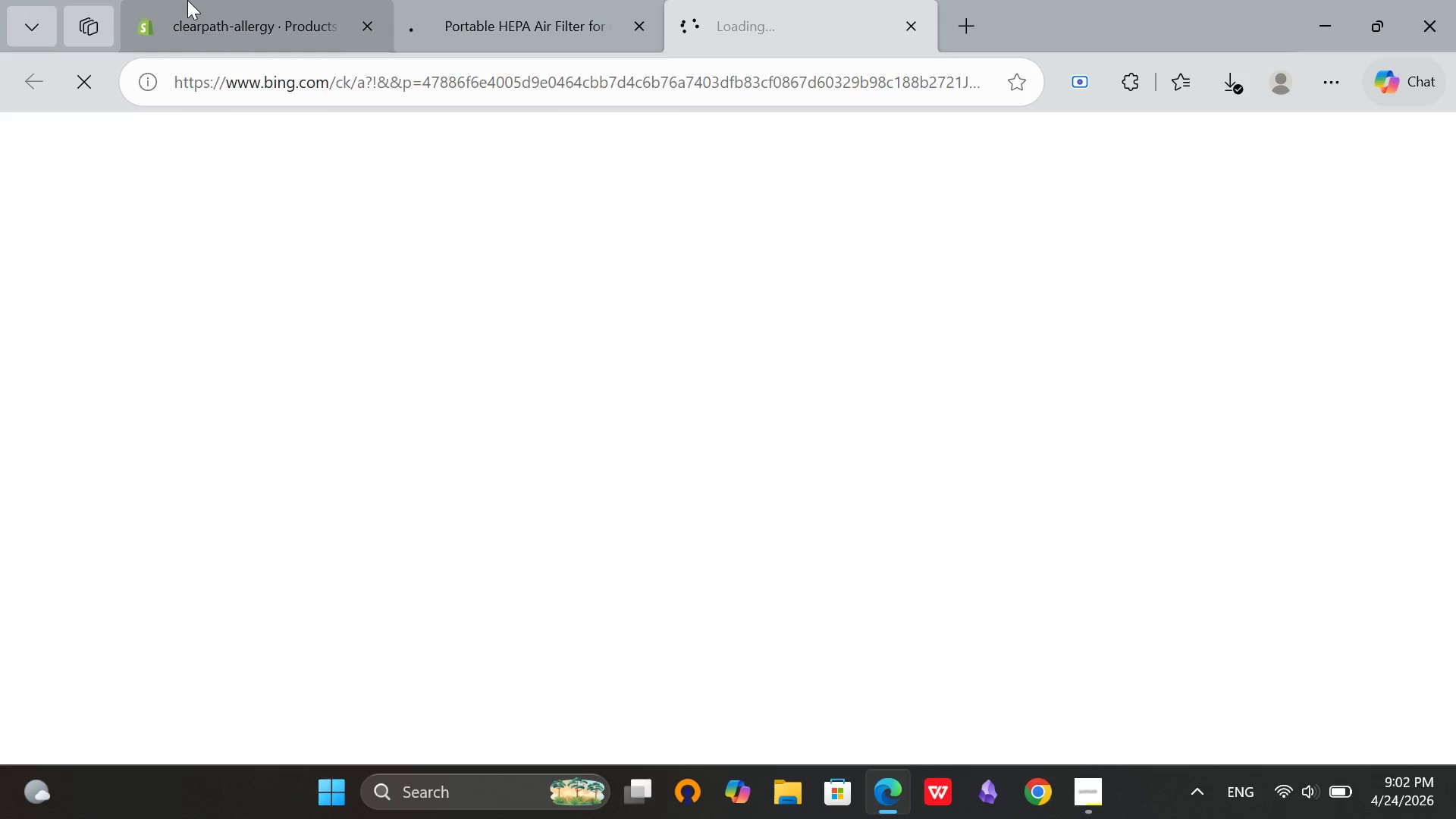 
scroll: coordinate [667, 270], scroll_direction: down, amount: 3.0
 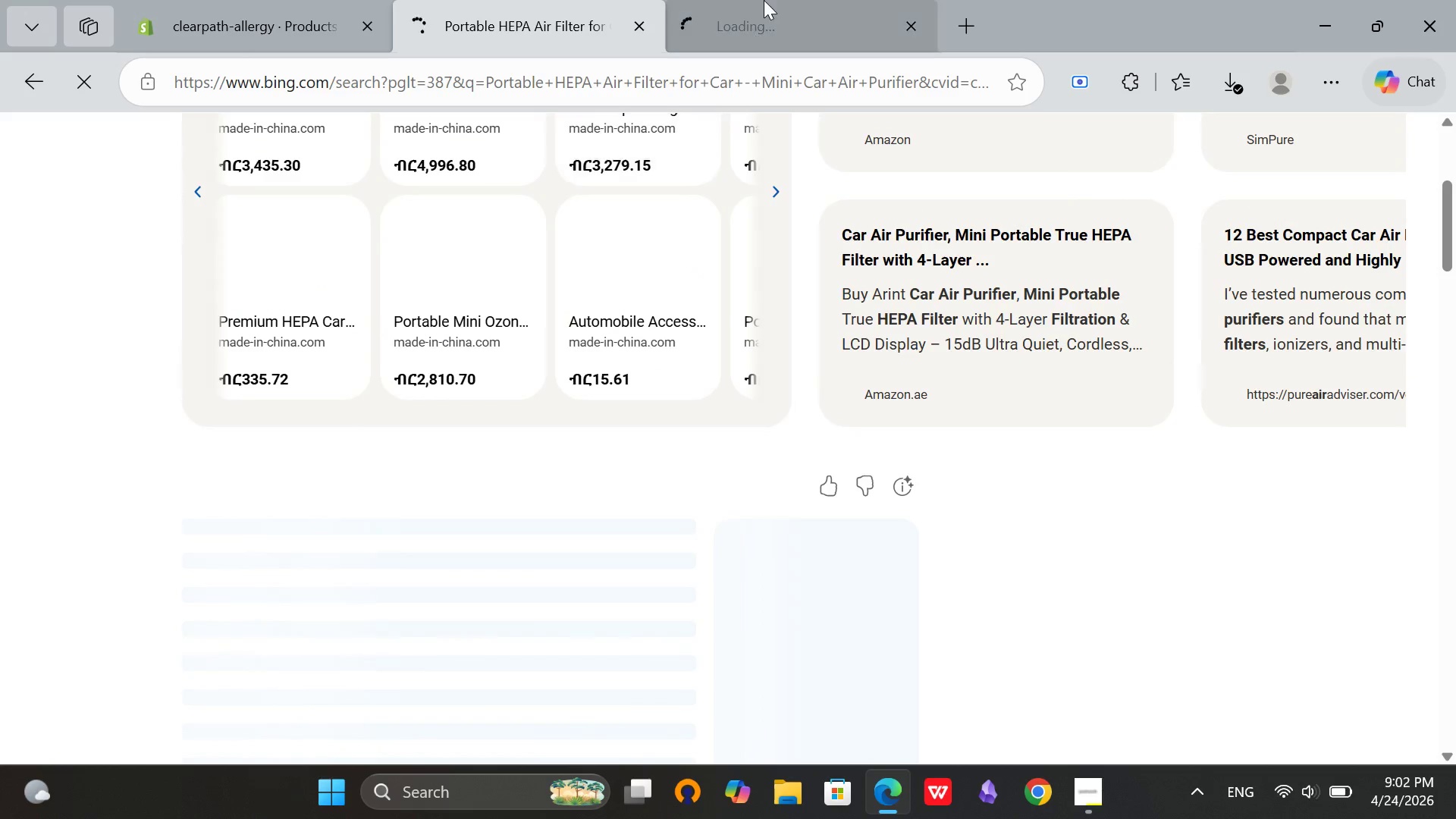 
left_click([187, 0])
 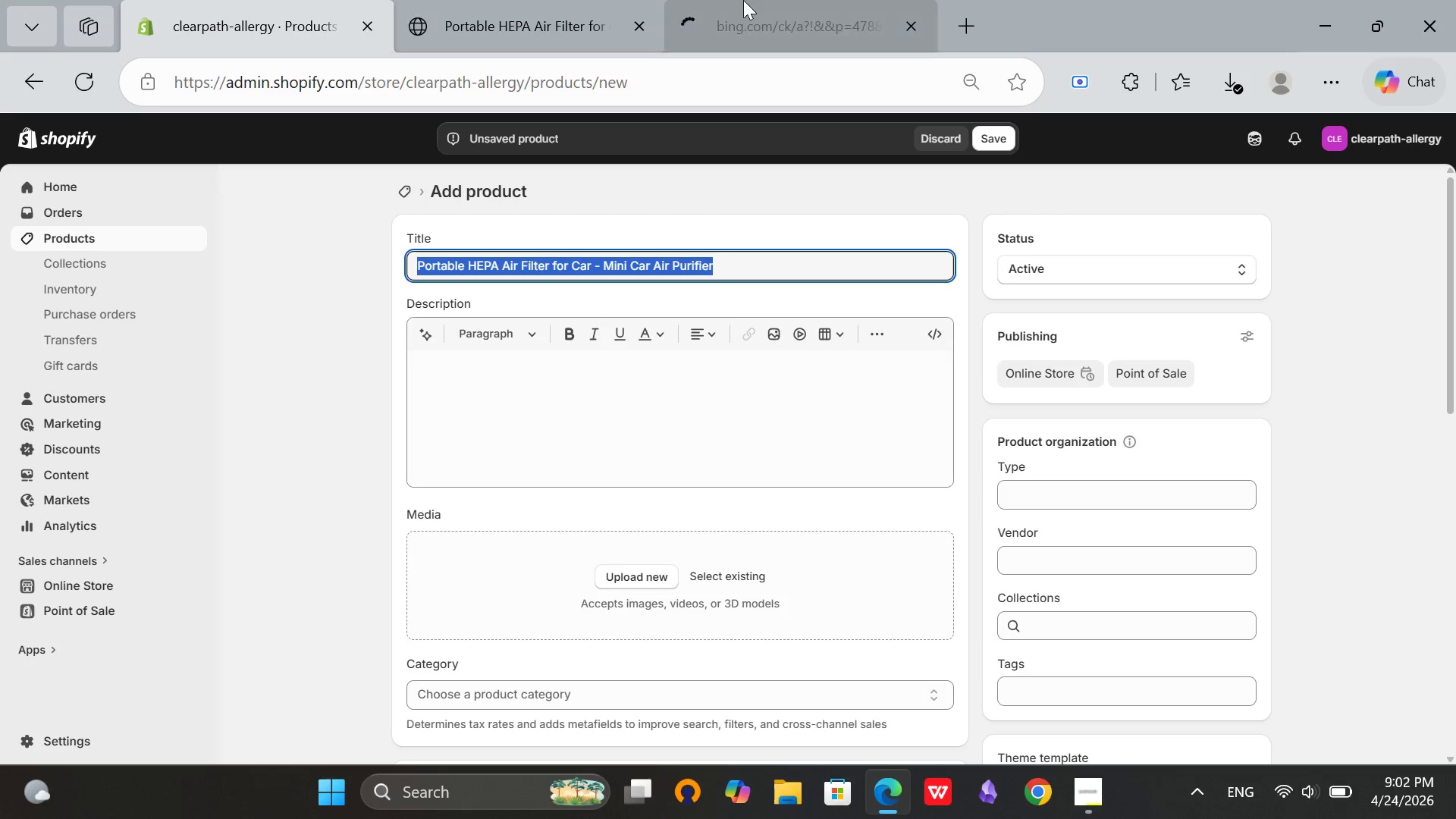 
left_click([752, 1])
 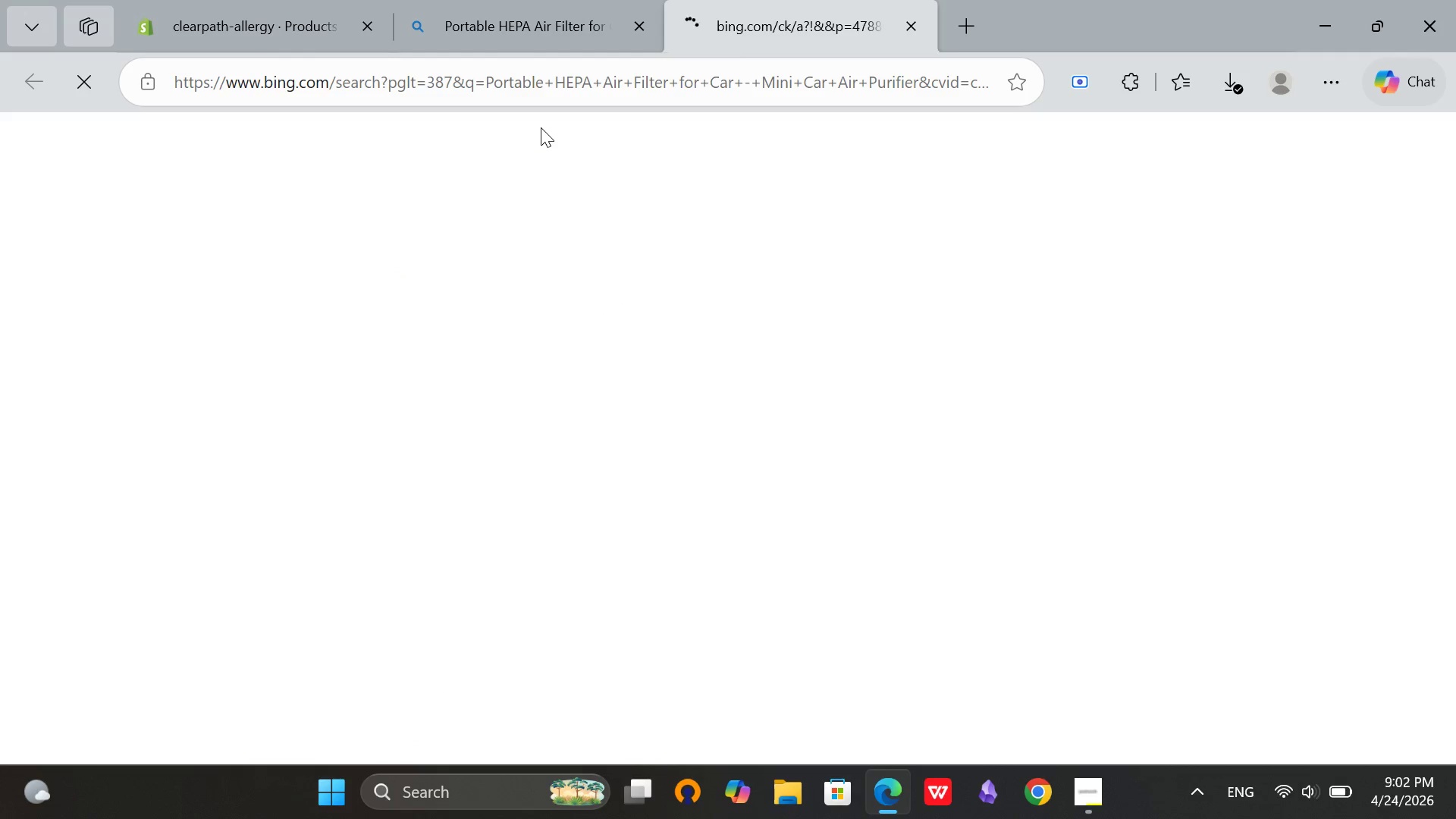 
wait(9.38)
 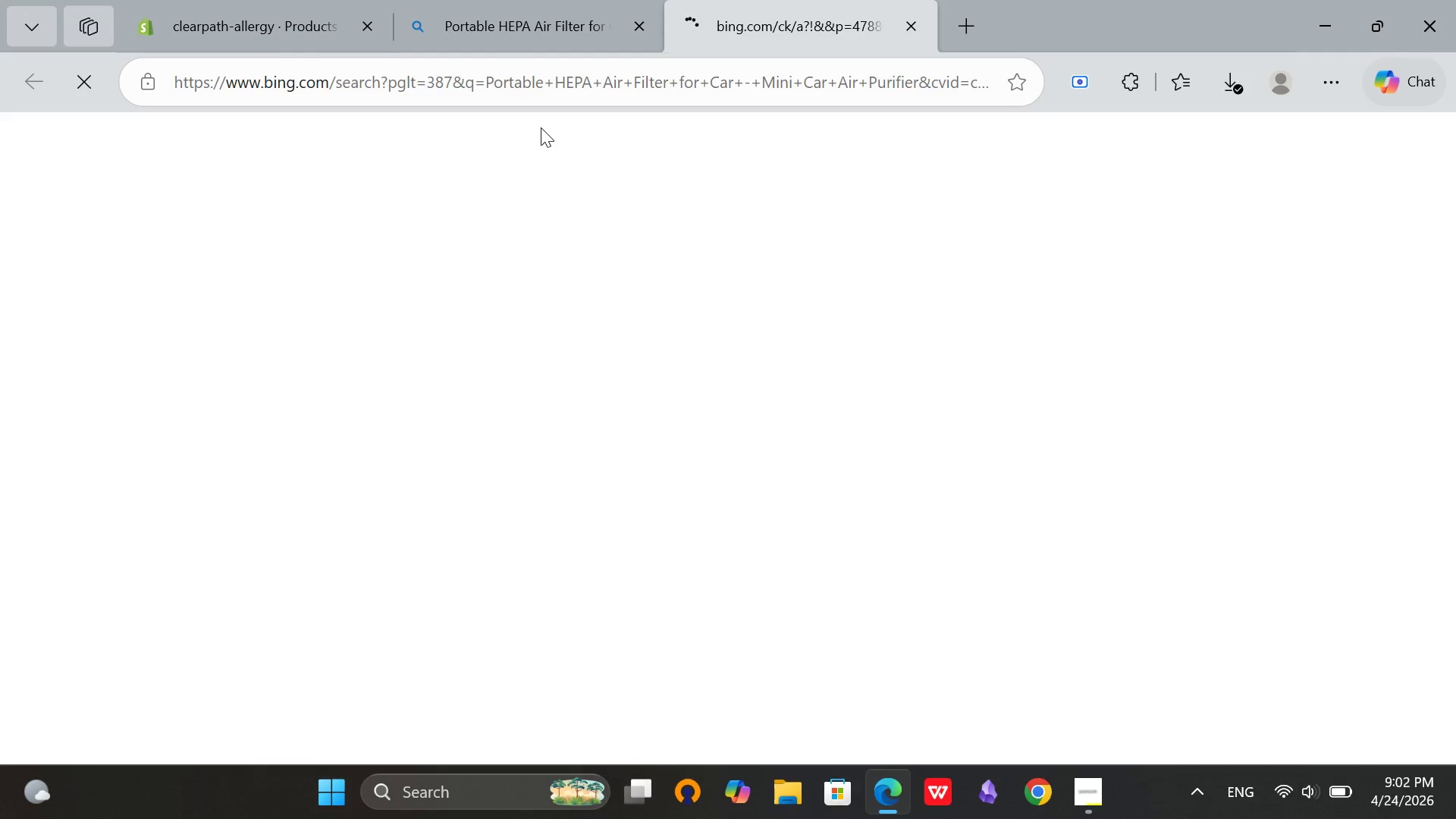 
left_click_drag(start_coordinate=[553, 1], to_coordinate=[531, 1])
 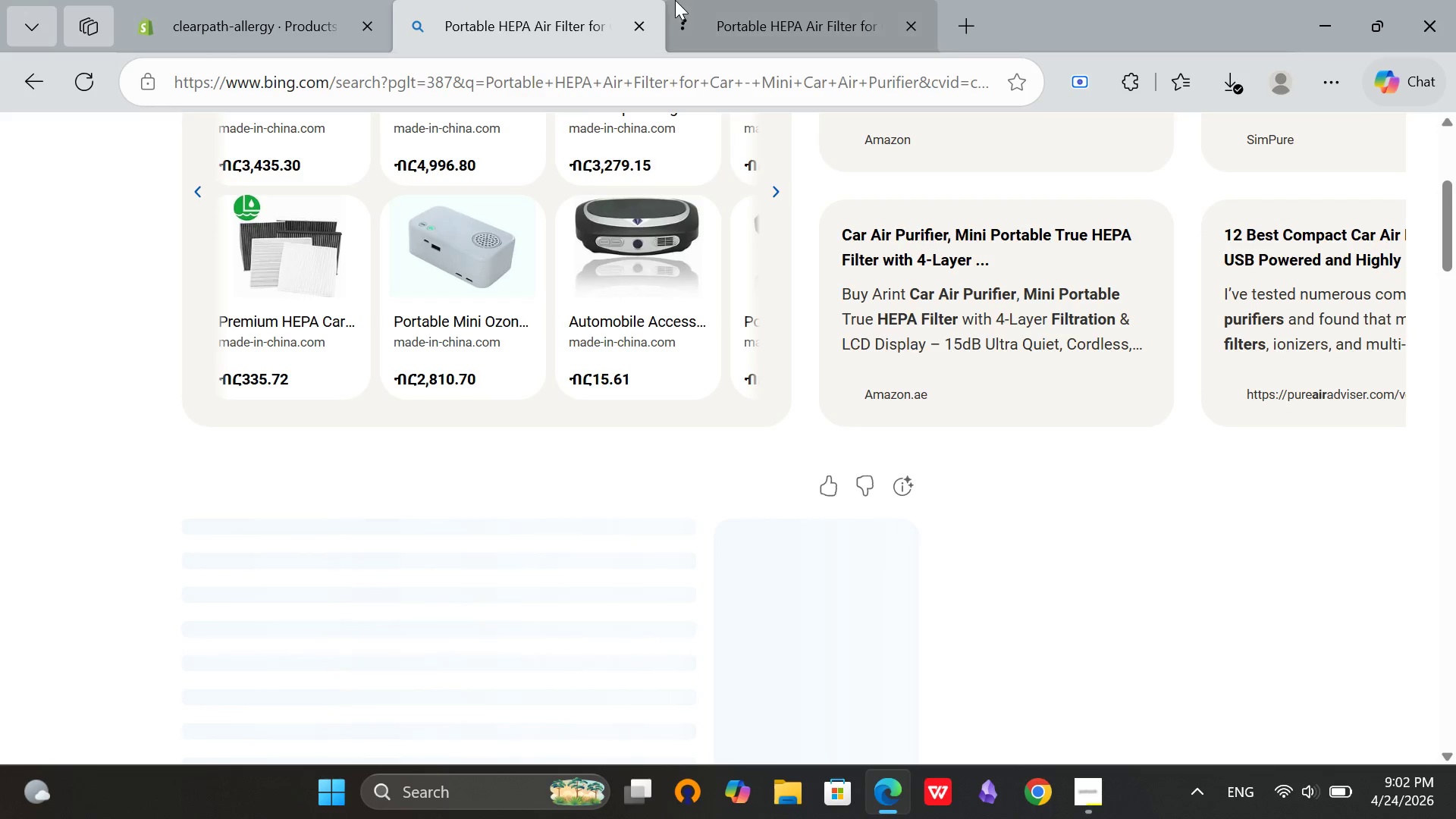 
left_click([675, 0])
 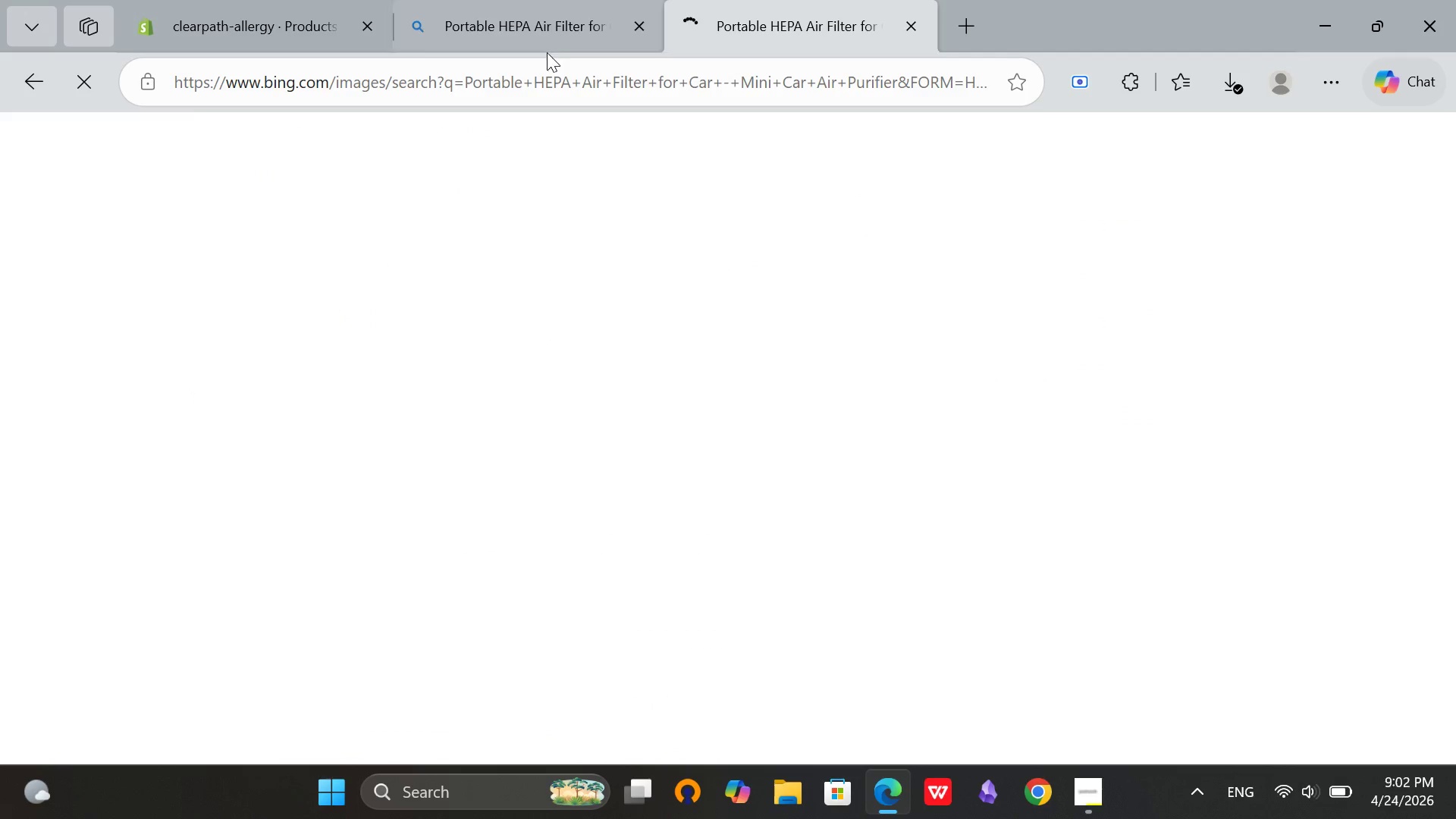 
left_click([548, 22])
 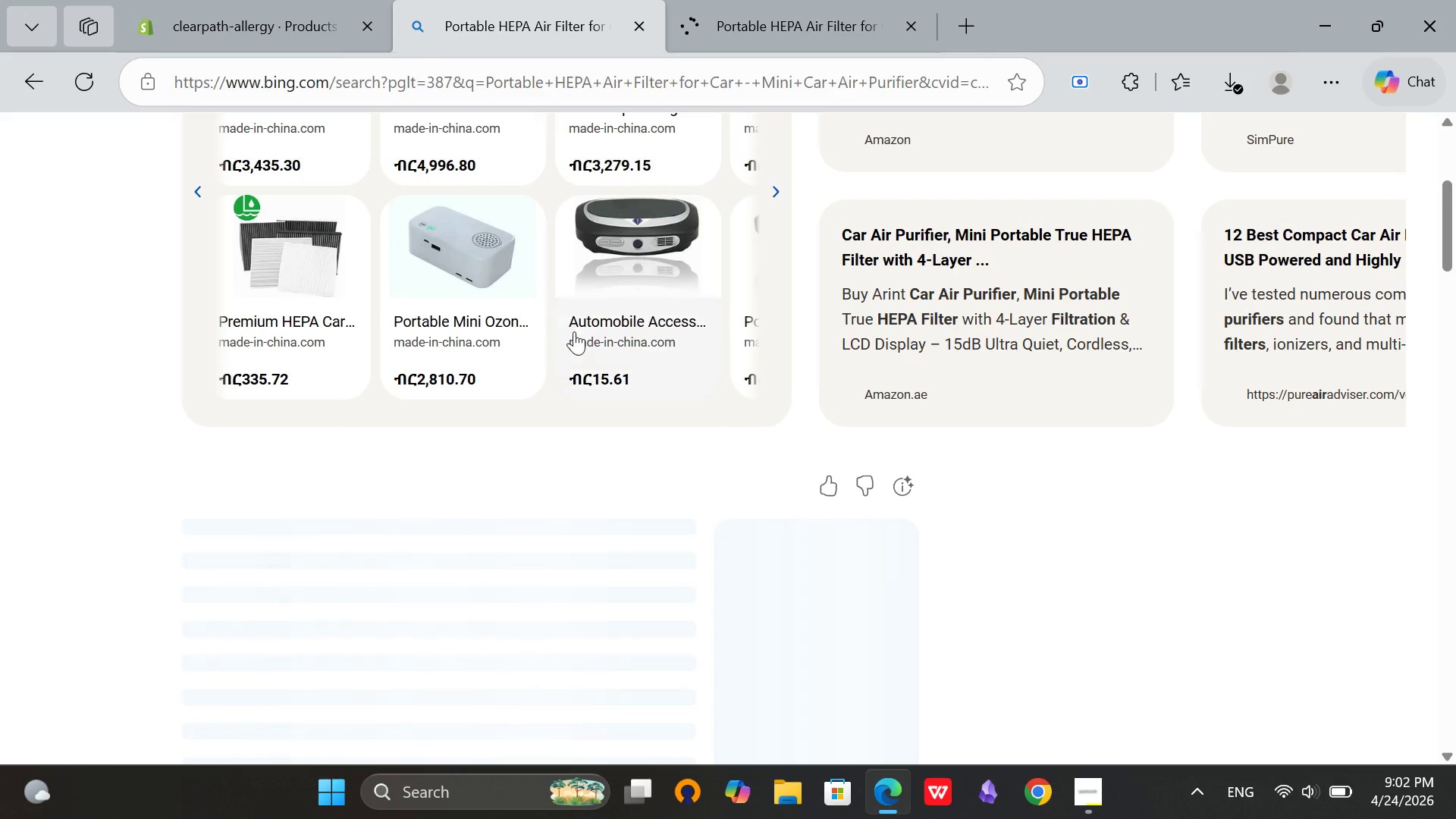 
scroll: coordinate [574, 331], scroll_direction: down, amount: 2.0
 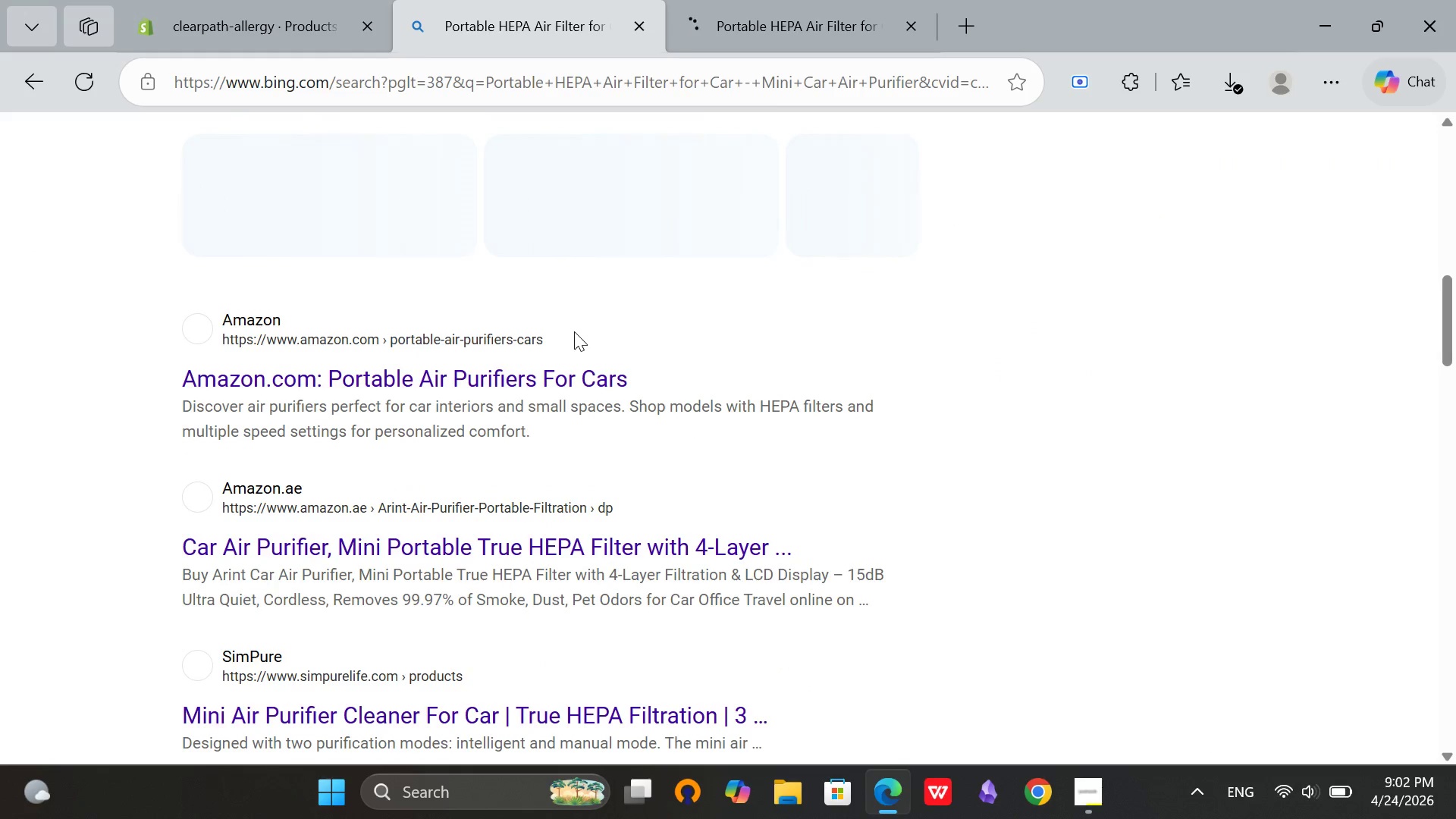 
scroll: coordinate [574, 331], scroll_direction: up, amount: 6.0
 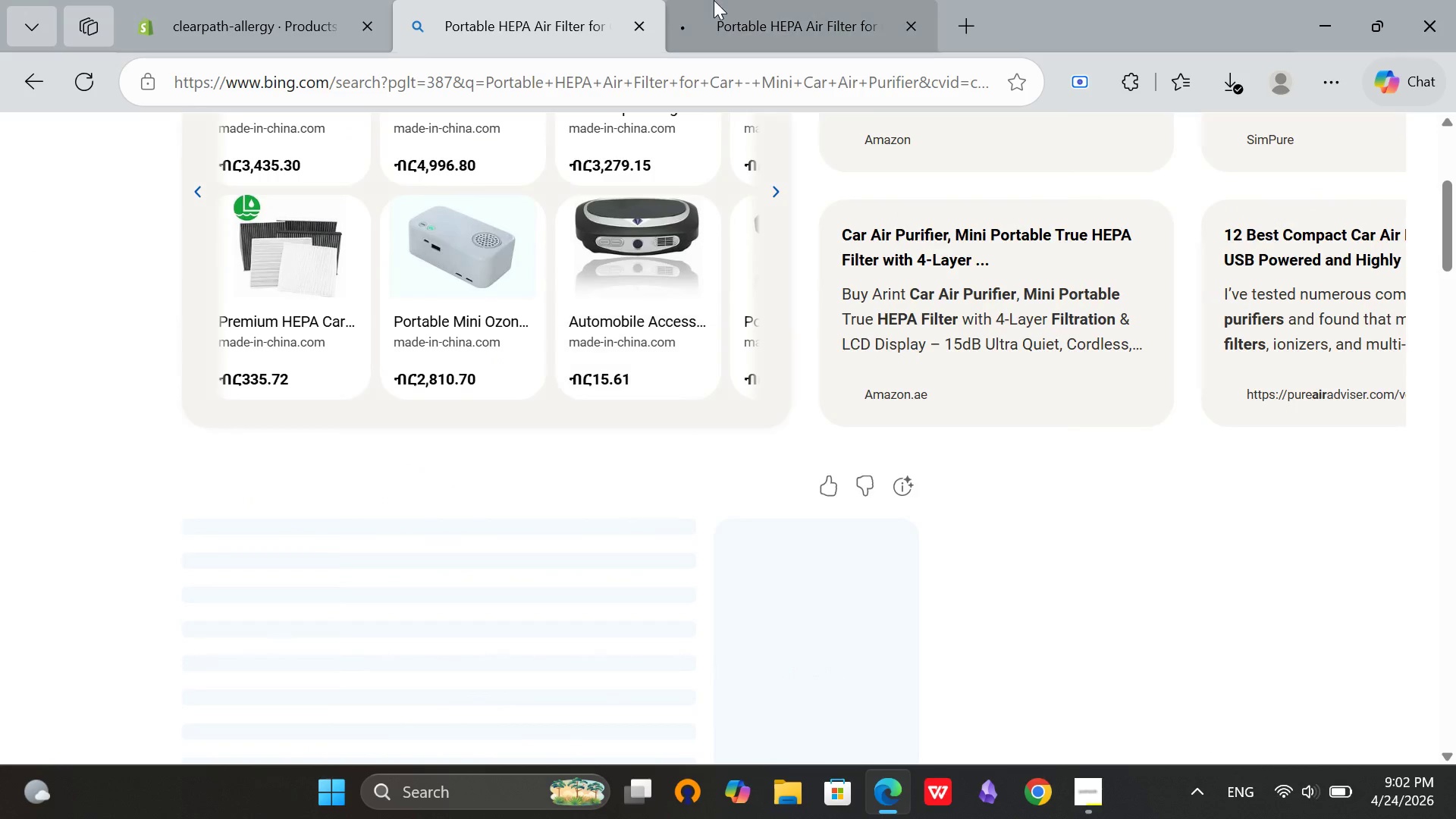 
left_click([714, 0])
 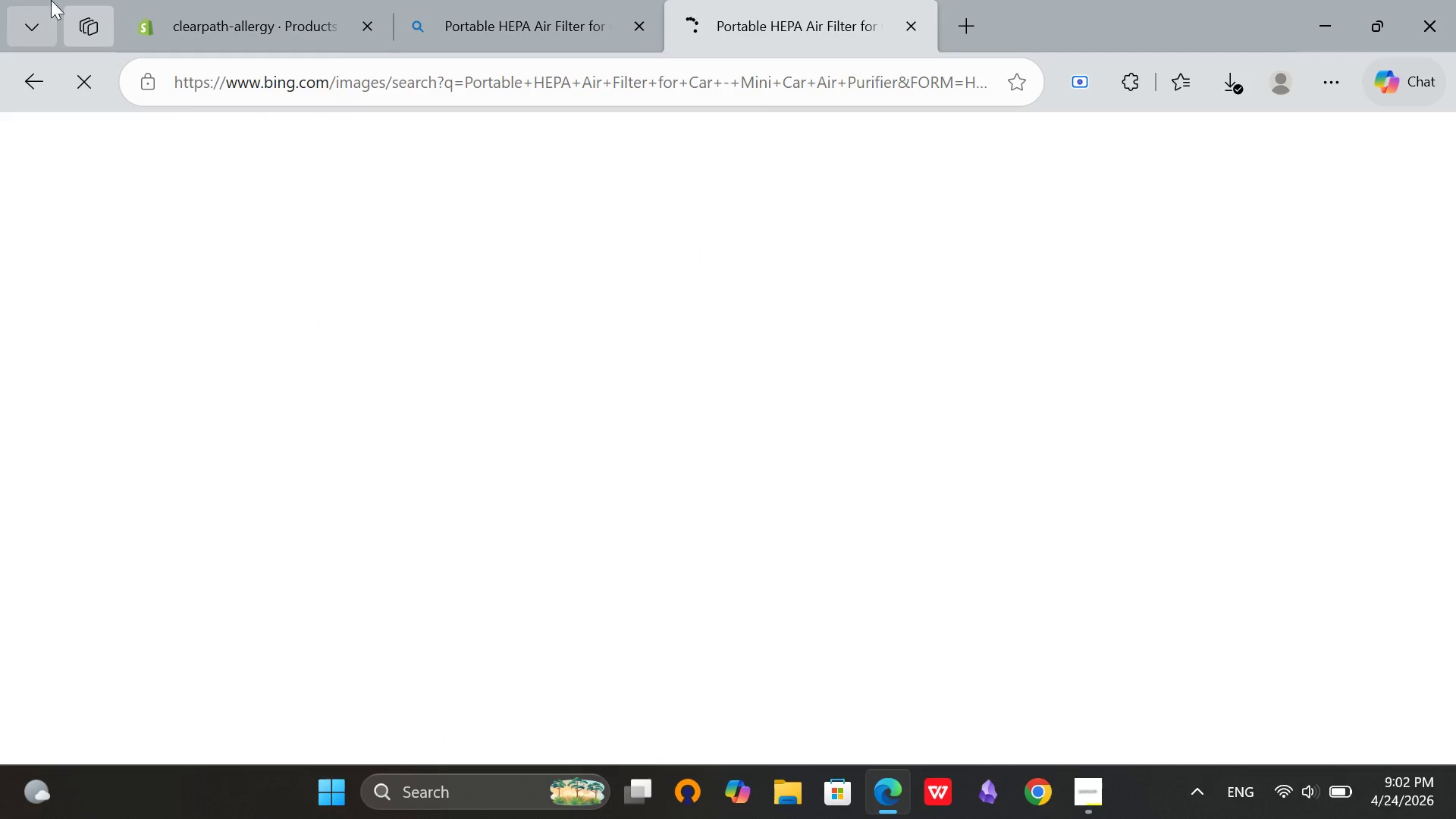 
left_click([223, 0])
 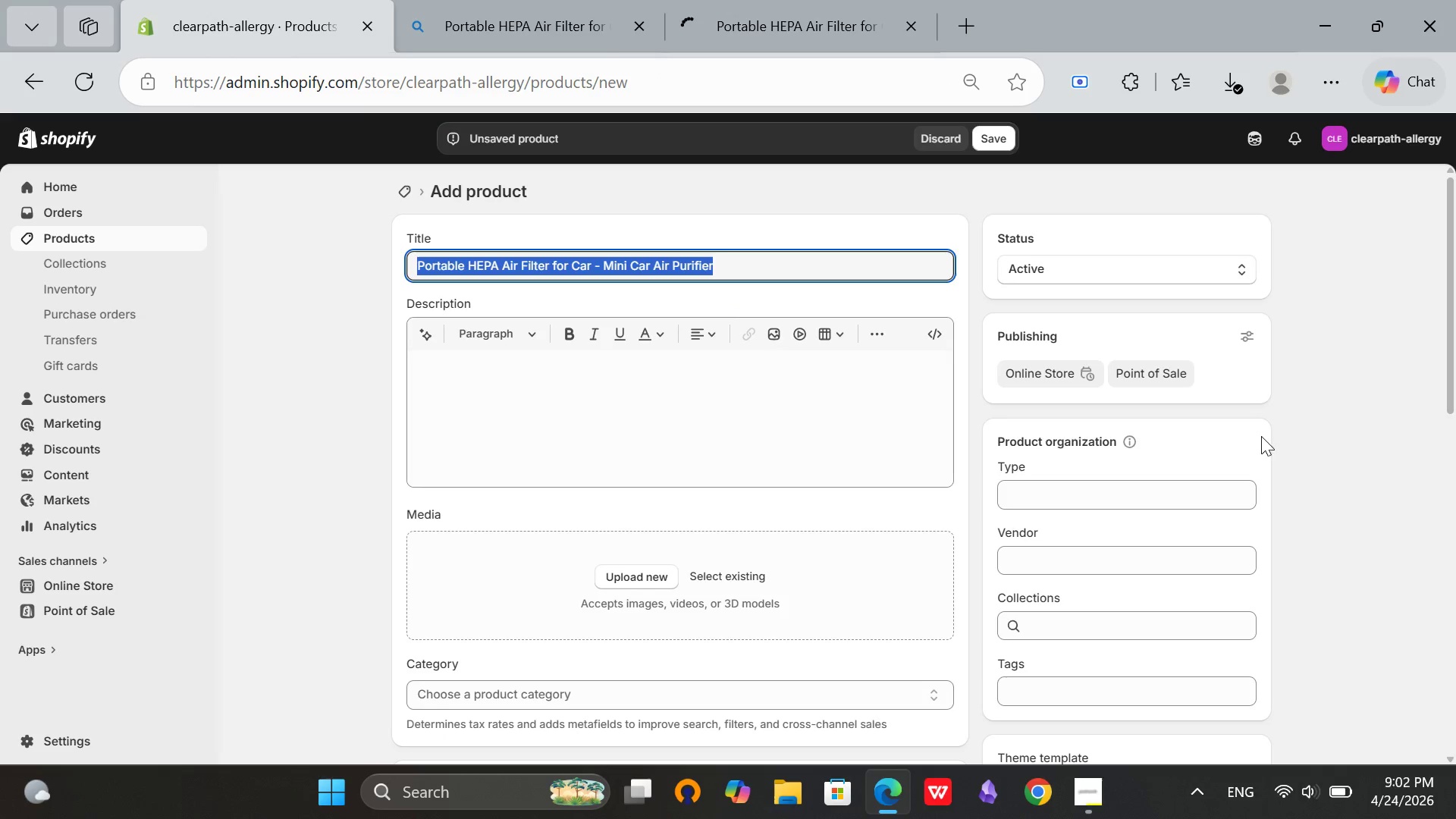 
left_click([1301, 423])
 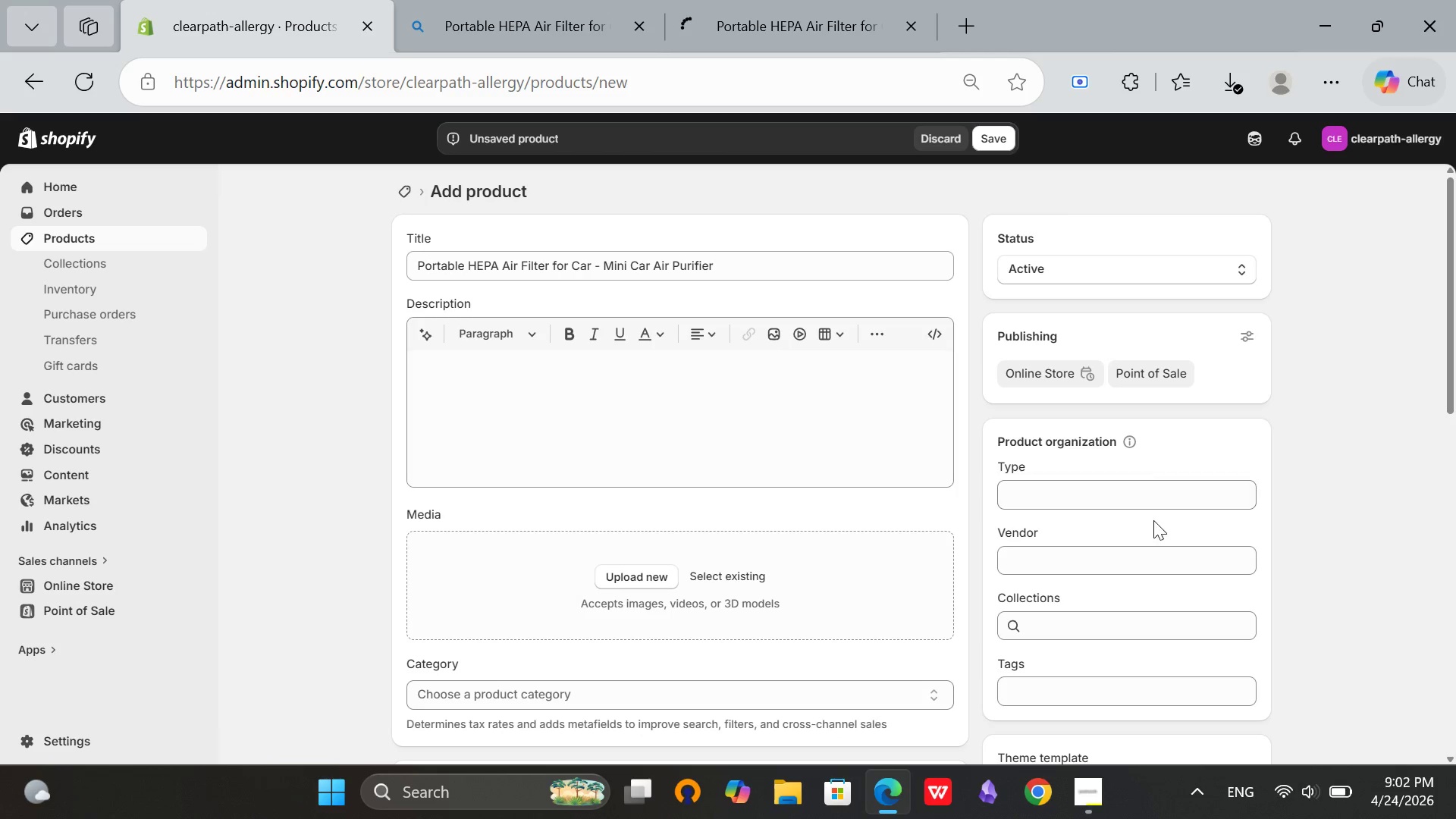 
left_click([1144, 494])
 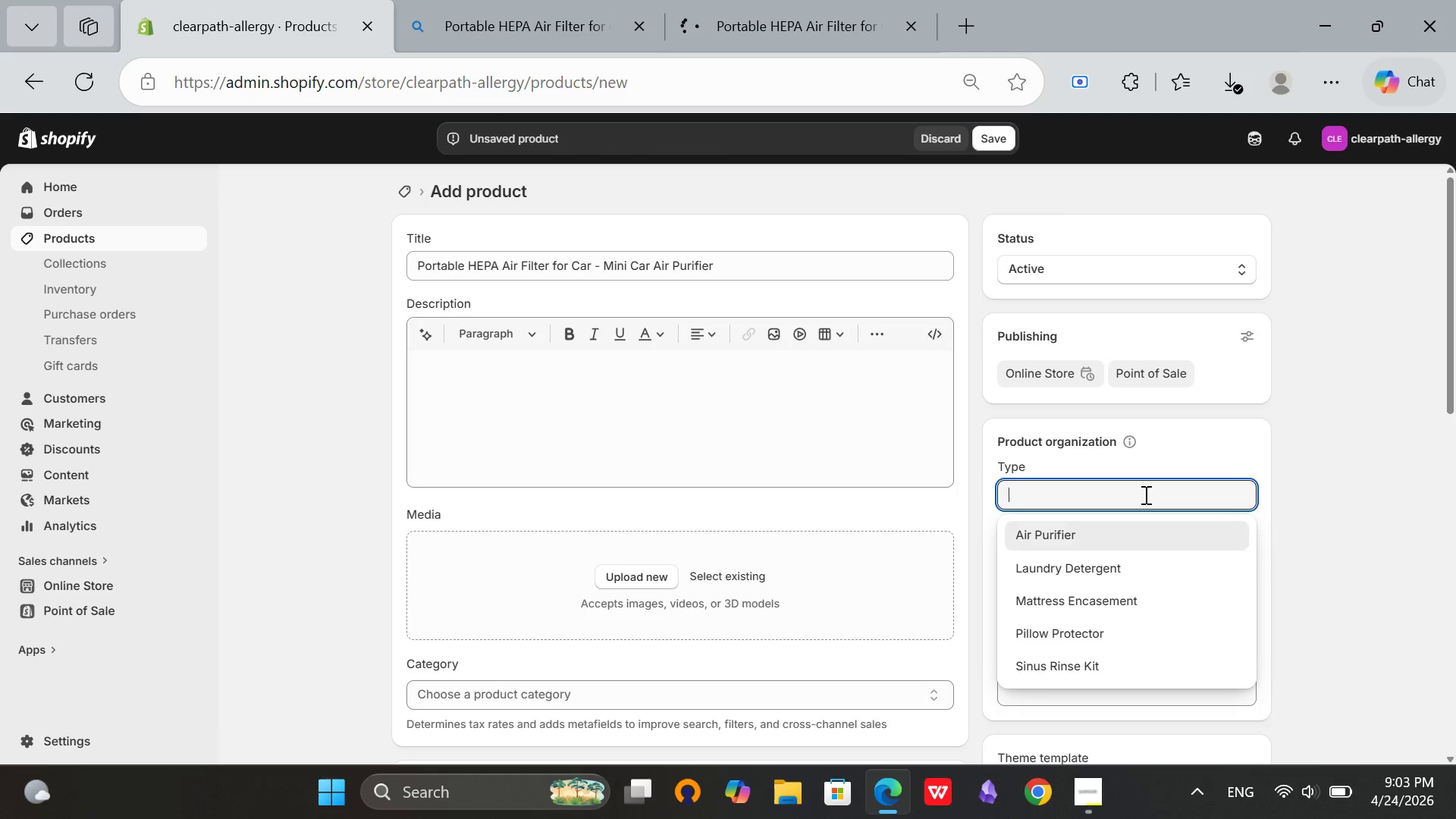 
type(Car Air Purifier)
 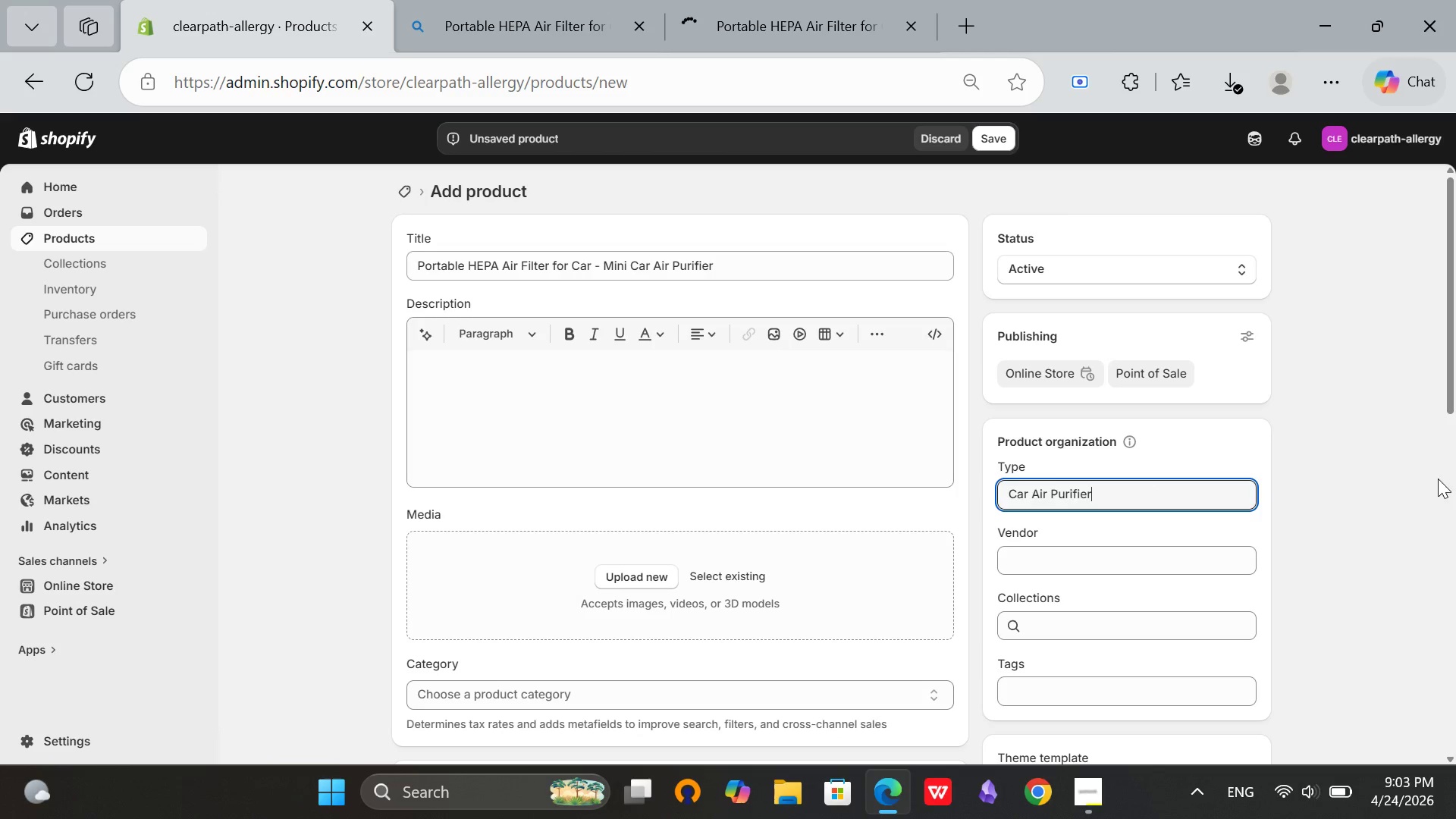 
left_click([1404, 473])
 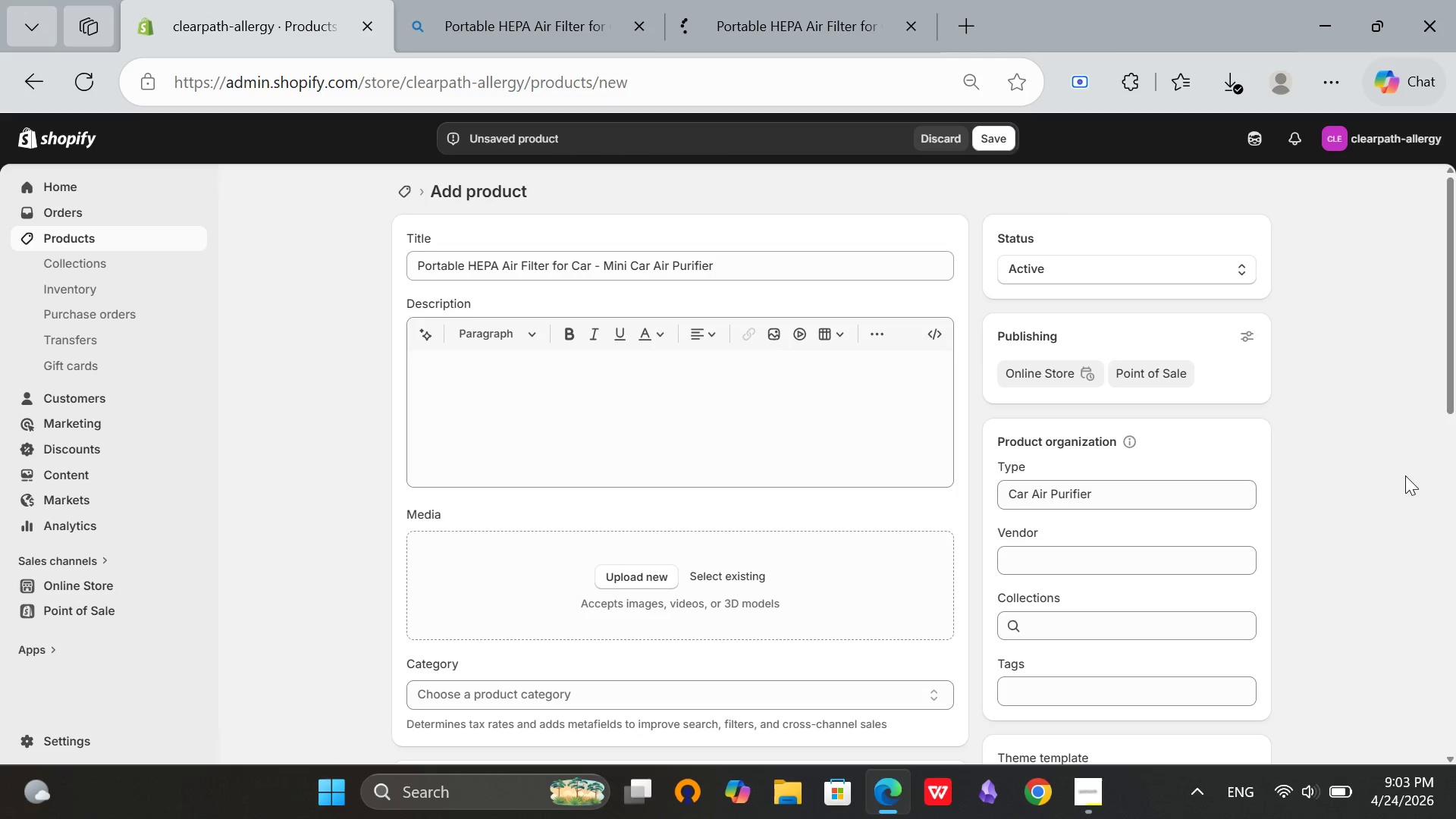 
scroll: coordinate [1405, 475], scroll_direction: down, amount: 1.0
 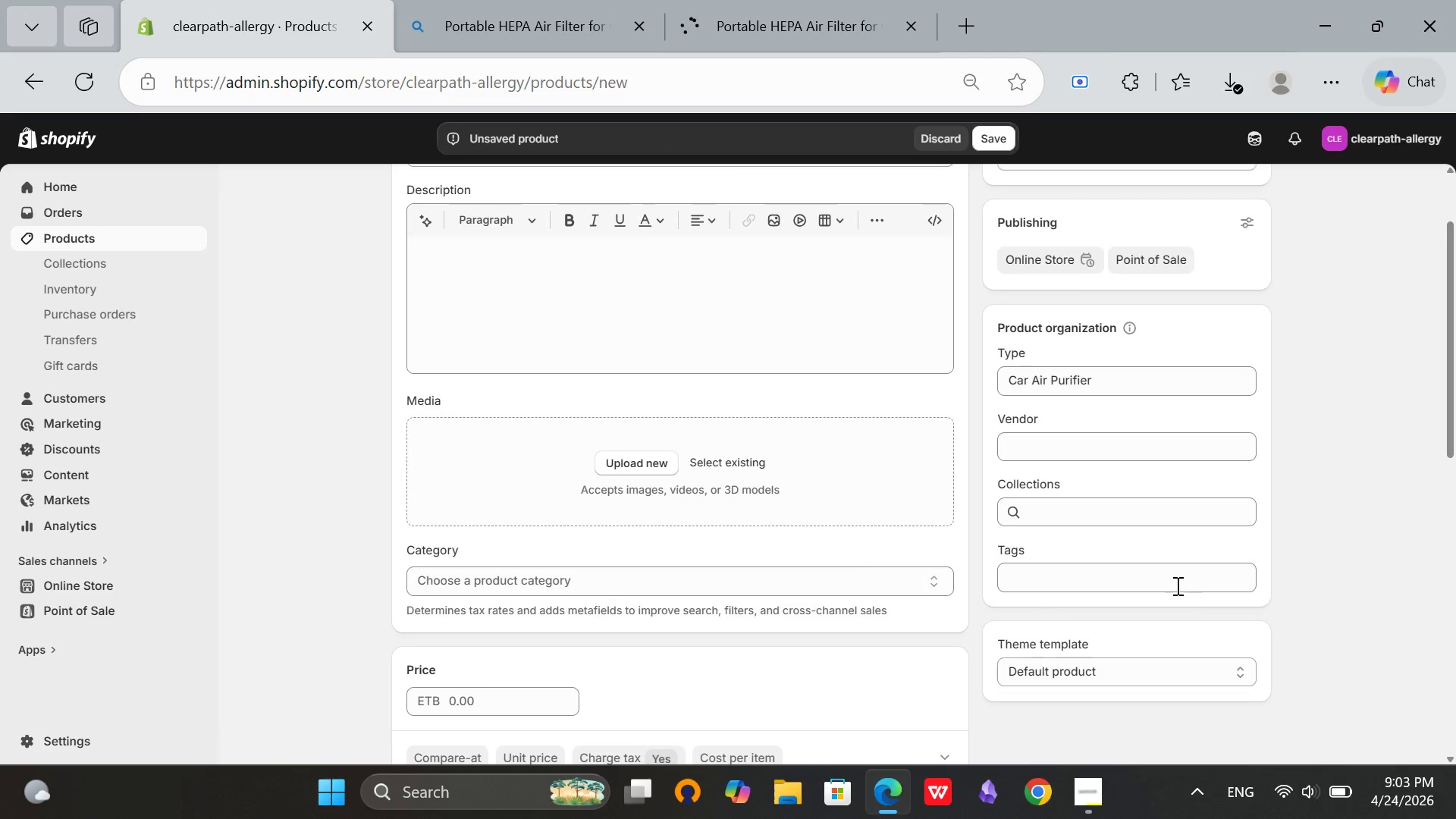 
left_click([1176, 570])
 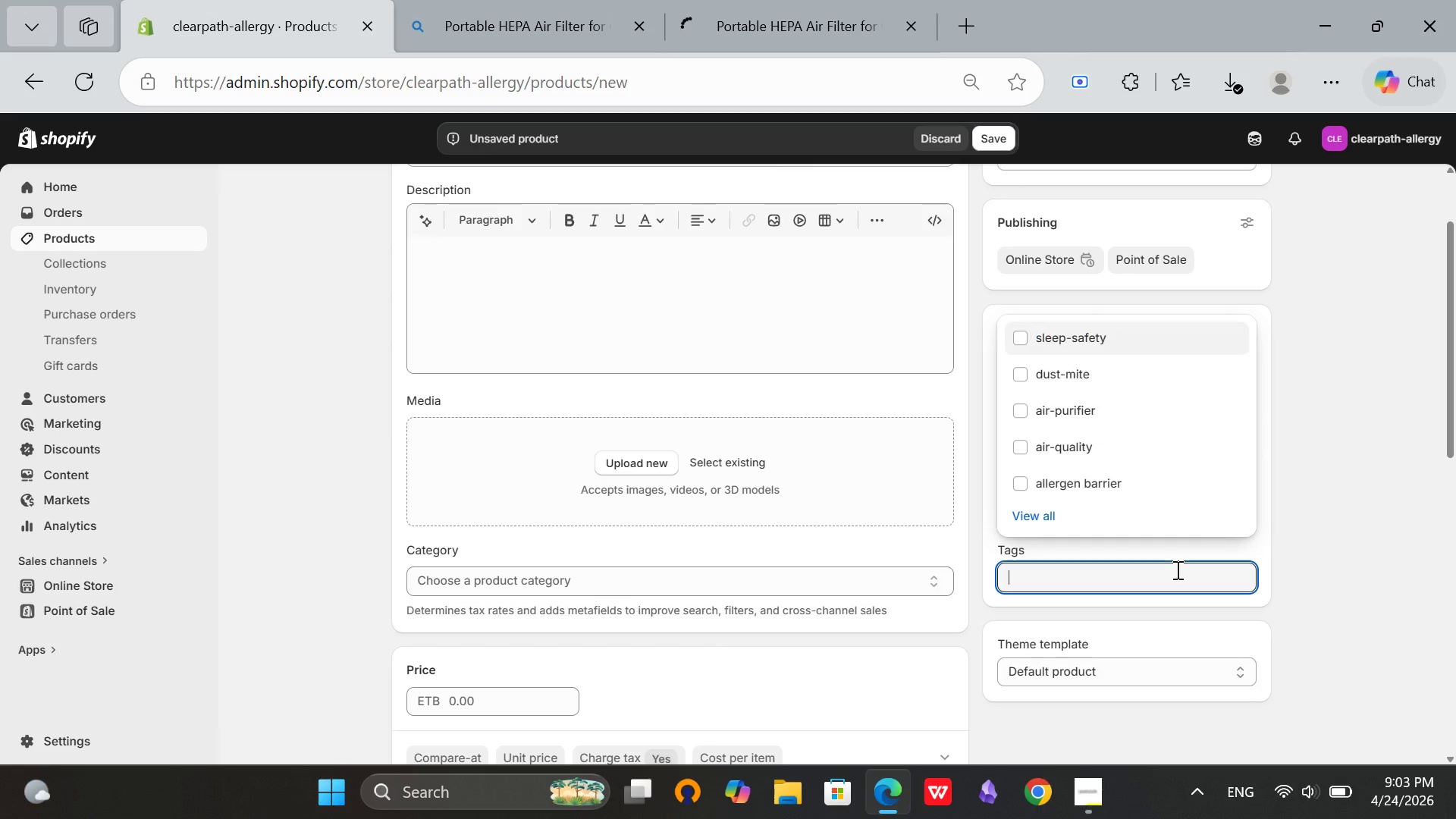 
type(air)
 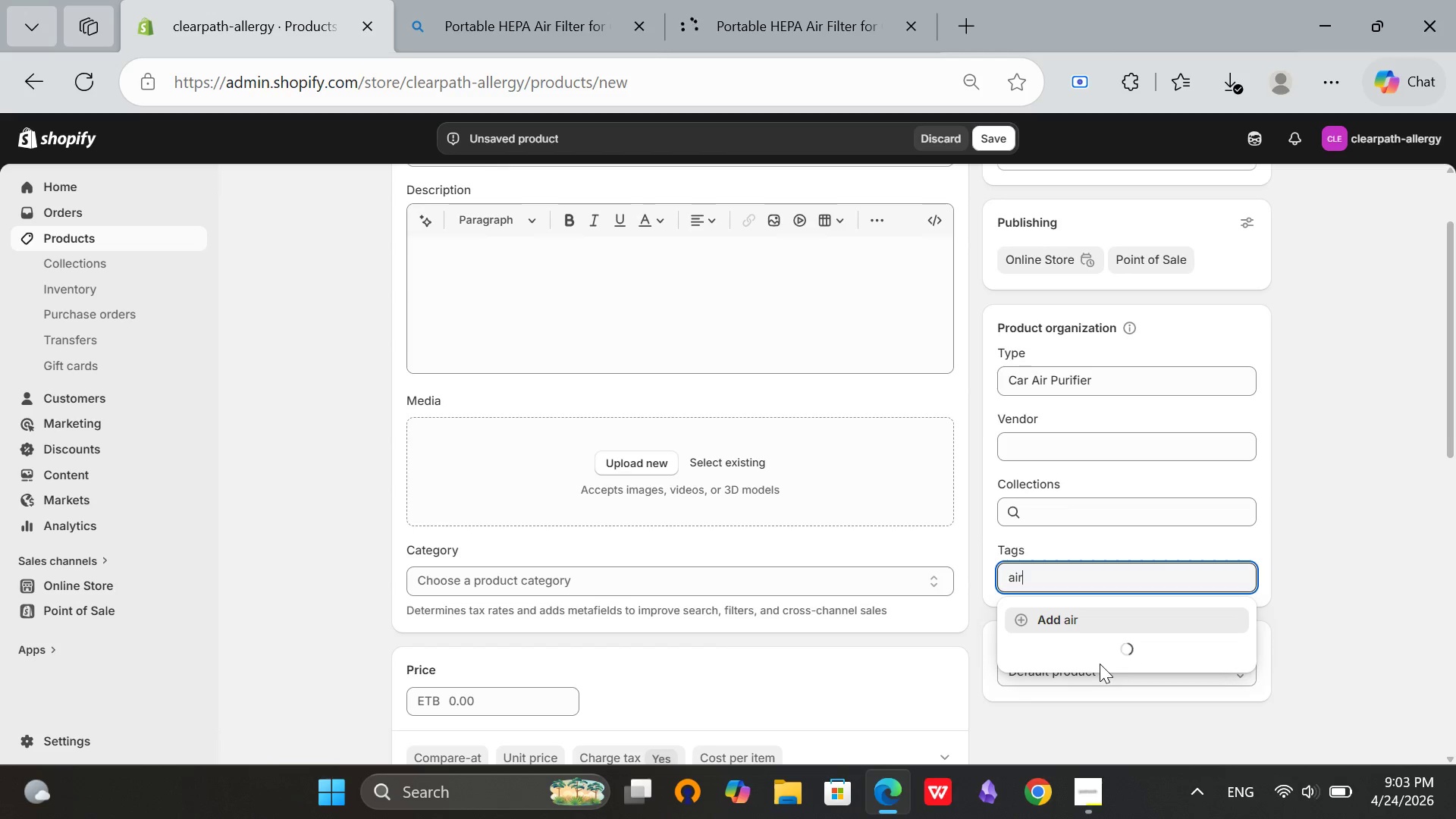 
type(-quality)
 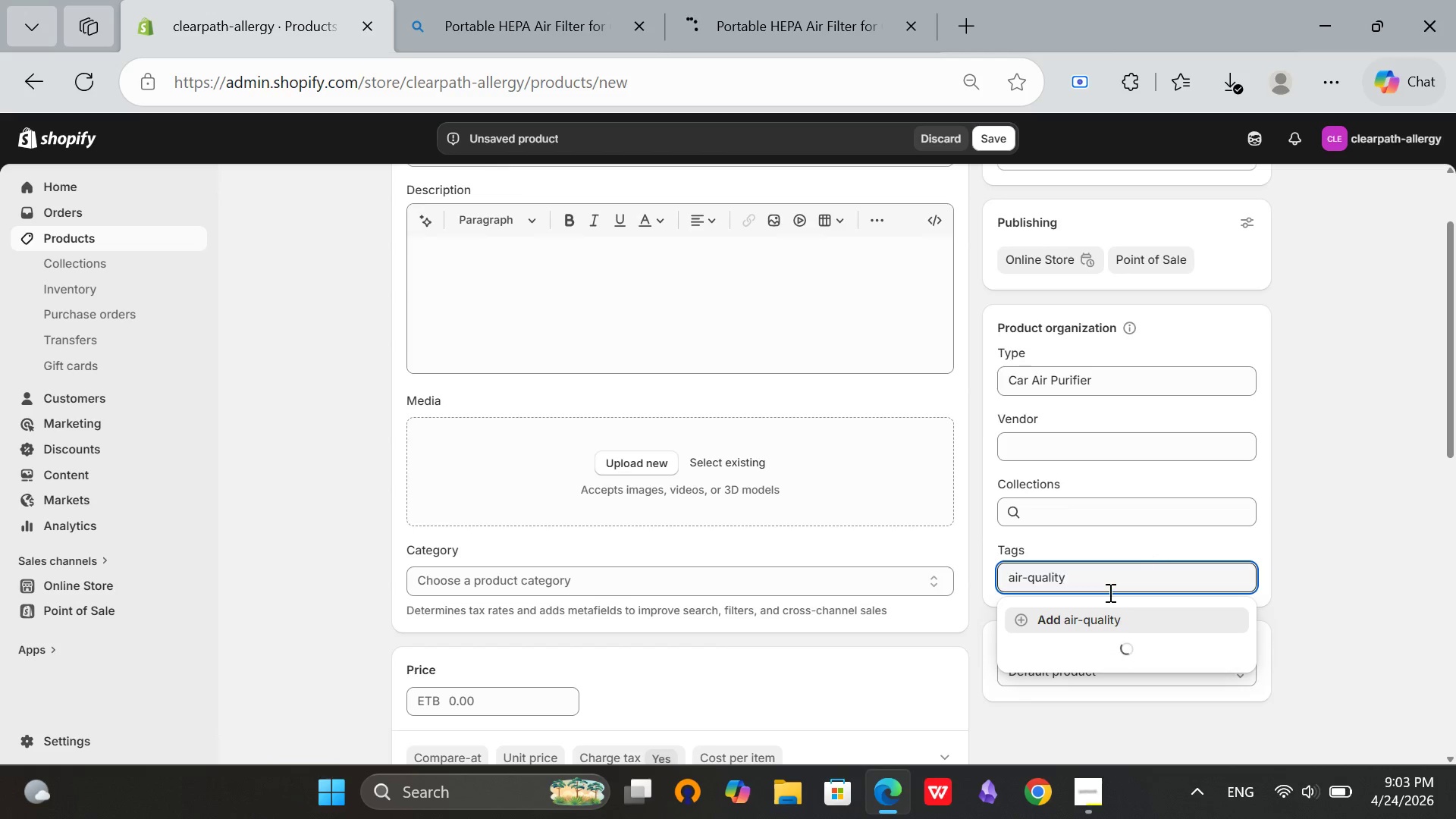 
left_click([1087, 625])
 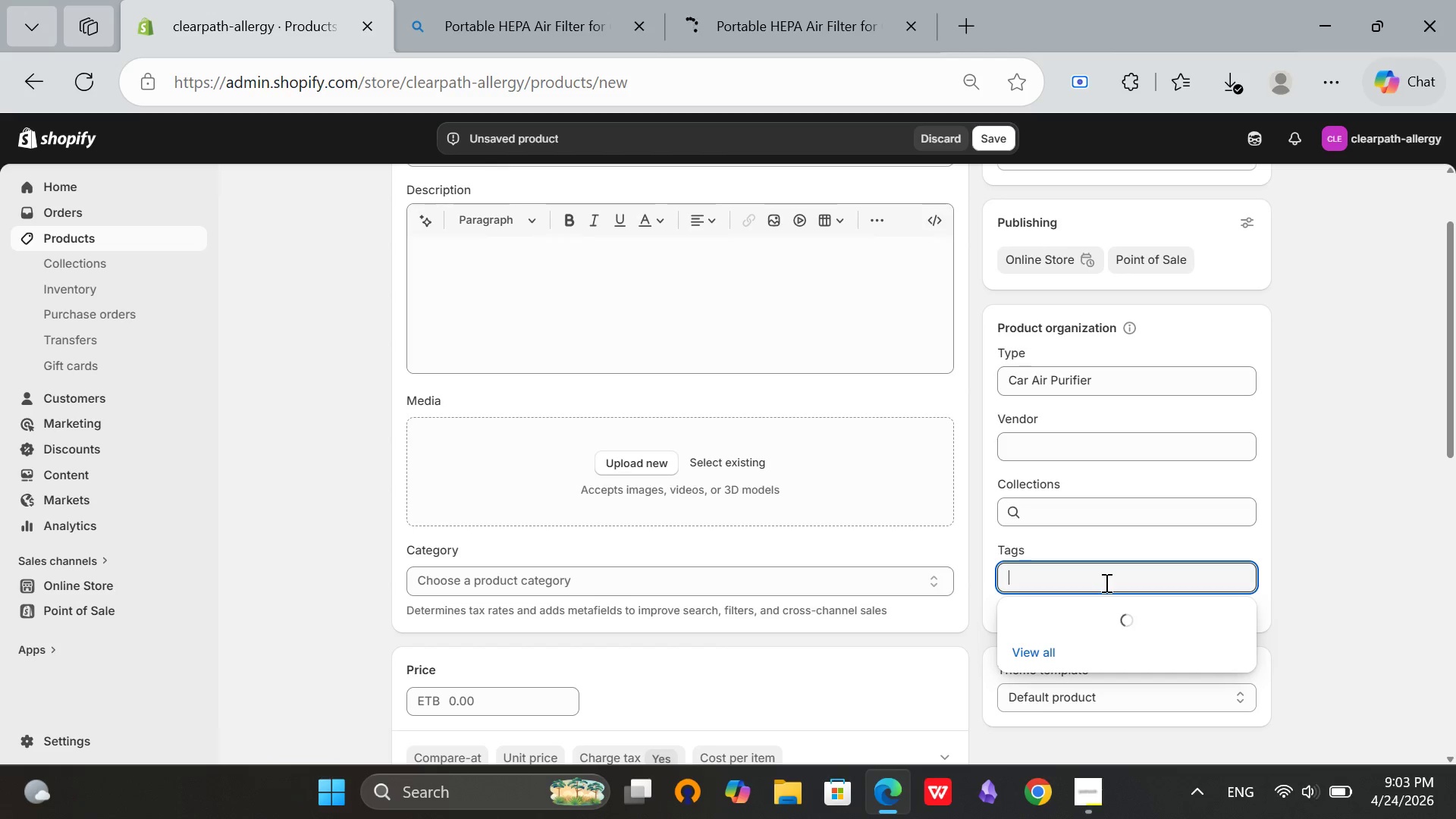 
type(hepa)
 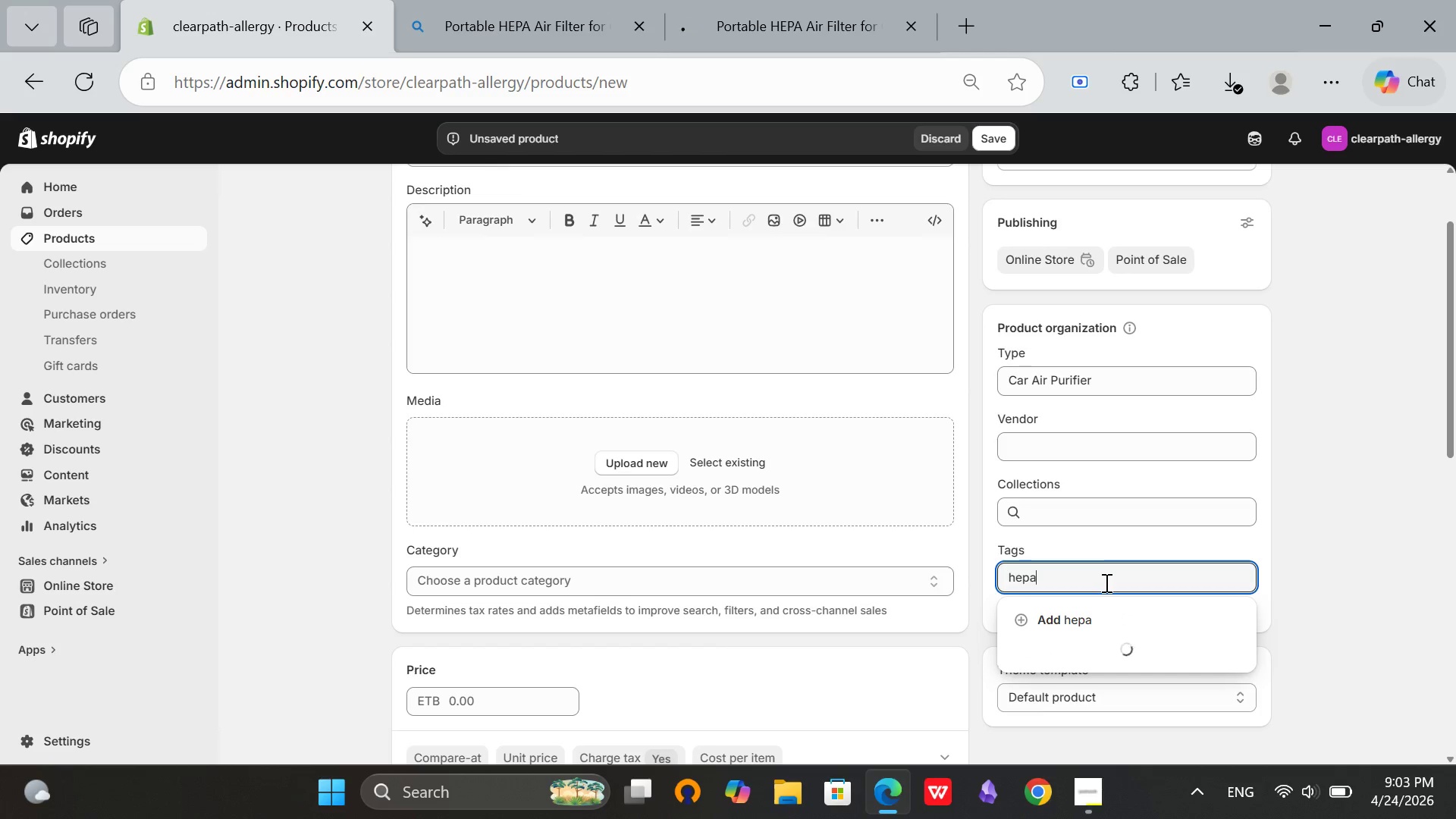 
left_click([1083, 623])
 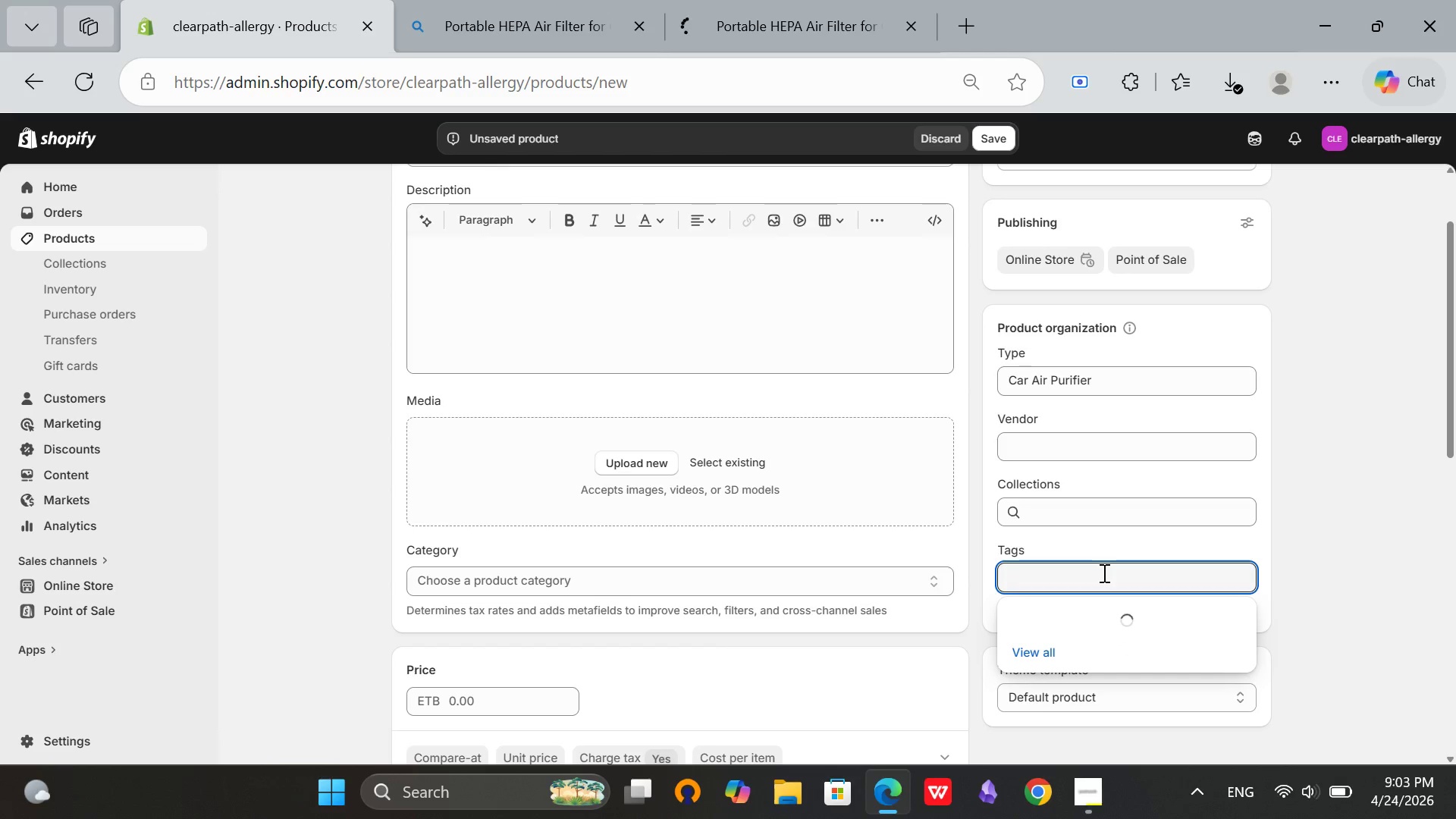 
type(car-purifier)
 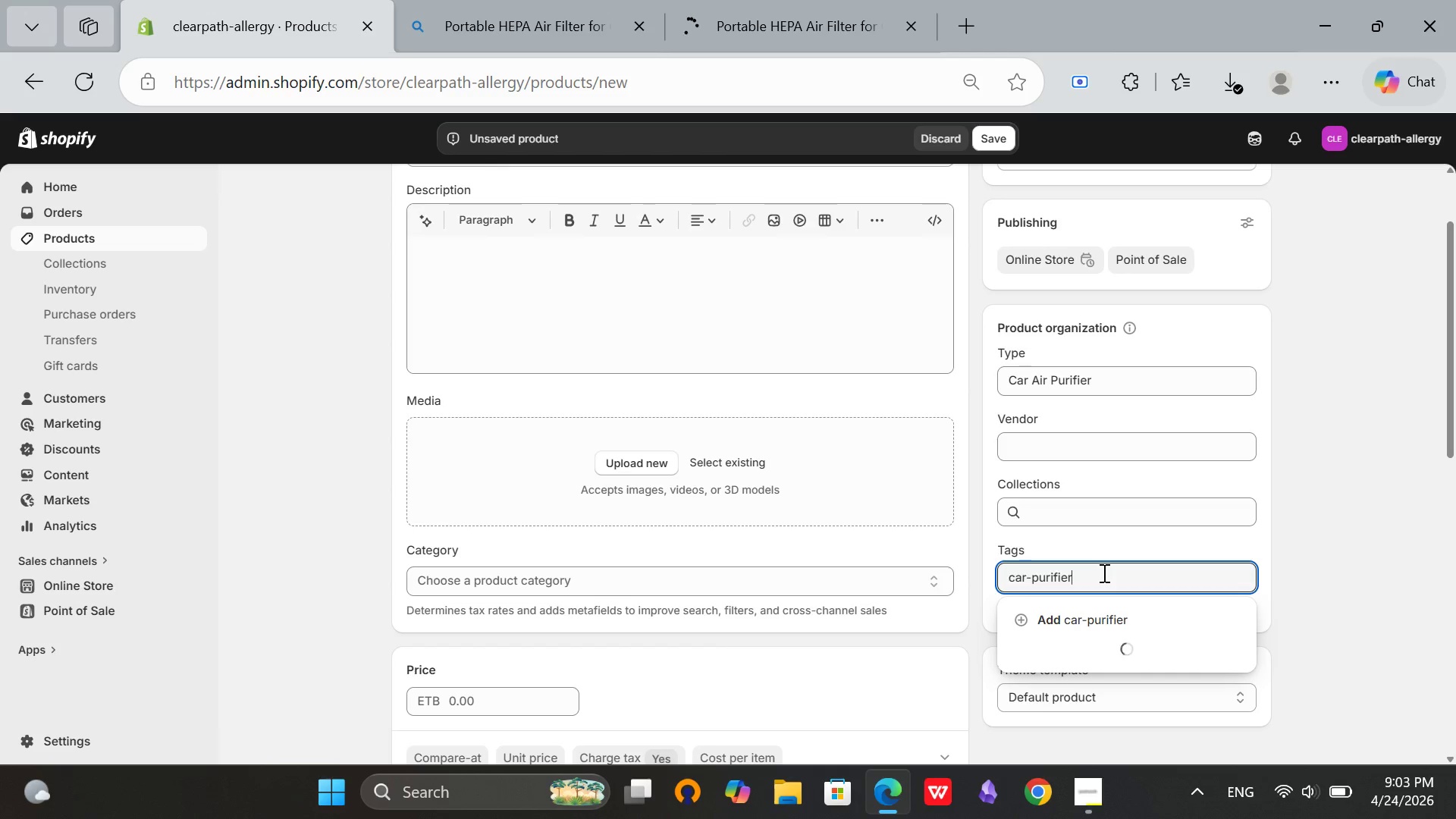 
left_click([1115, 612])
 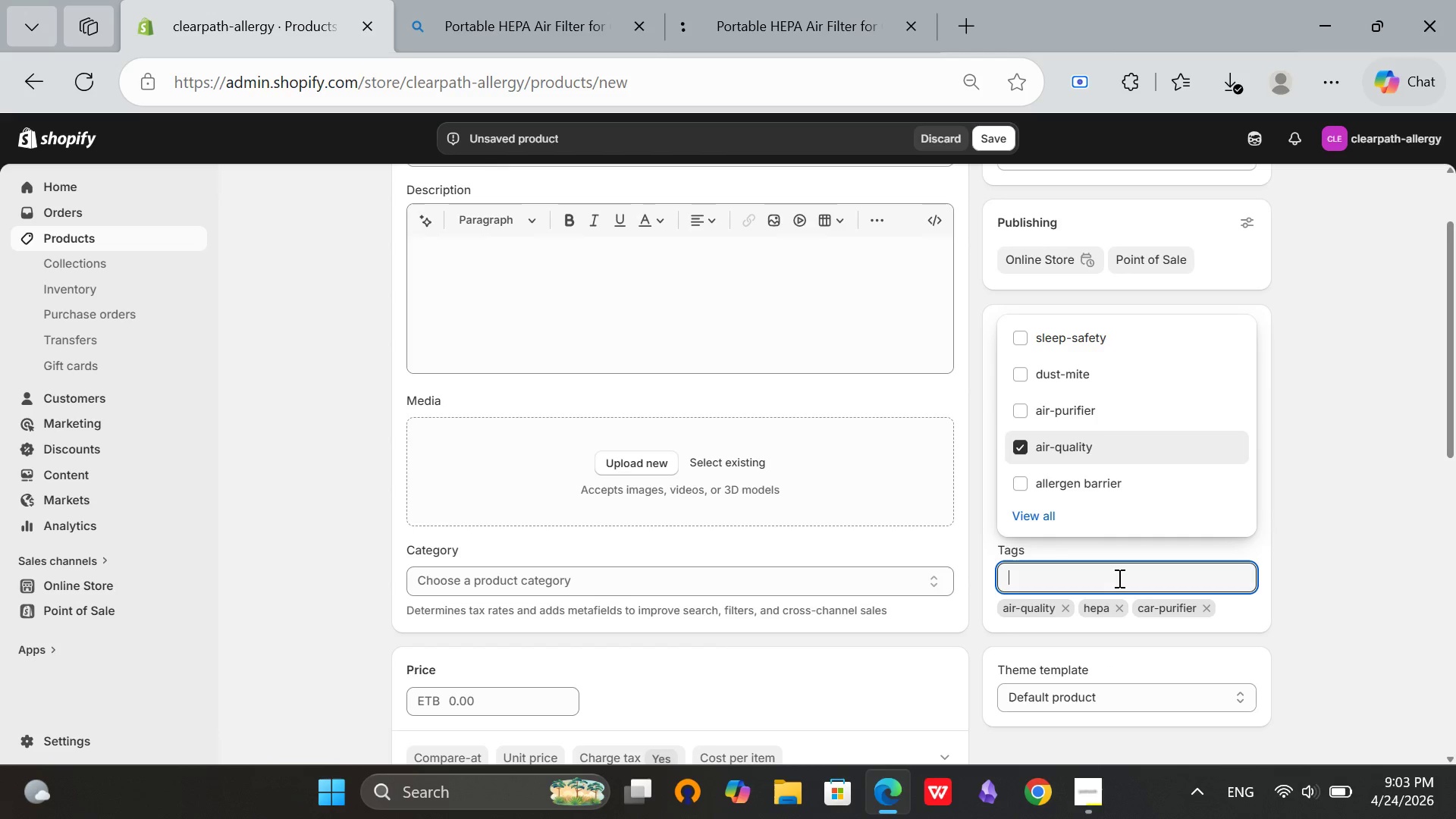 
type(portable)
 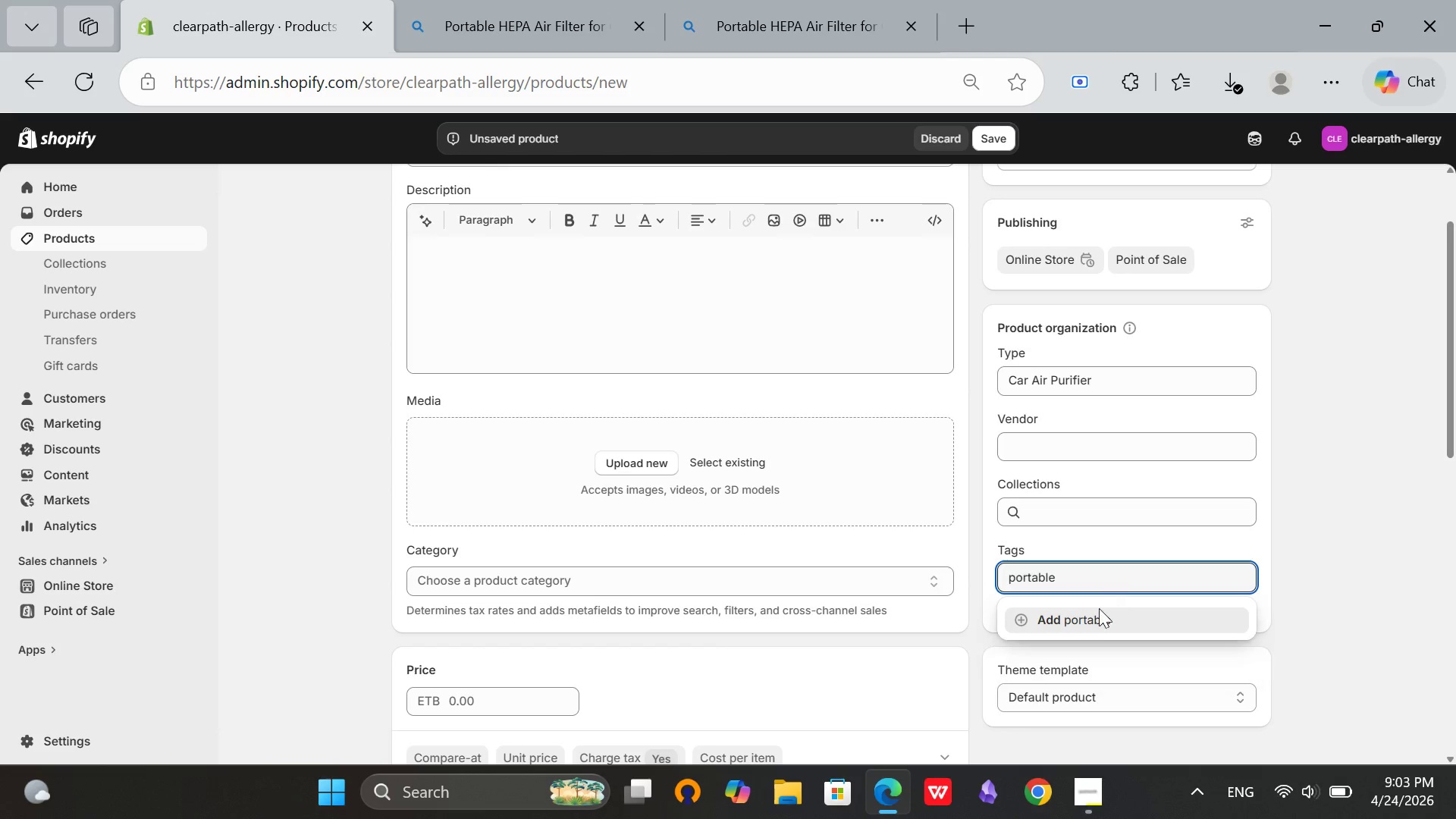 
left_click([1095, 616])
 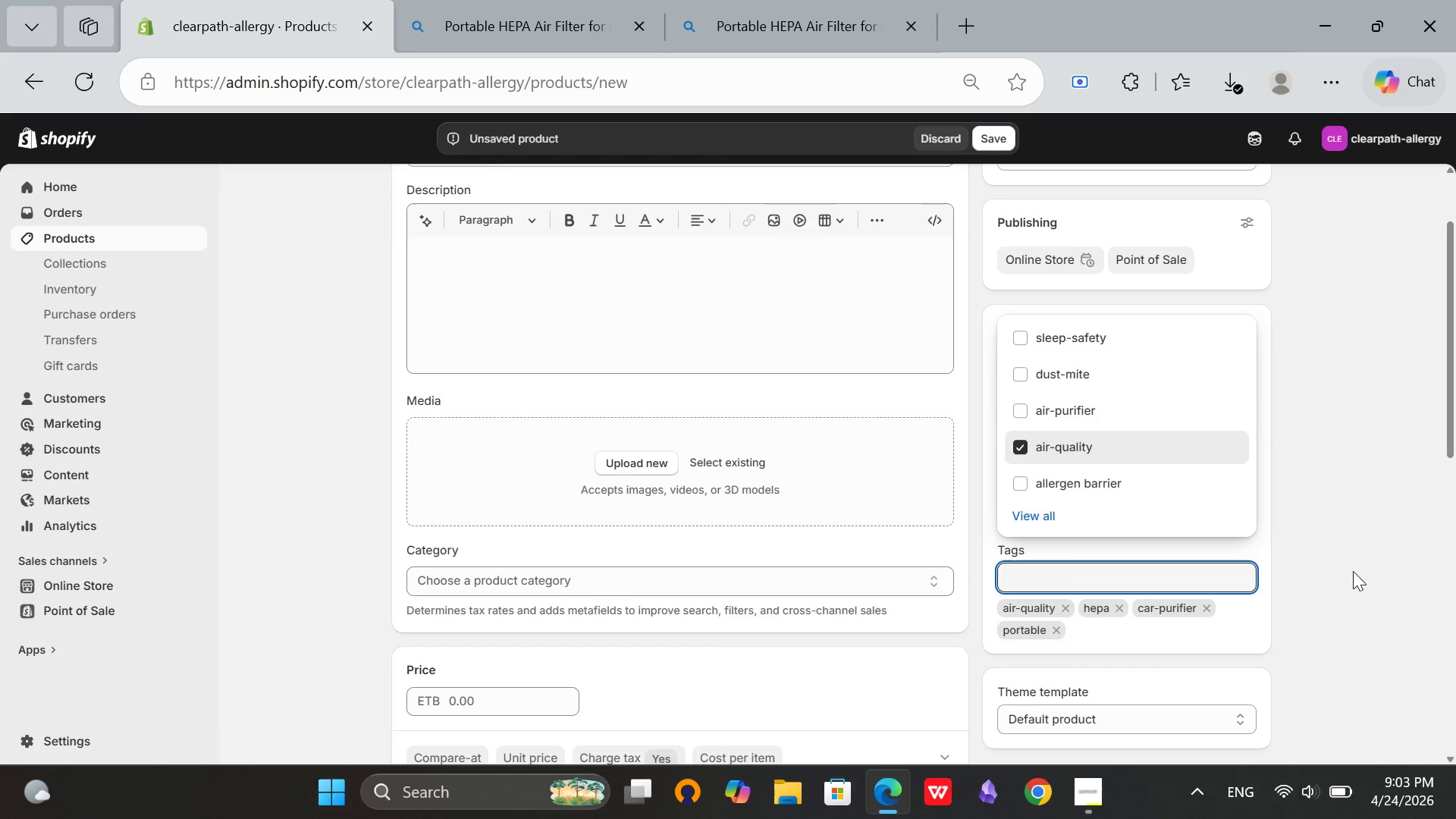 
left_click([1353, 571])
 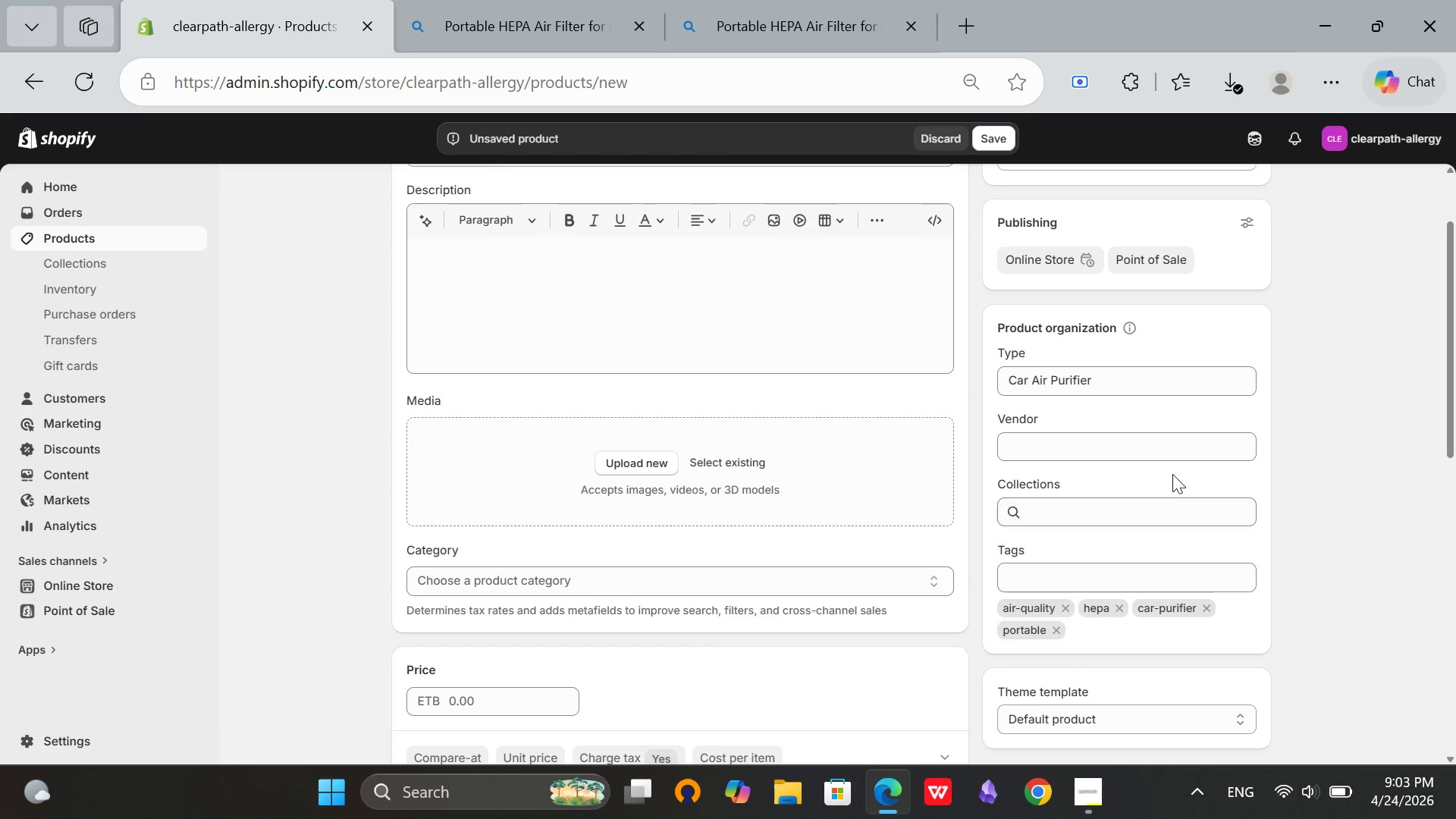 
left_click([1169, 453])
 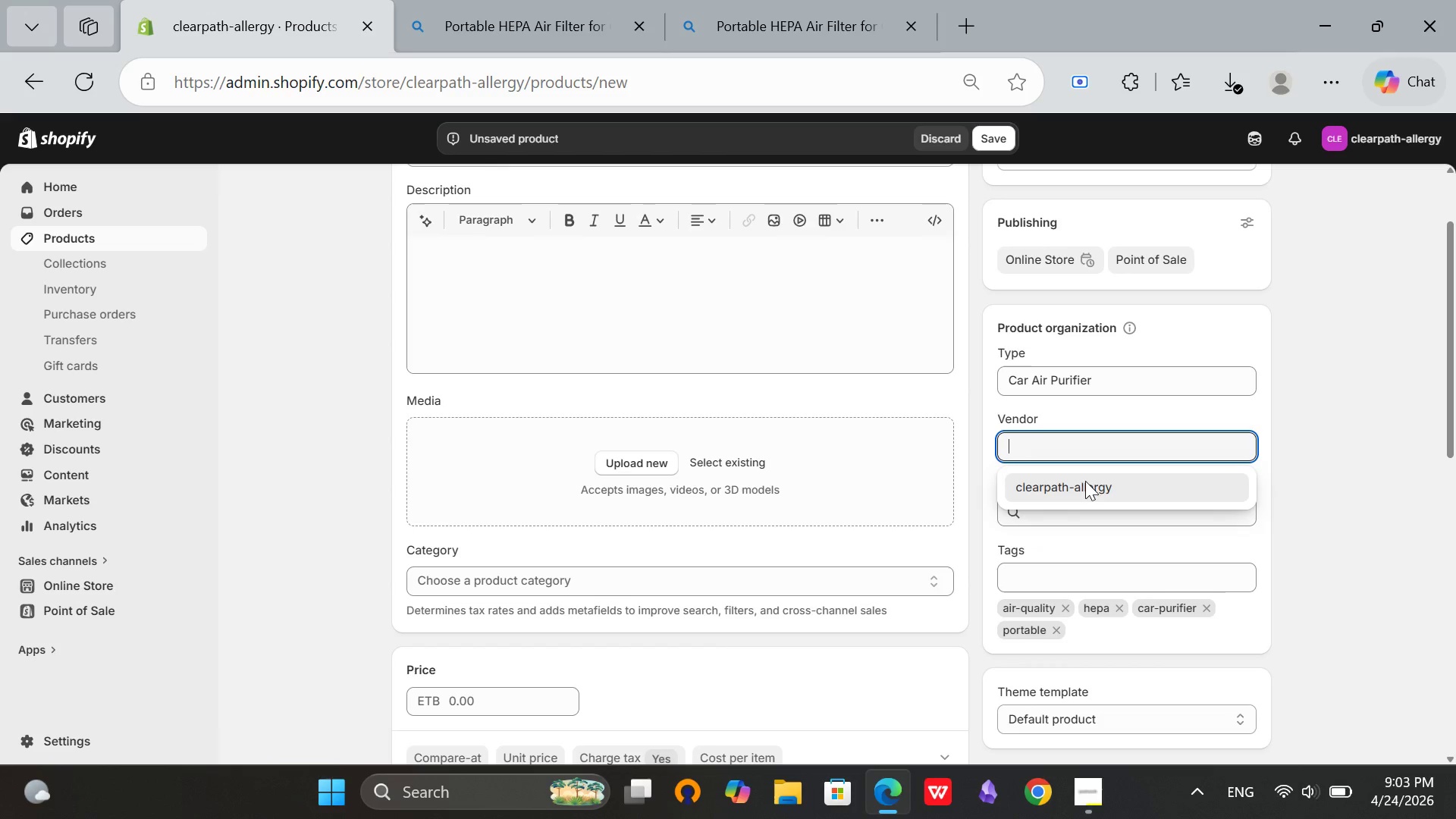 
left_click([1085, 481])
 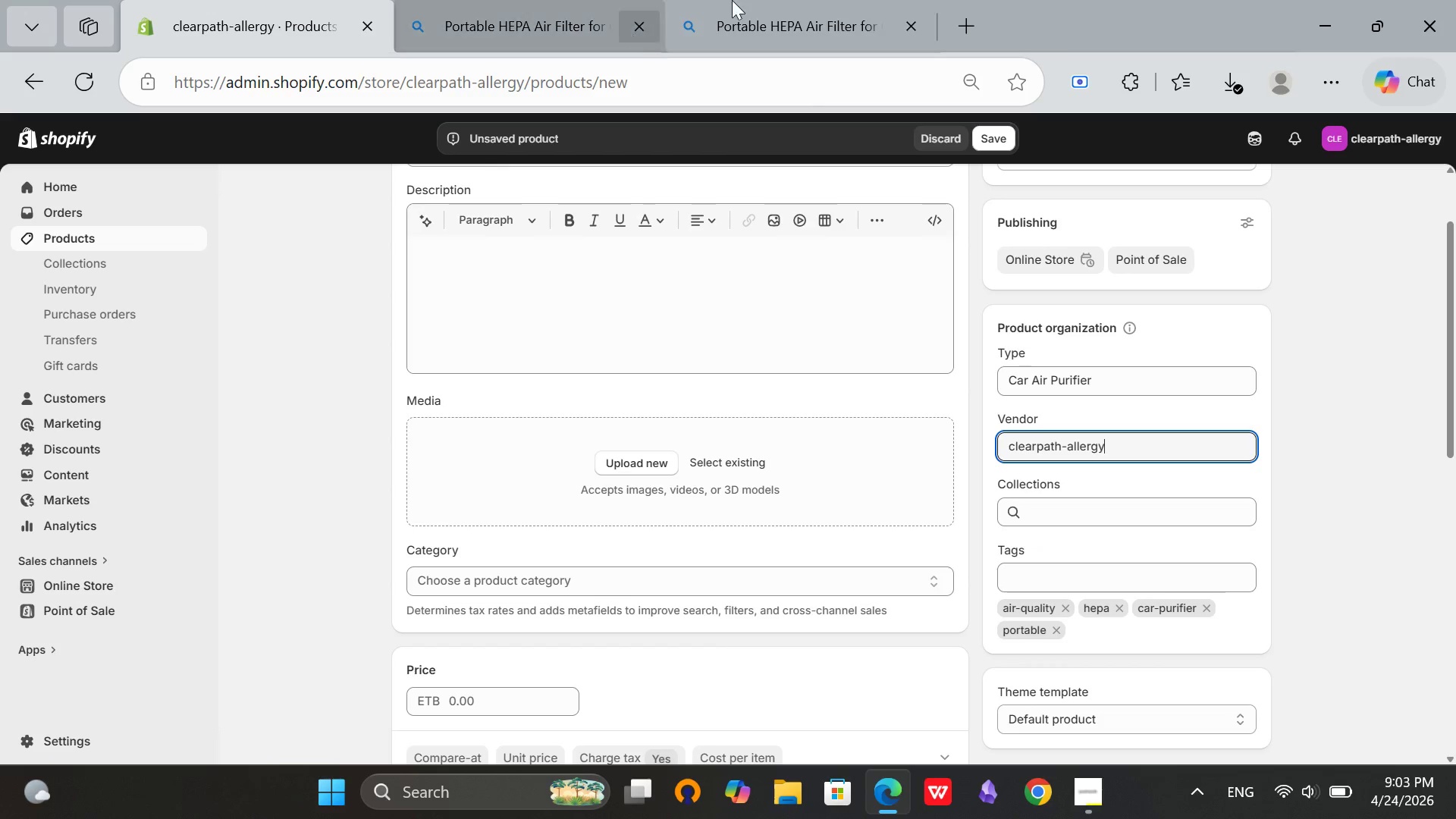 
left_click([770, 0])
 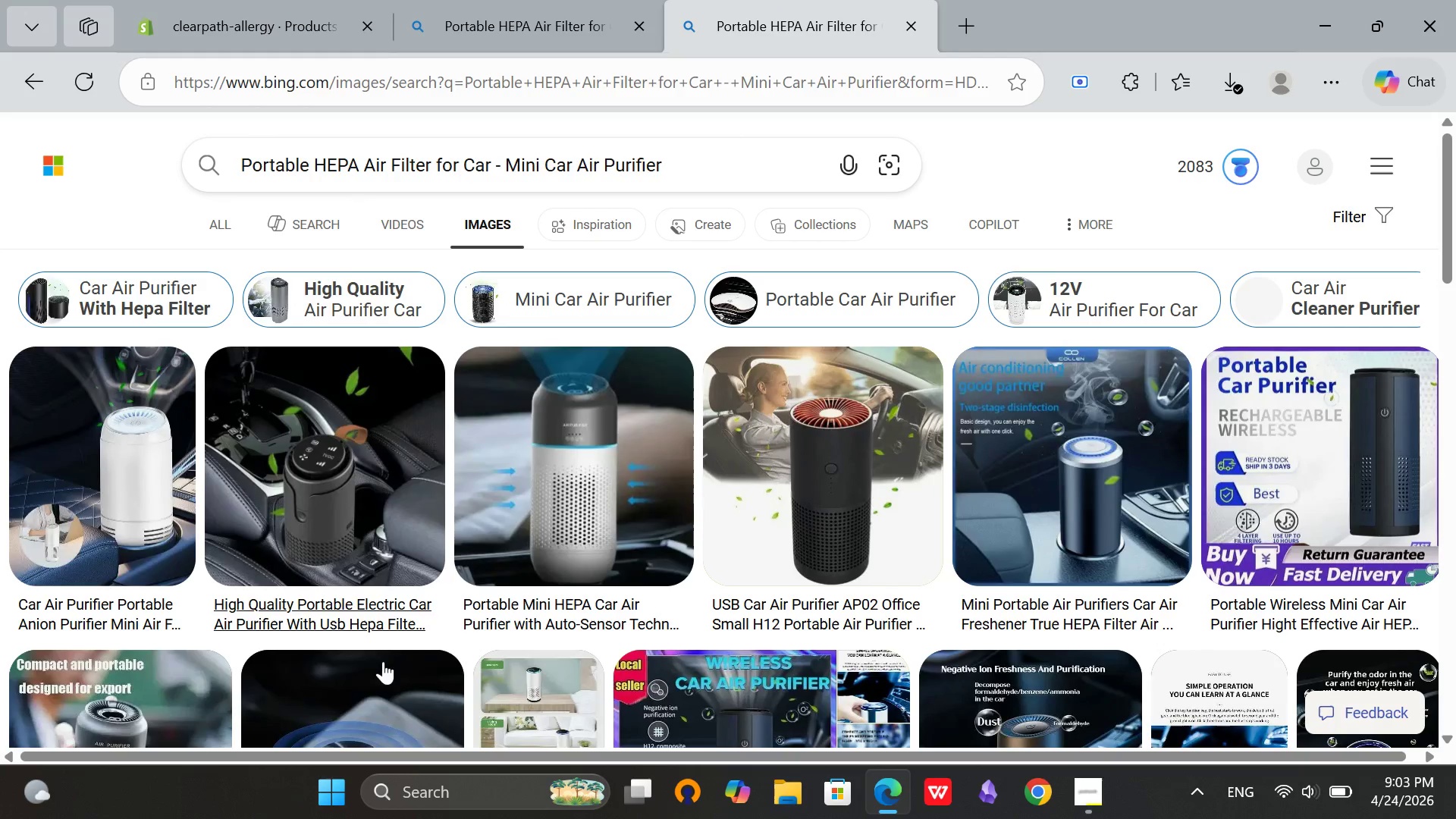 
left_click([615, 462])
 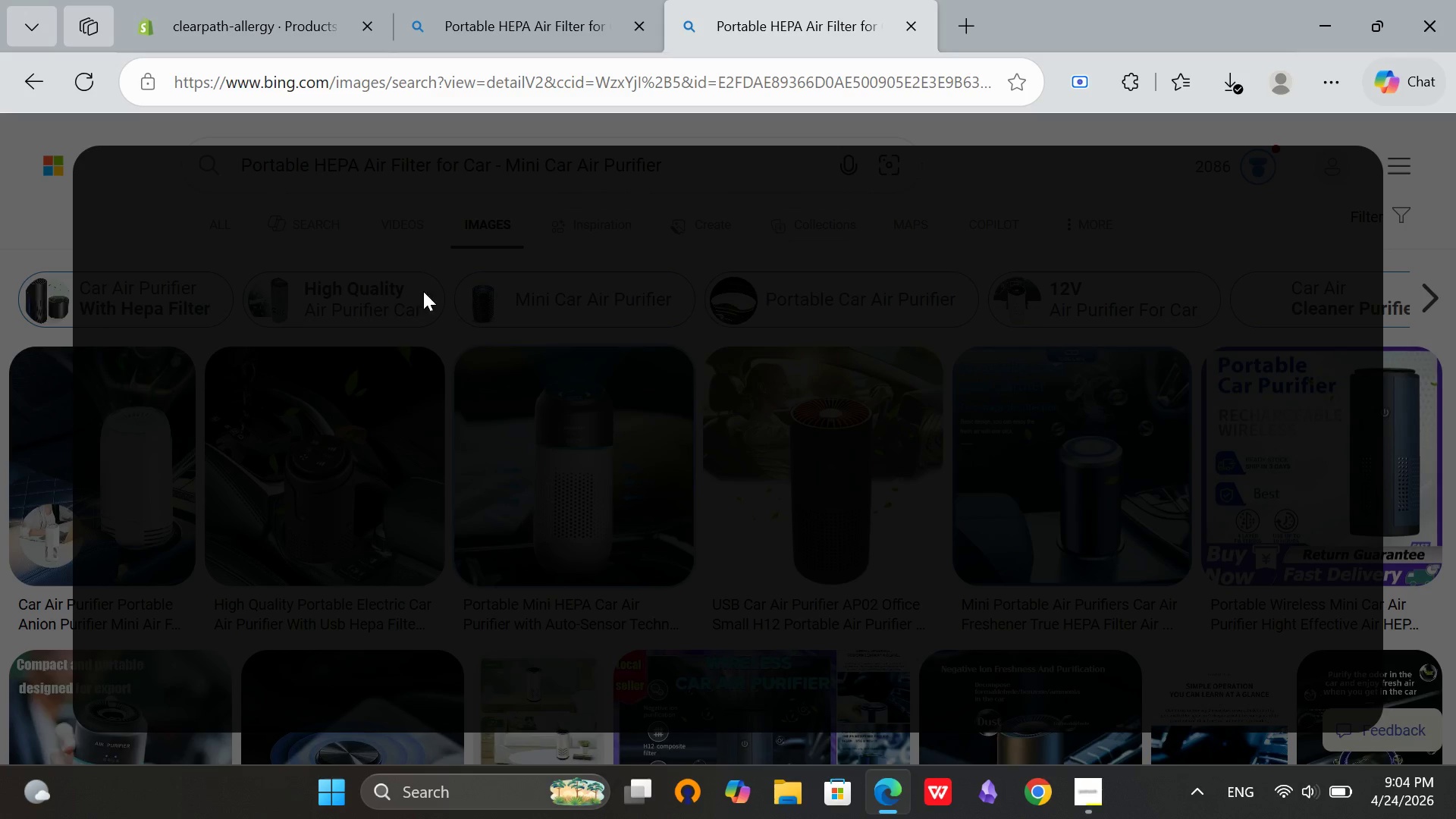 
left_click([233, 34])
 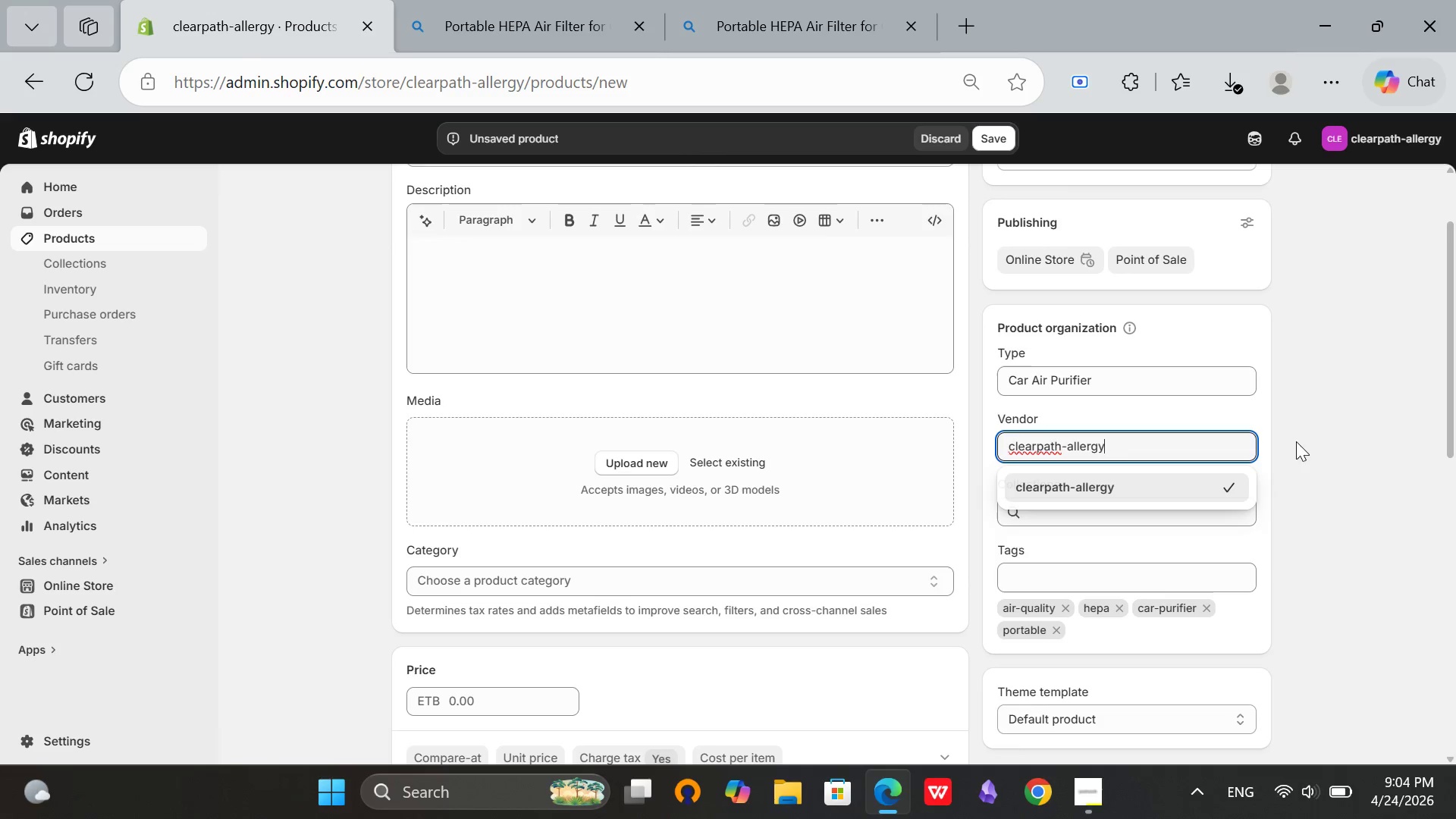 
left_click([1365, 428])
 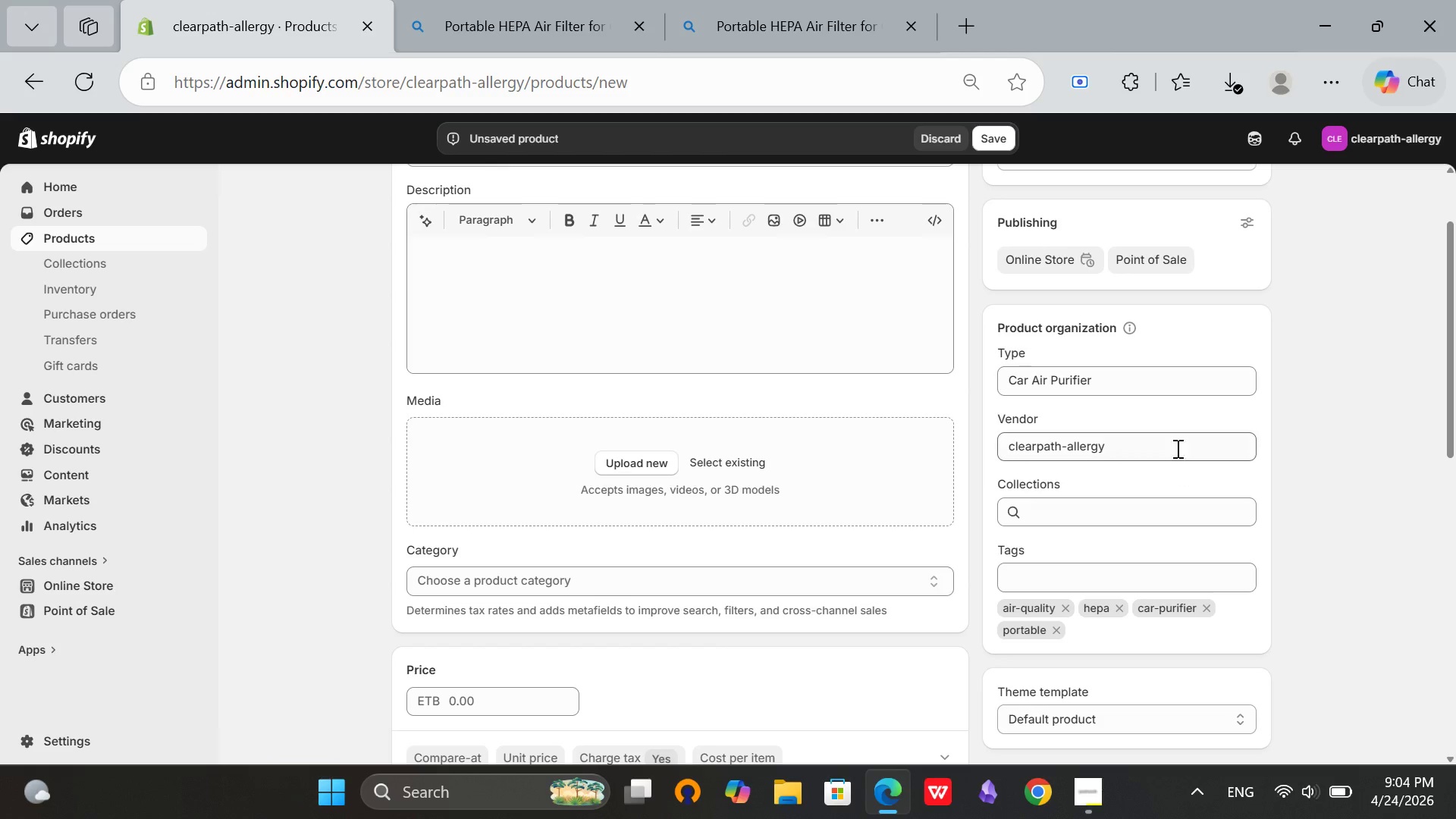 
double_click([1176, 444])
 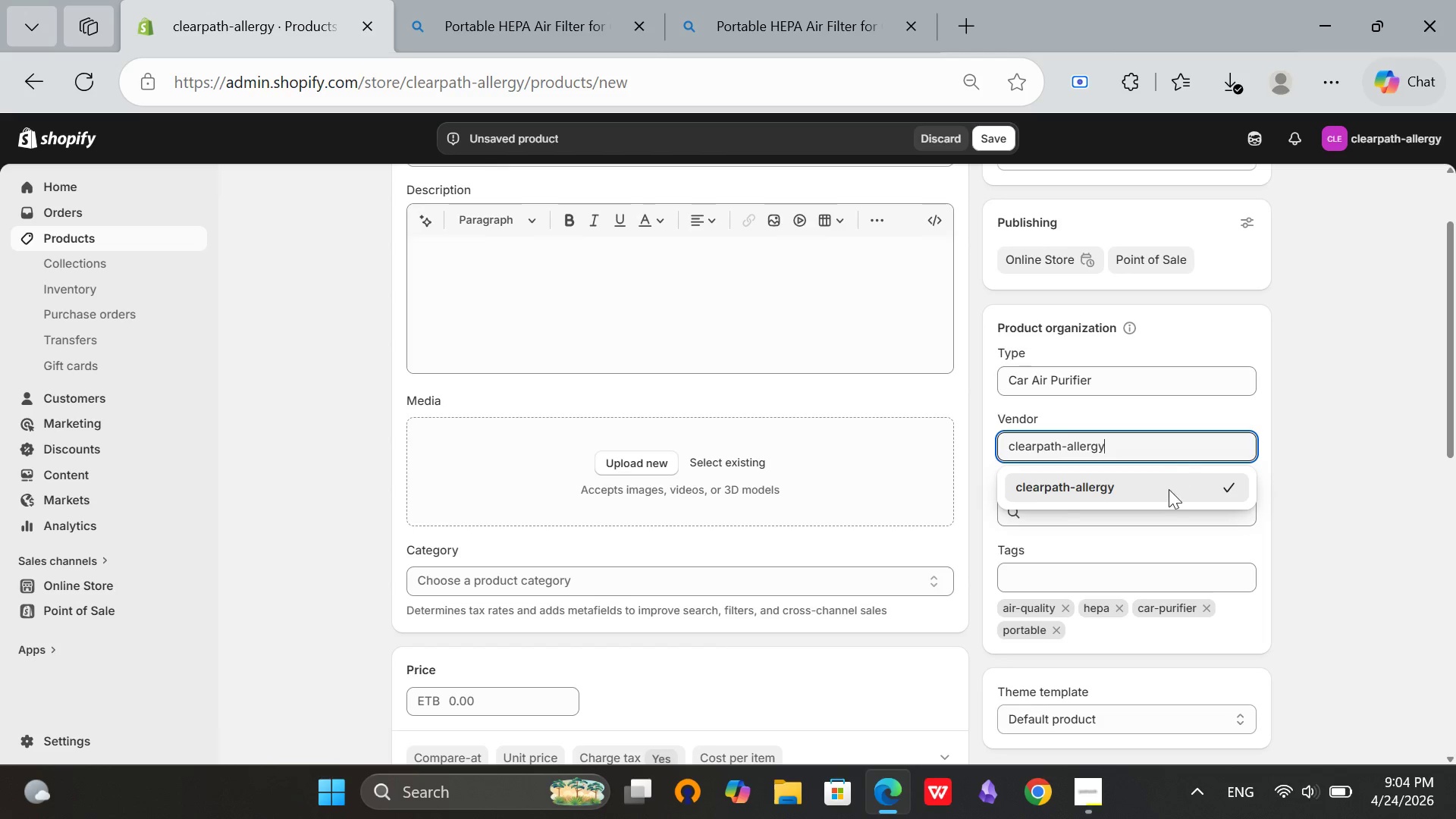 
left_click([1166, 490])
 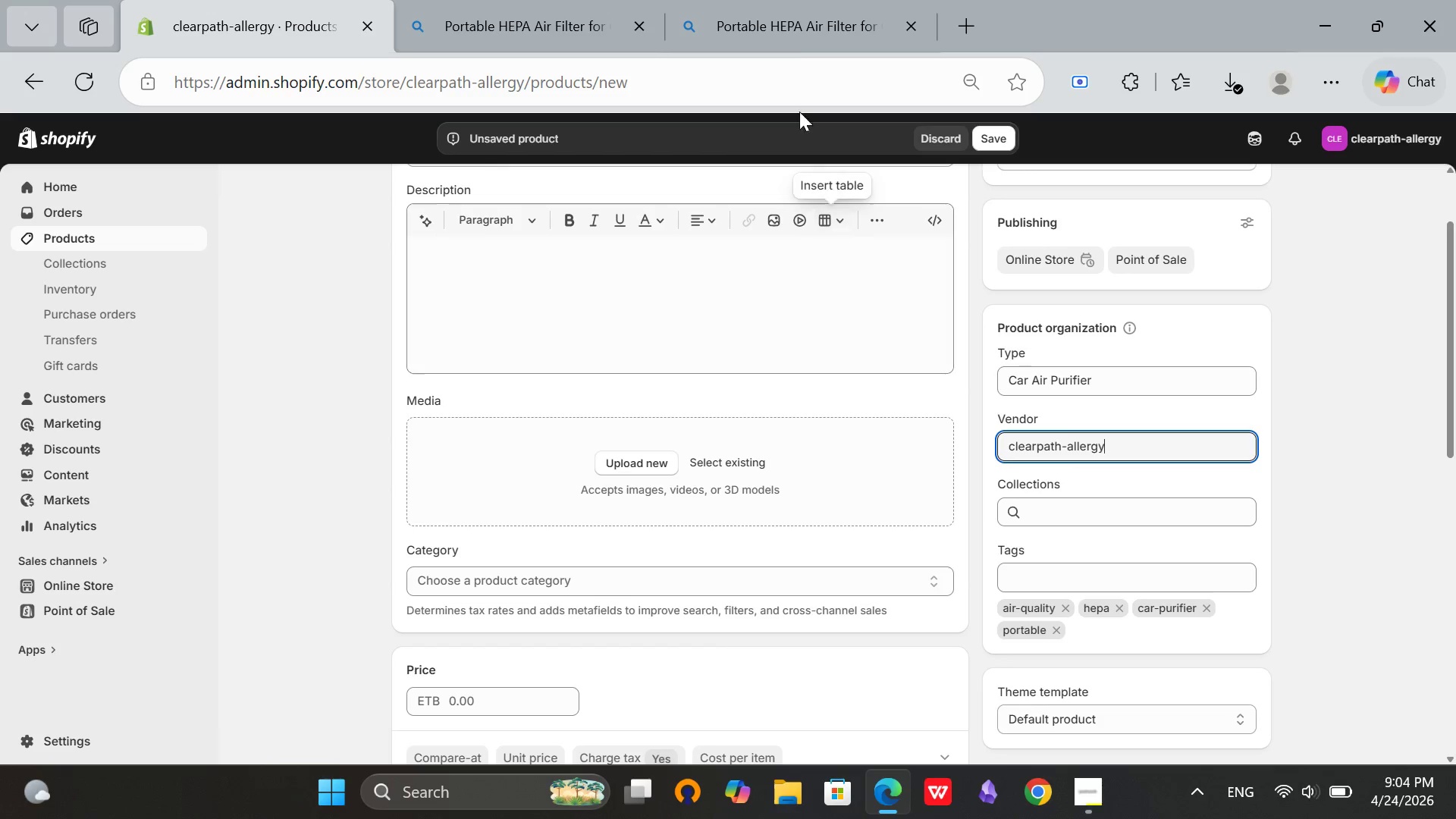 
left_click([798, 10])
 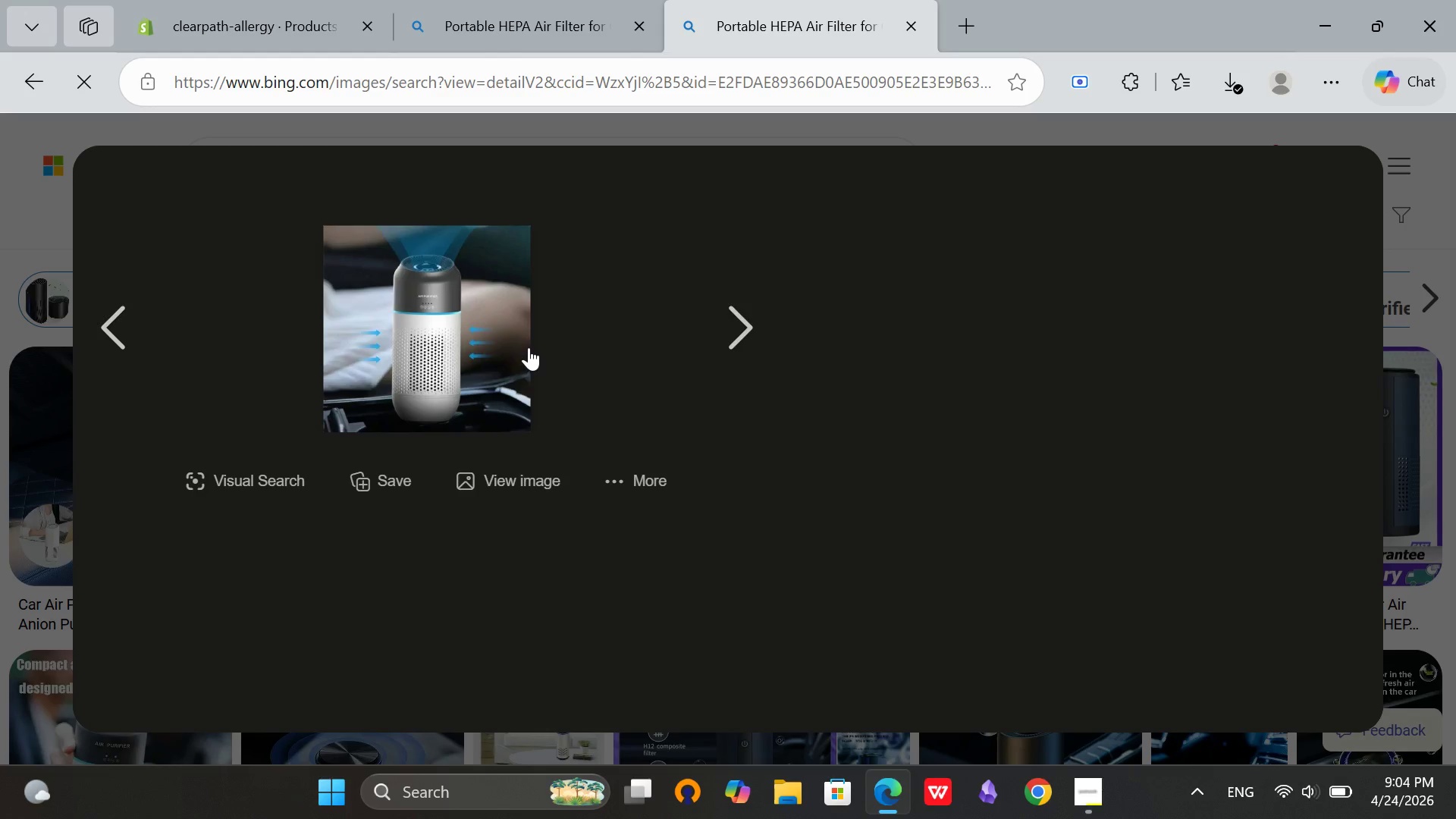 
right_click([437, 287])
 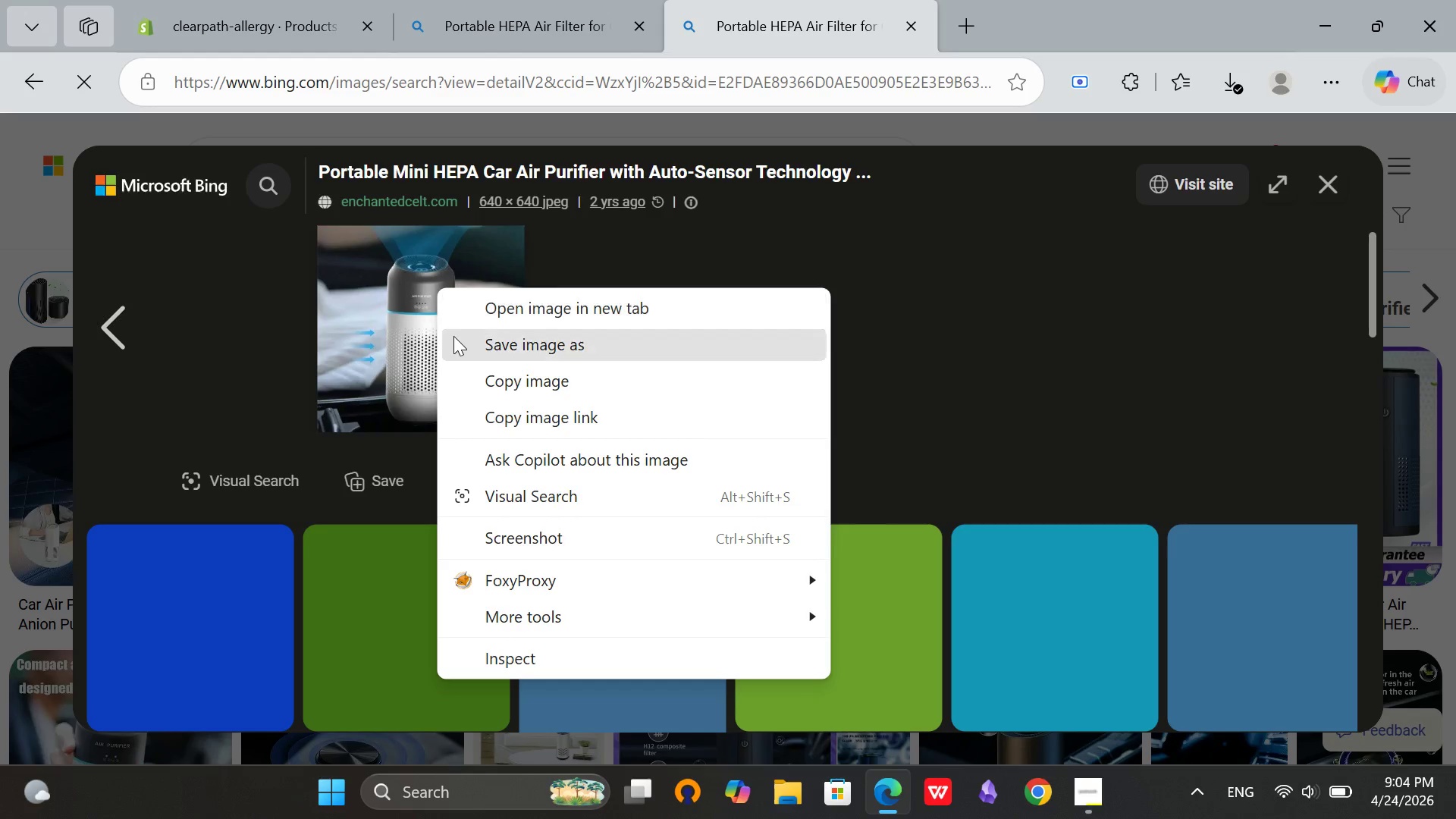 
left_click([453, 336])
 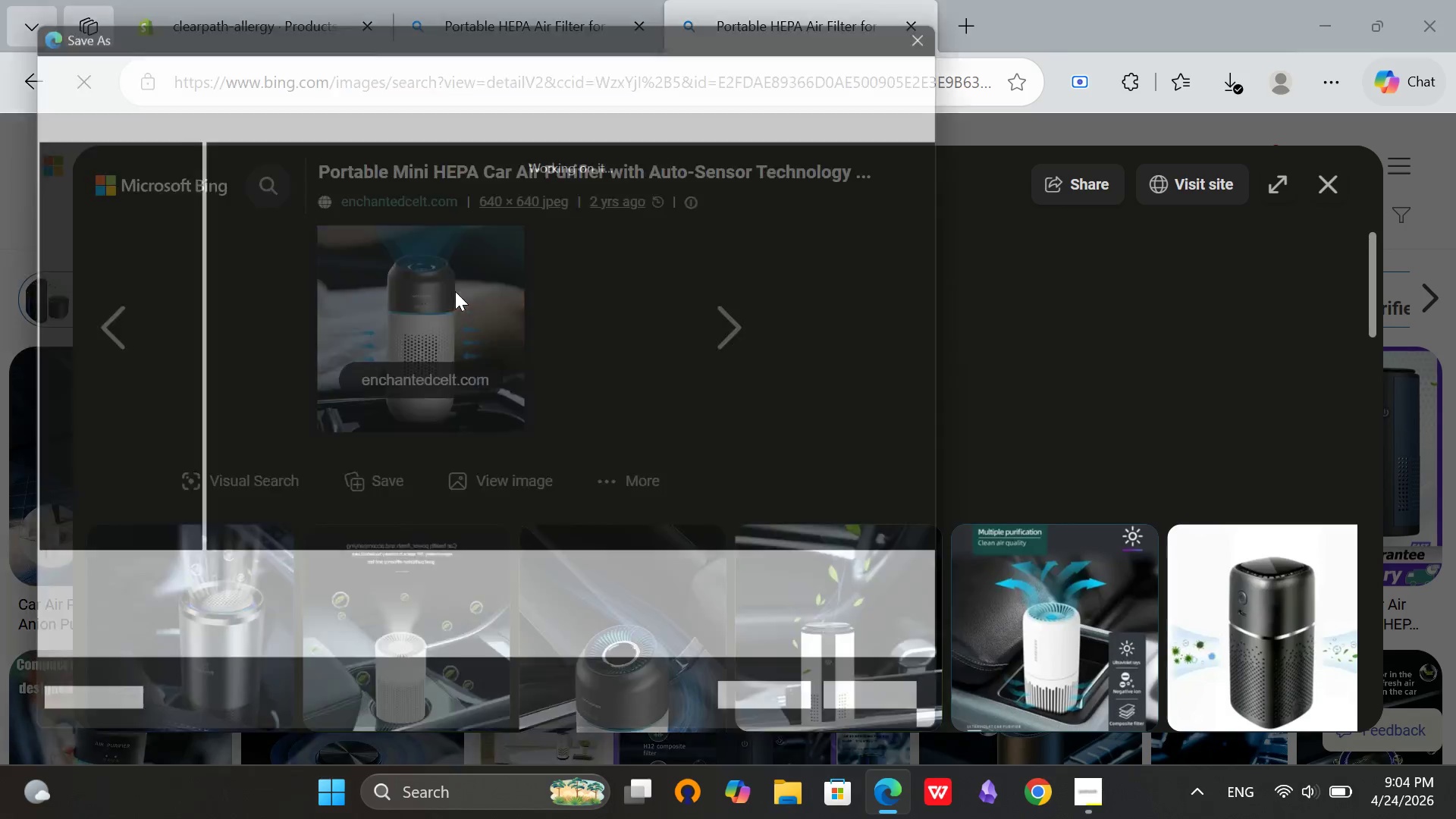 
wait(5.42)
 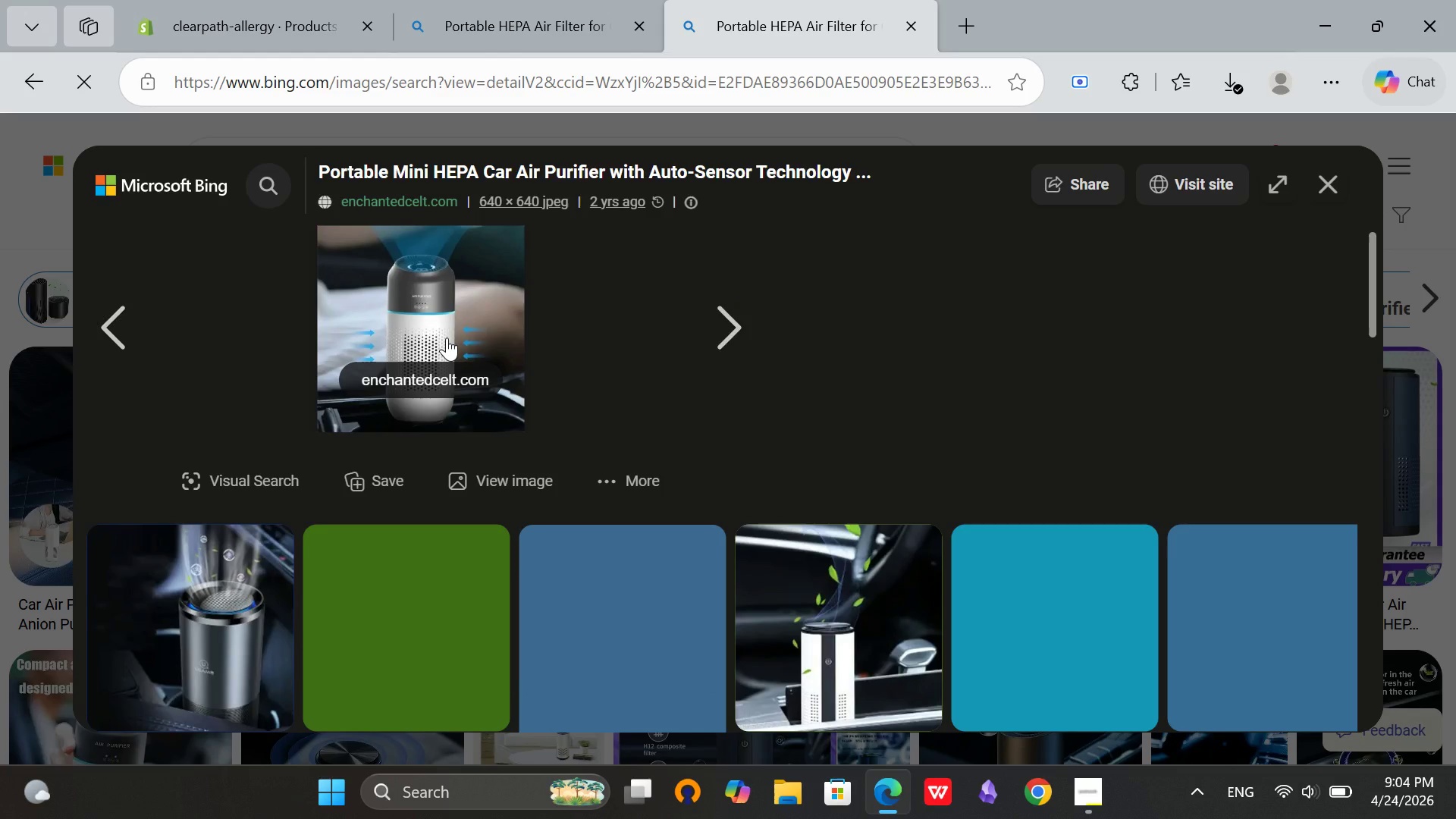 
left_click([102, 340])
 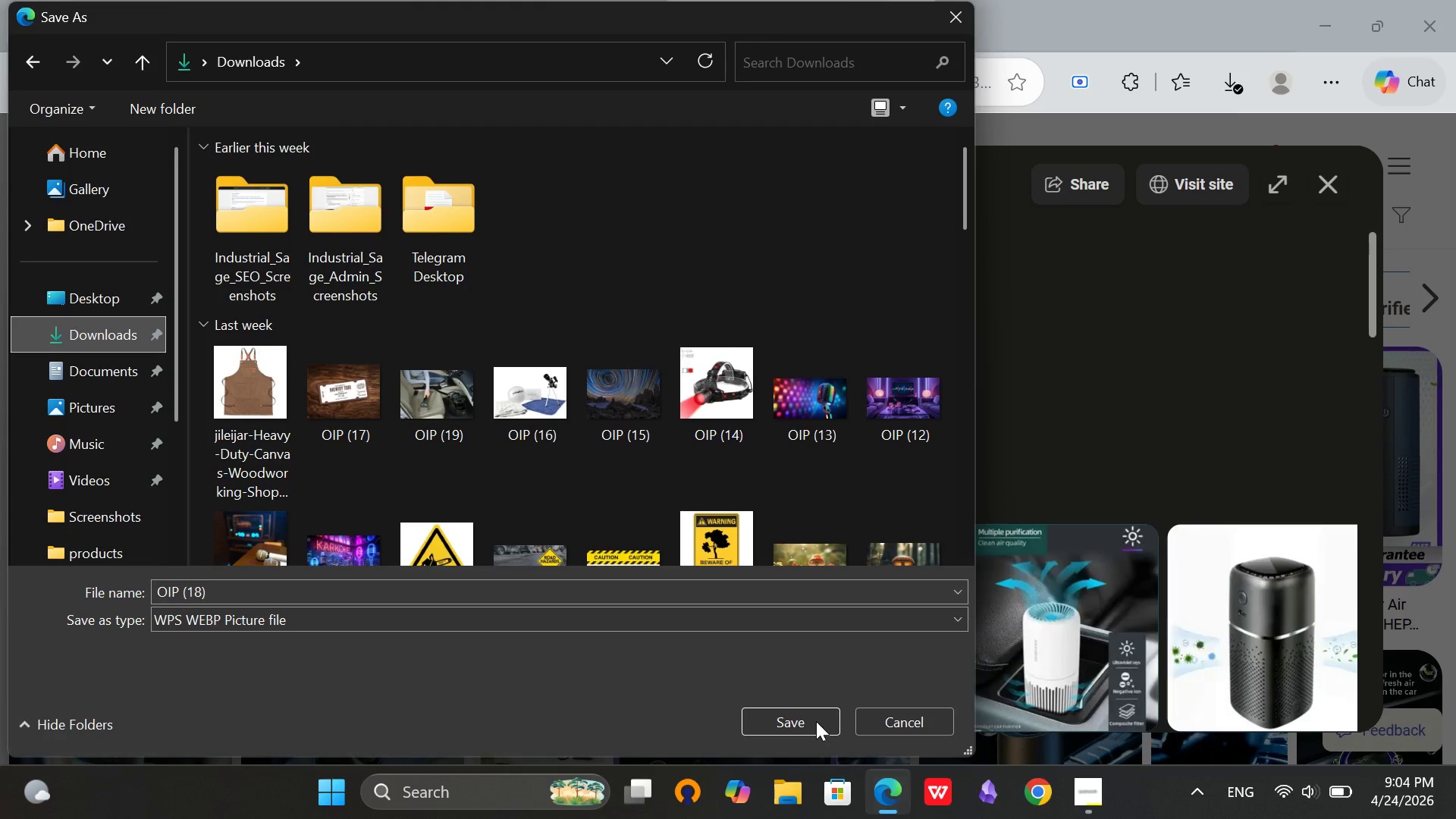 
left_click([815, 720])
 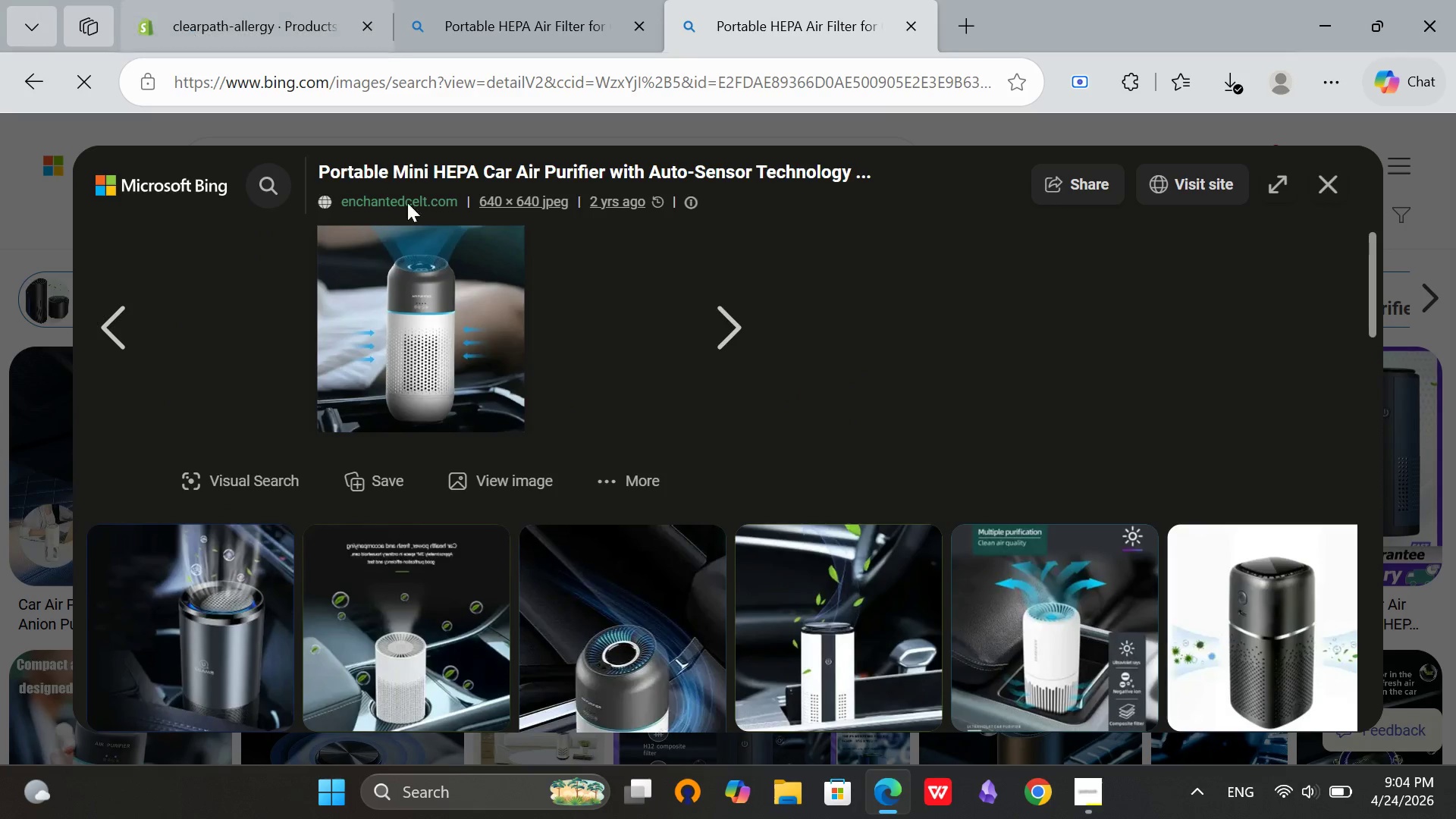 
left_click([292, 0])
 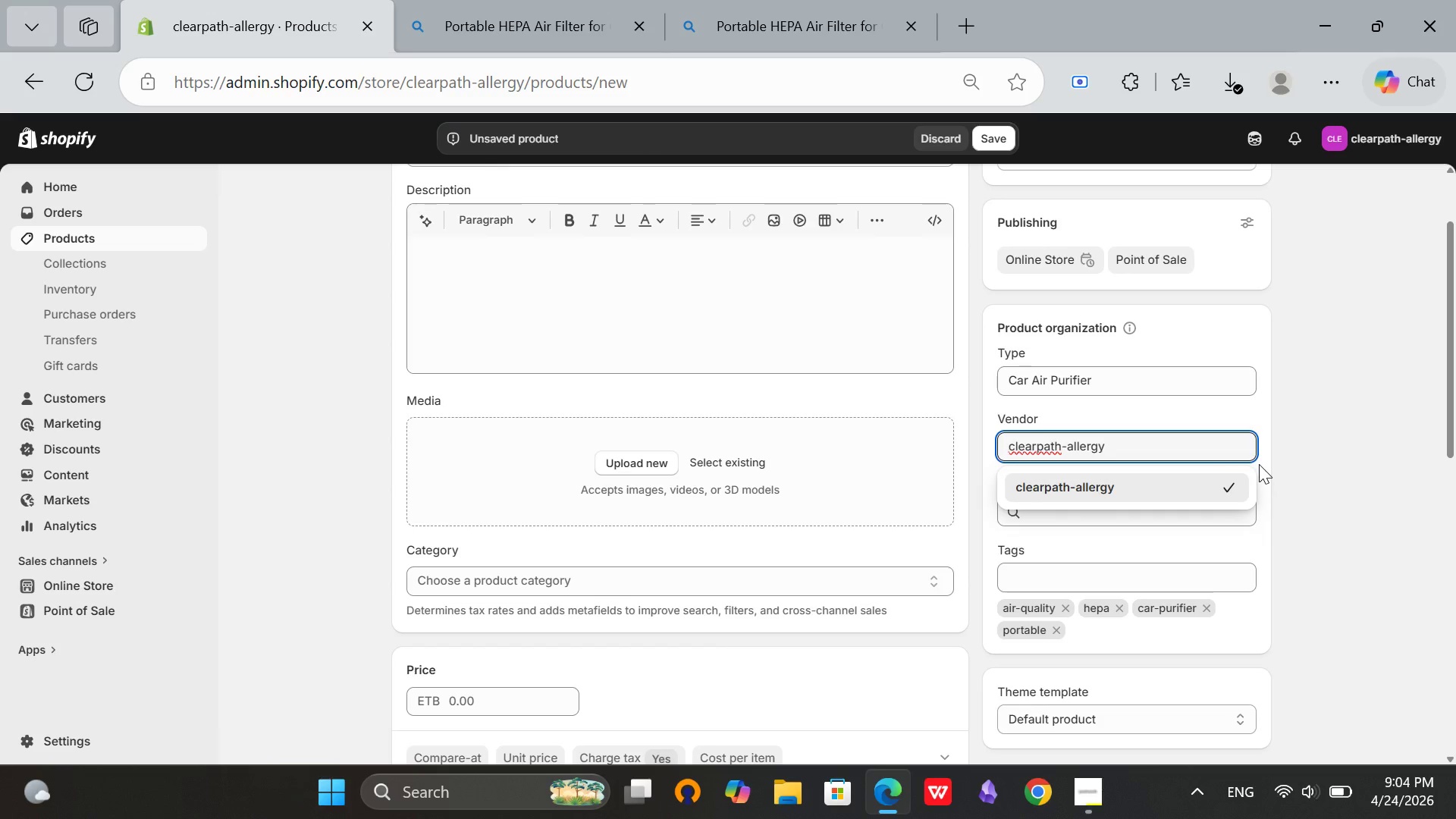 
left_click([1313, 445])
 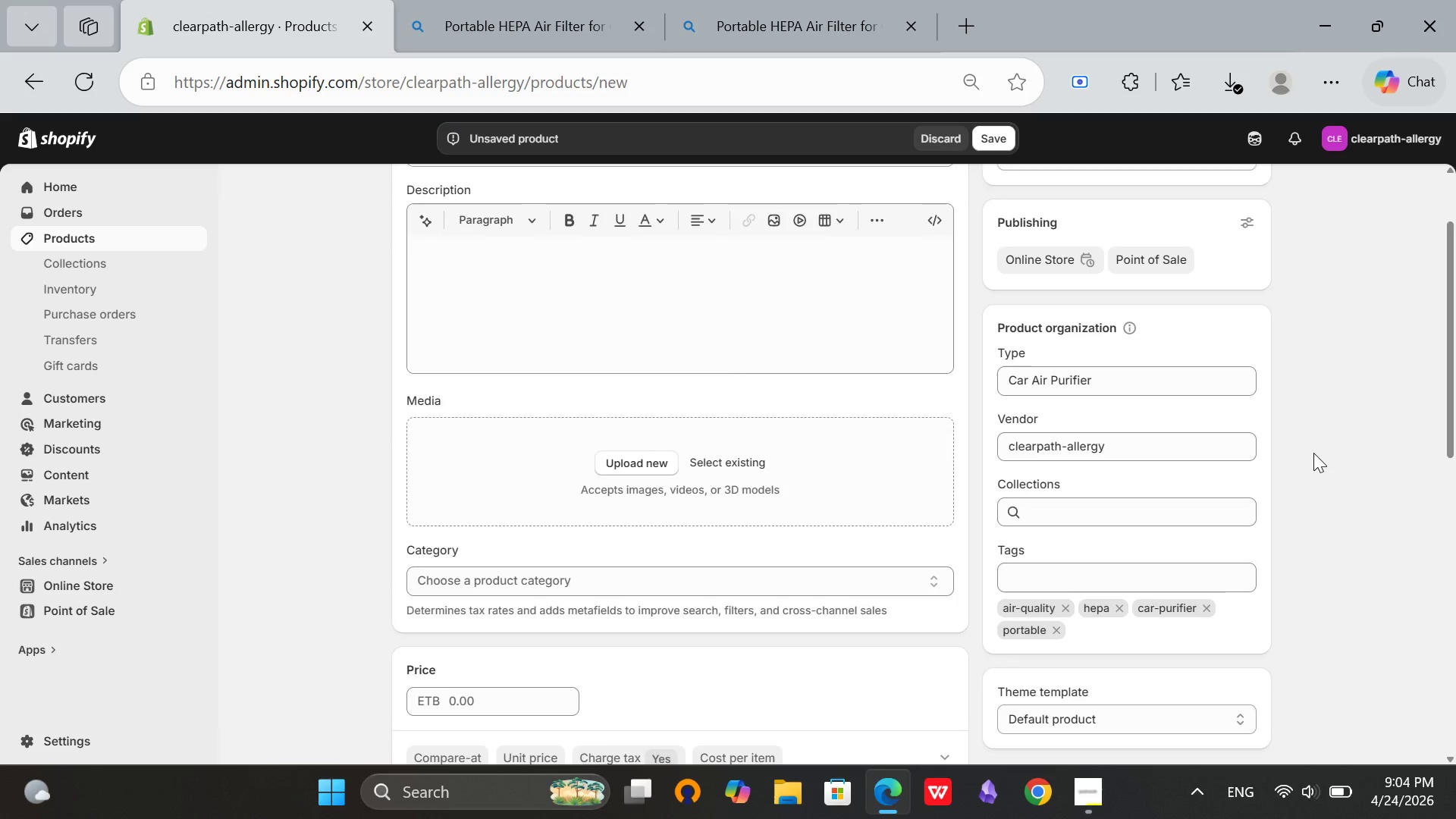 
scroll: coordinate [1313, 453], scroll_direction: up, amount: 1.0
 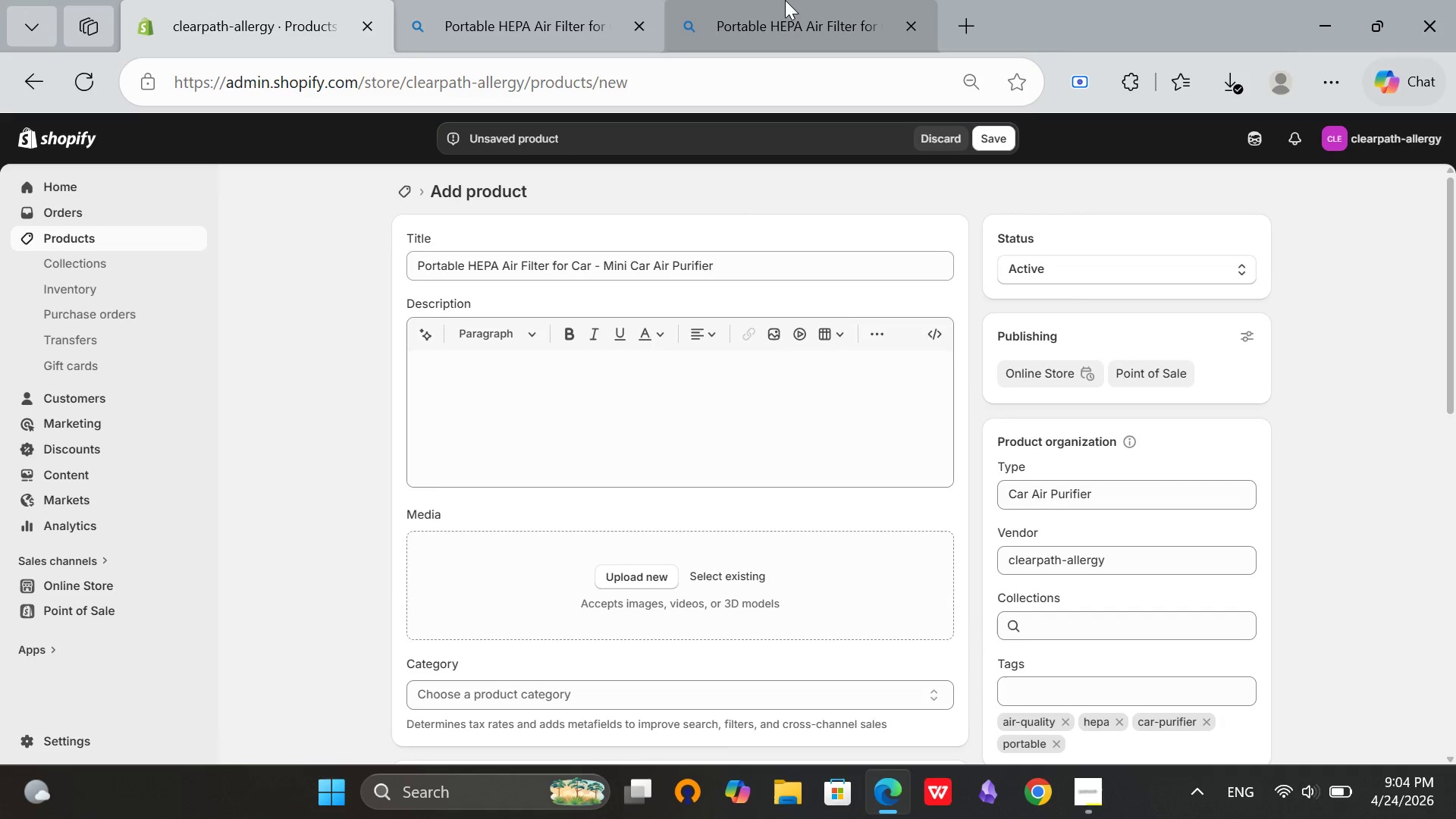 
left_click([785, 0])
 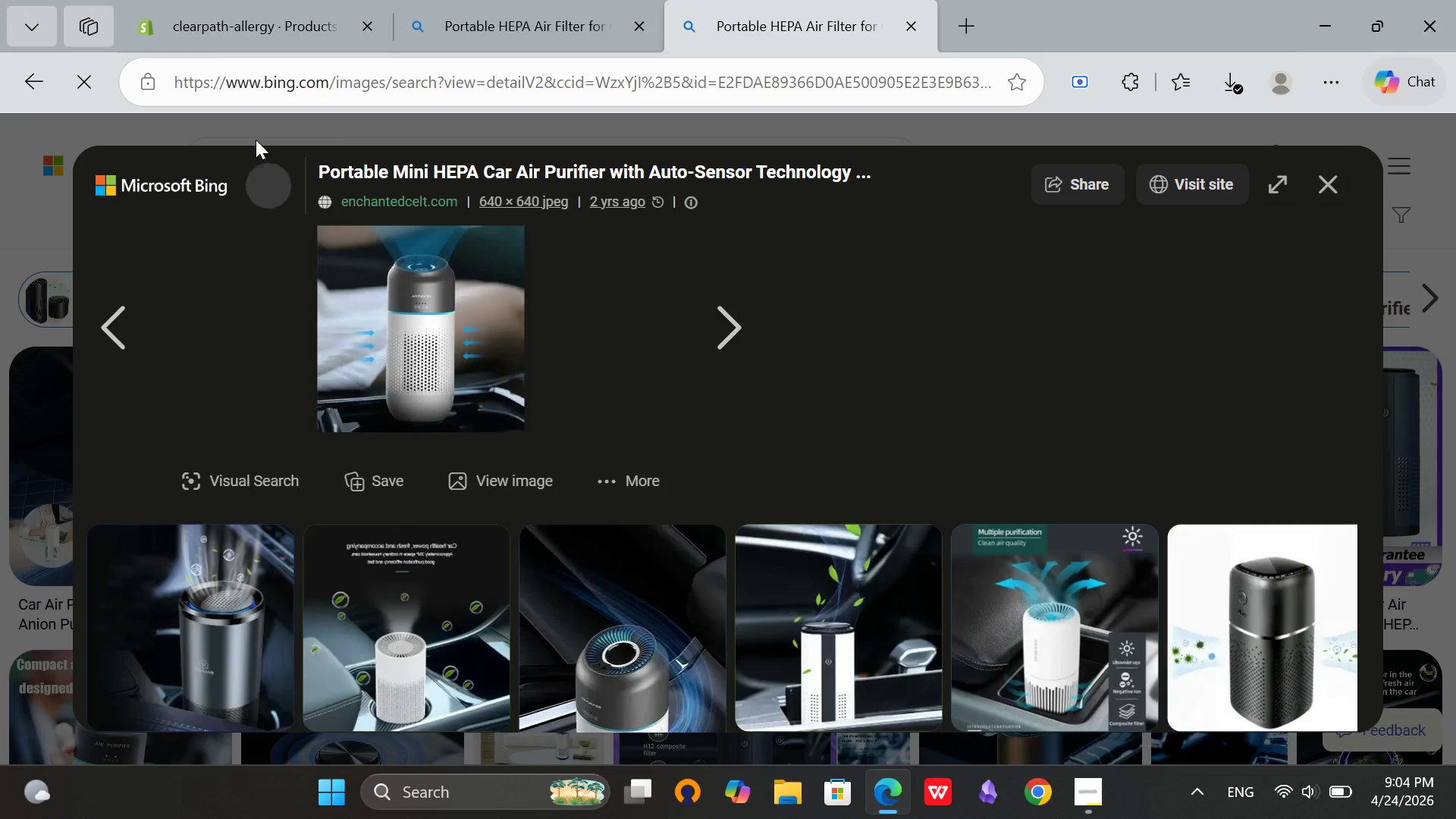 
left_click([211, 30])
 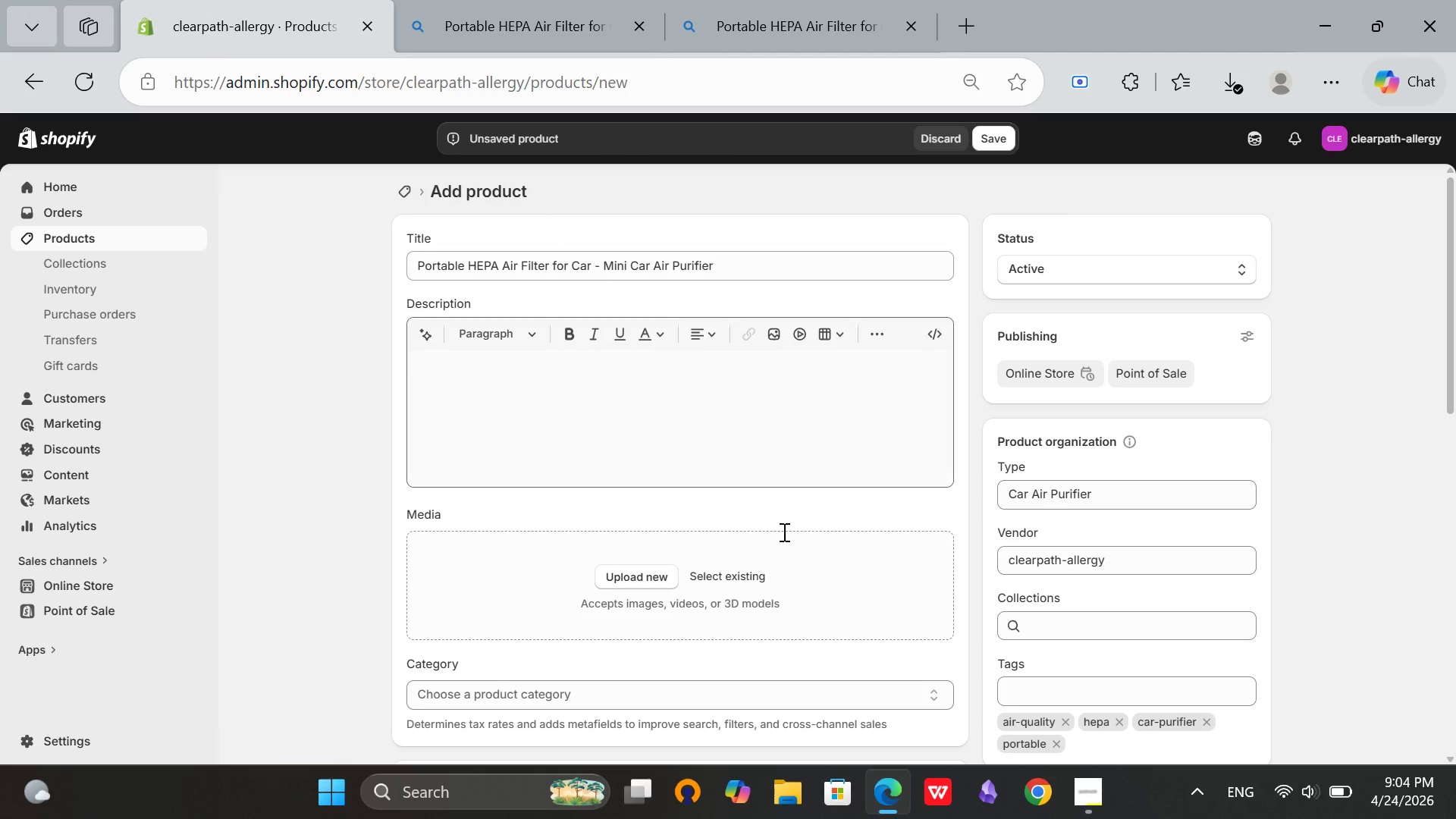 
right_click([817, 559])
 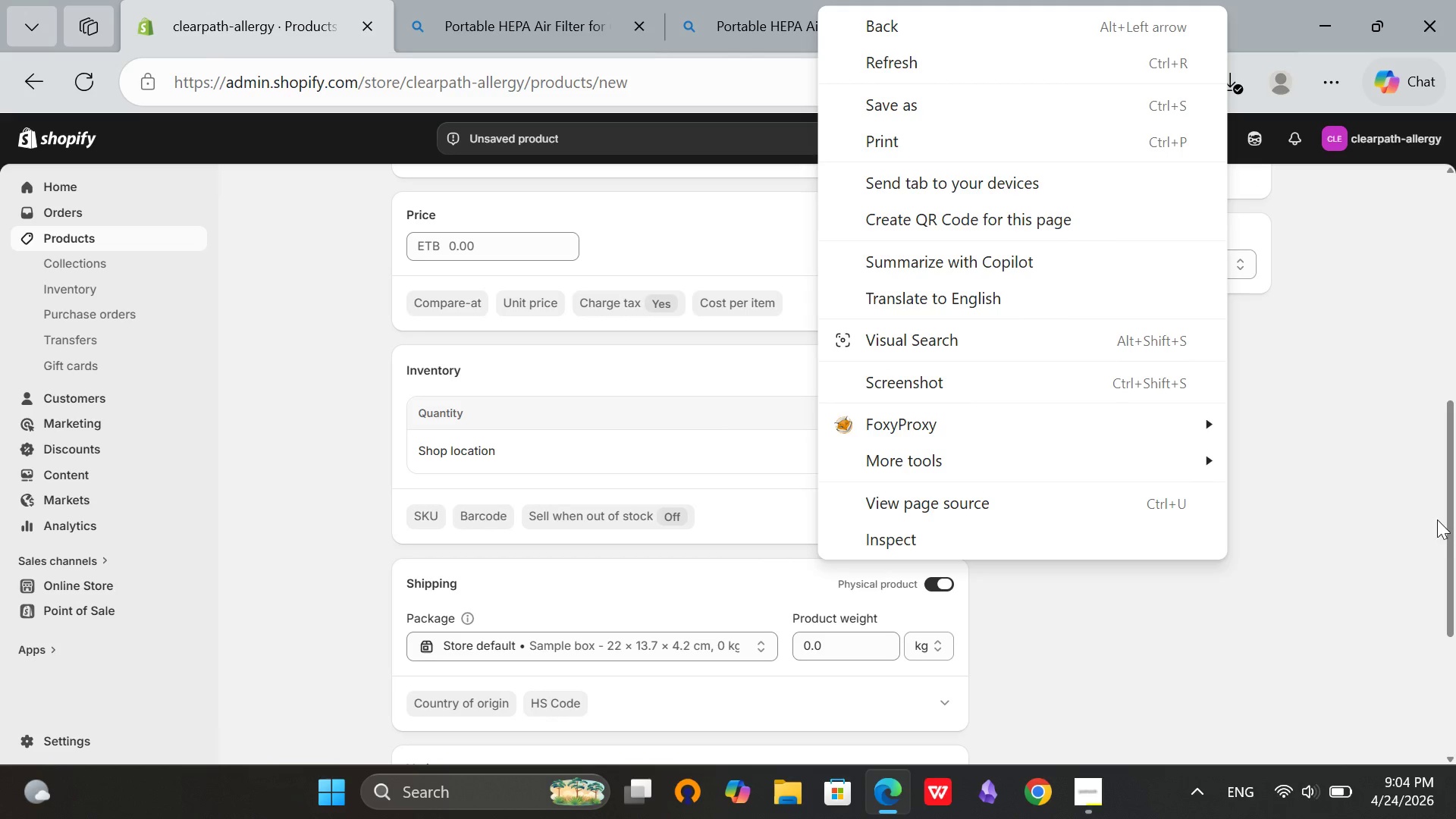 
scroll: coordinate [817, 559], scroll_direction: down, amount: 5.0
 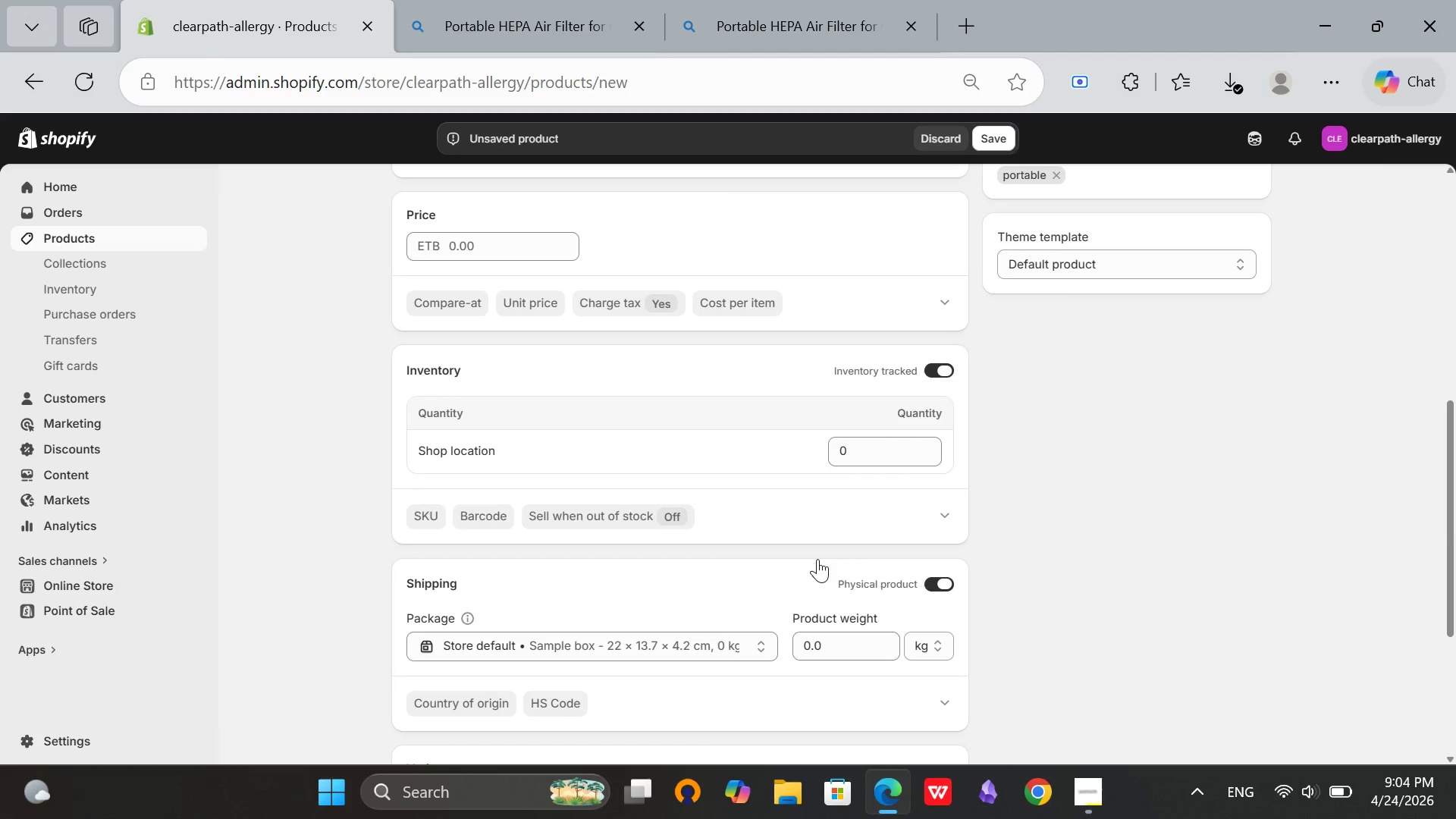 
left_click([1320, 453])
 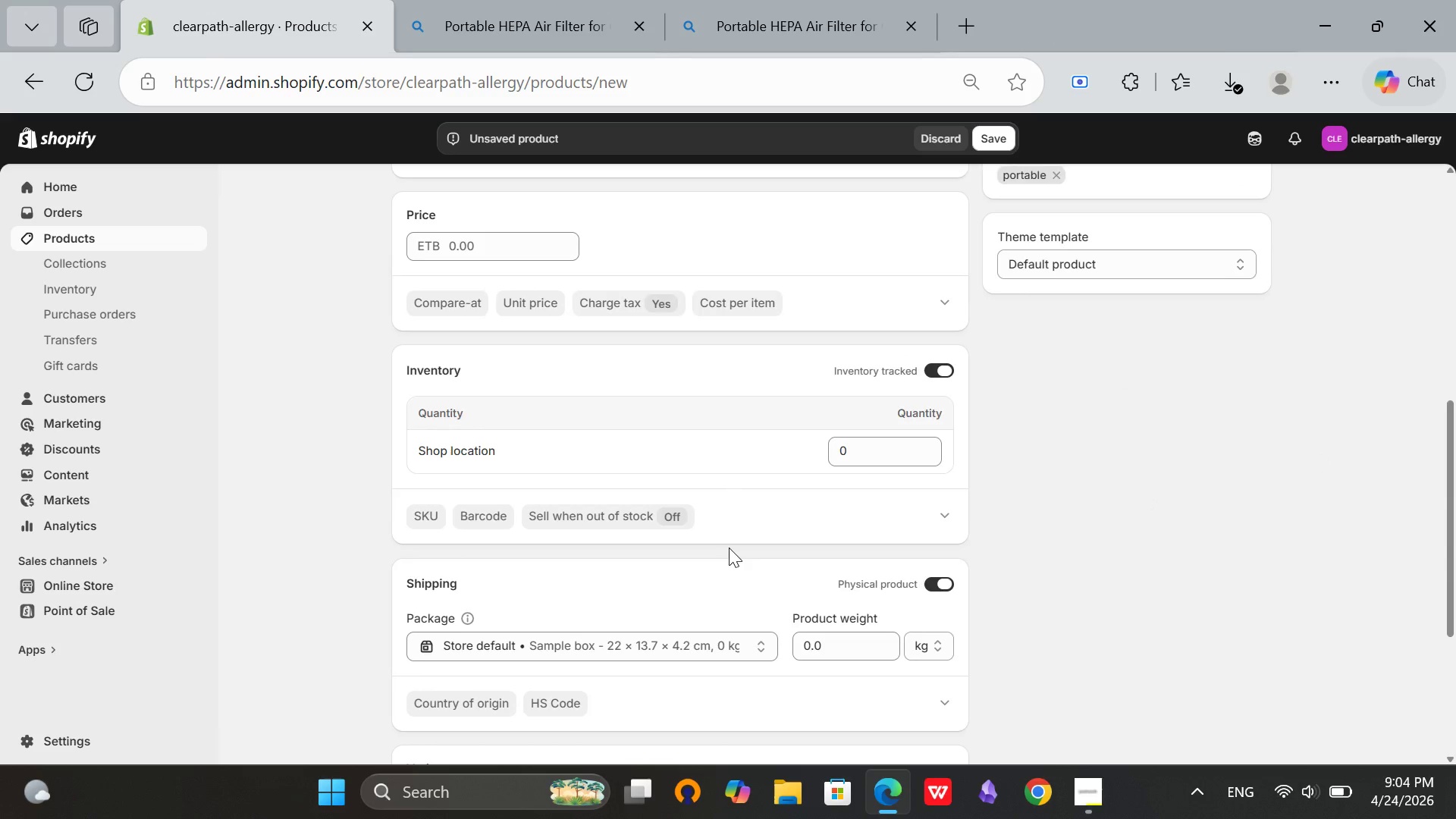 
scroll: coordinate [729, 548], scroll_direction: up, amount: 2.0
 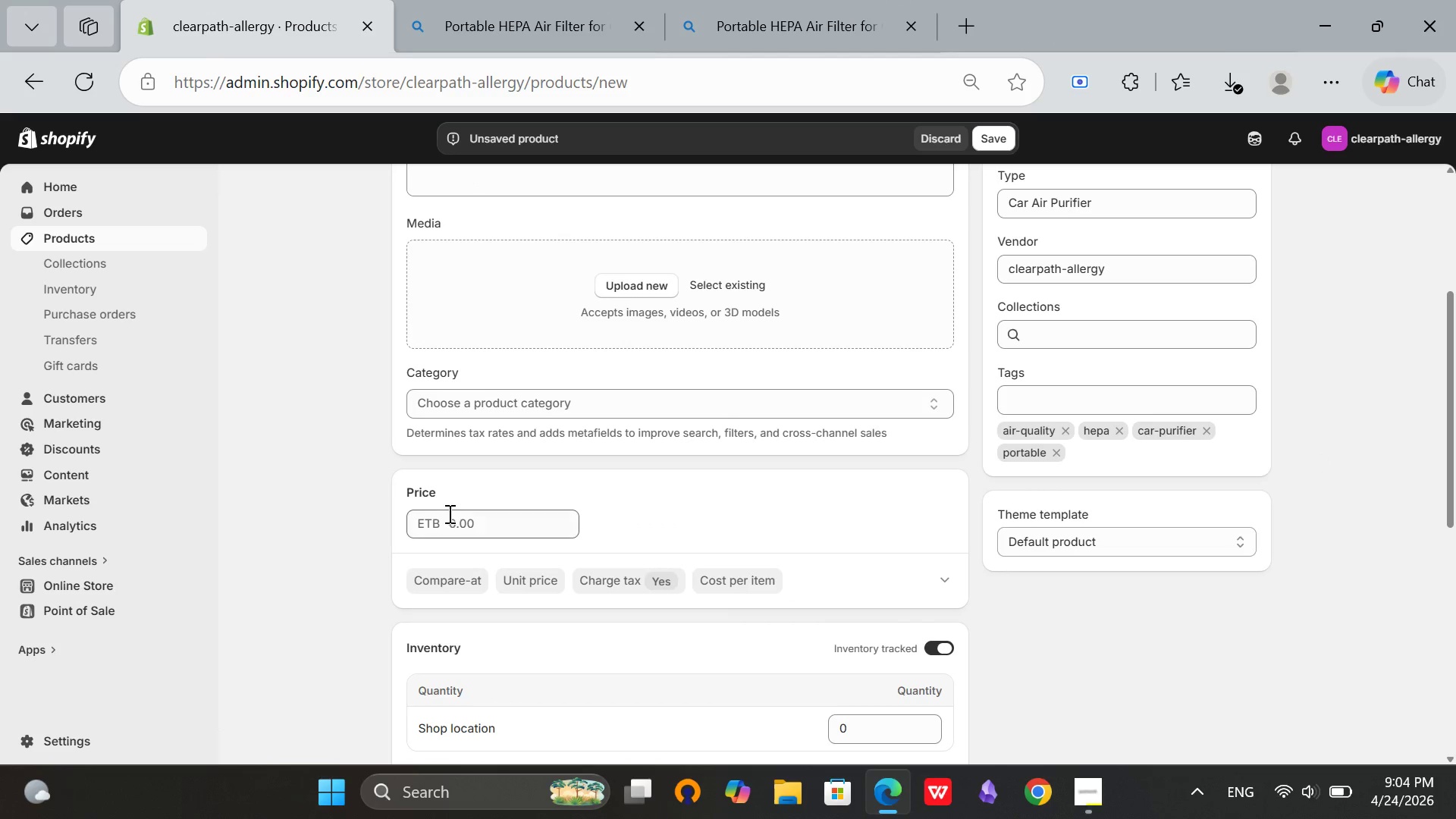 
left_click([451, 525])
 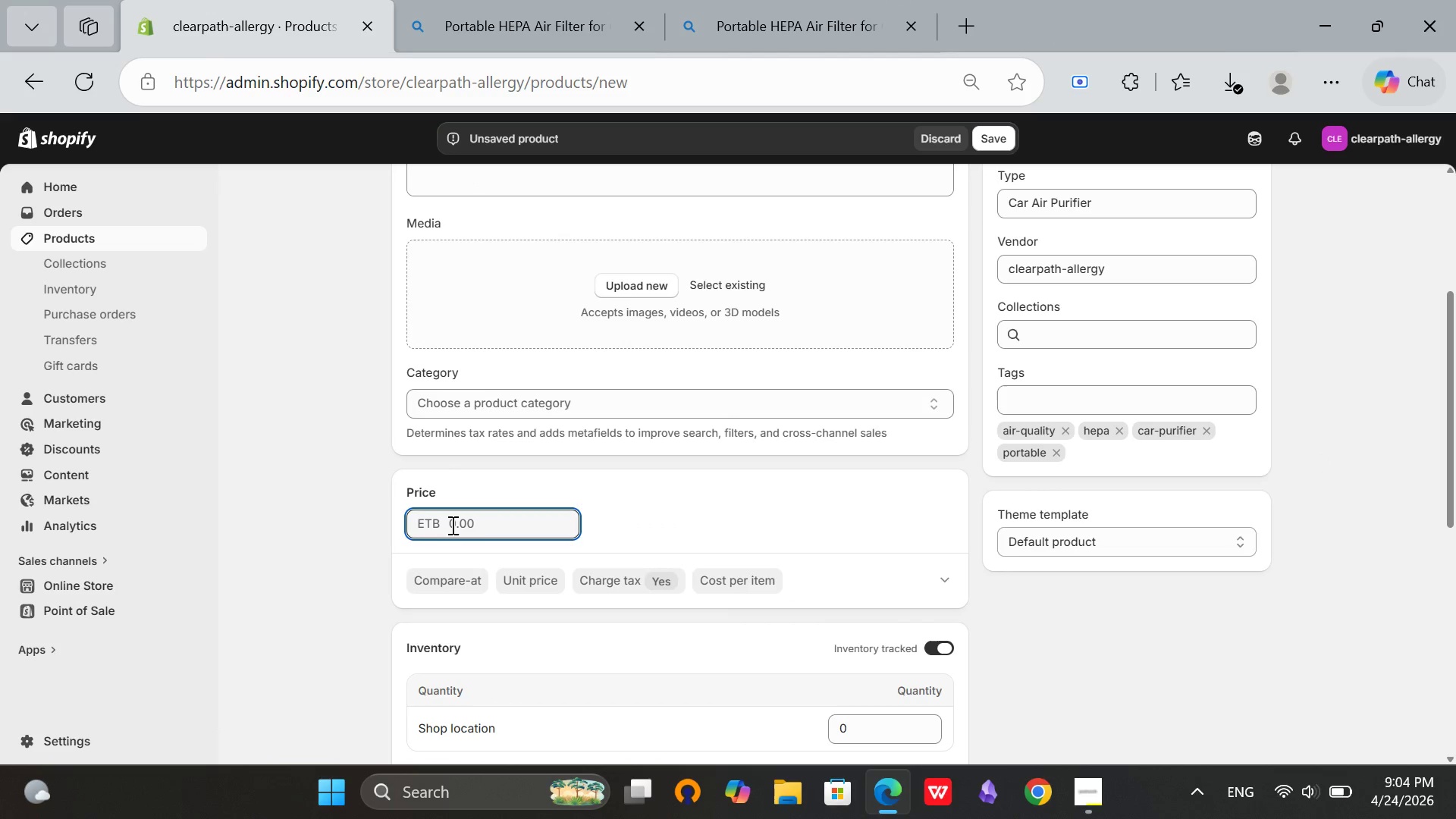 
type(79)
 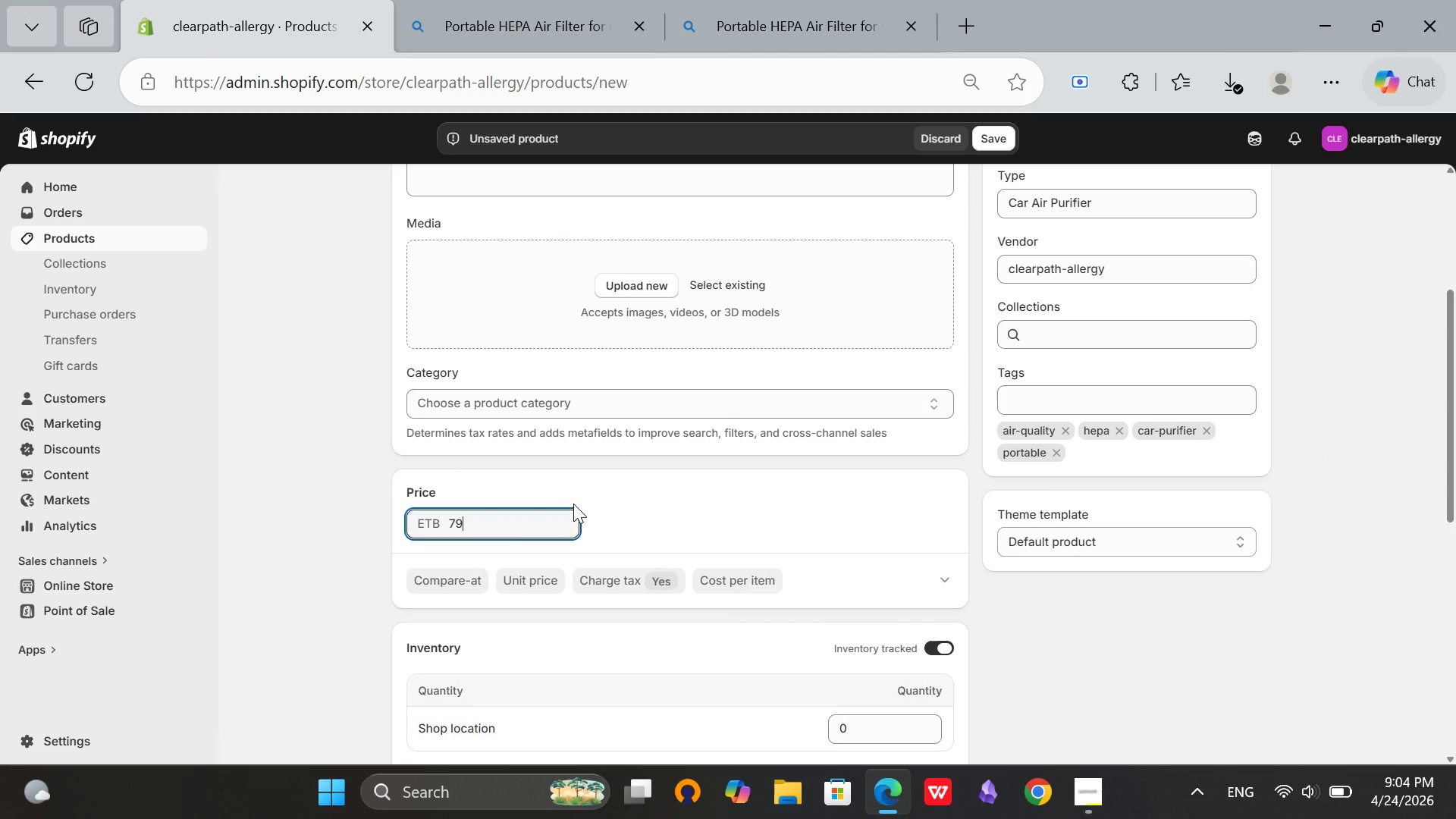 
type(.99)
 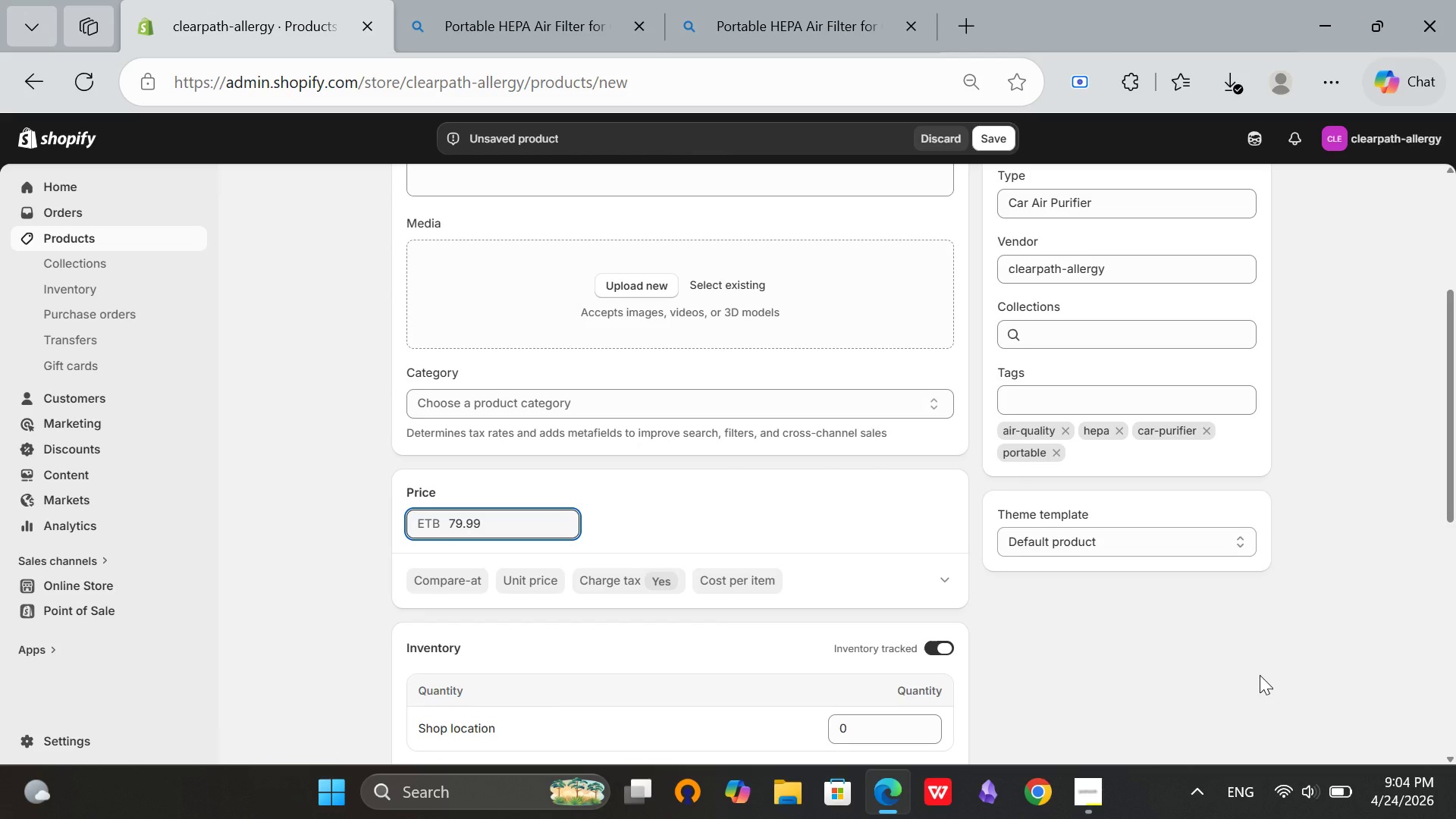 
left_click([1258, 674])
 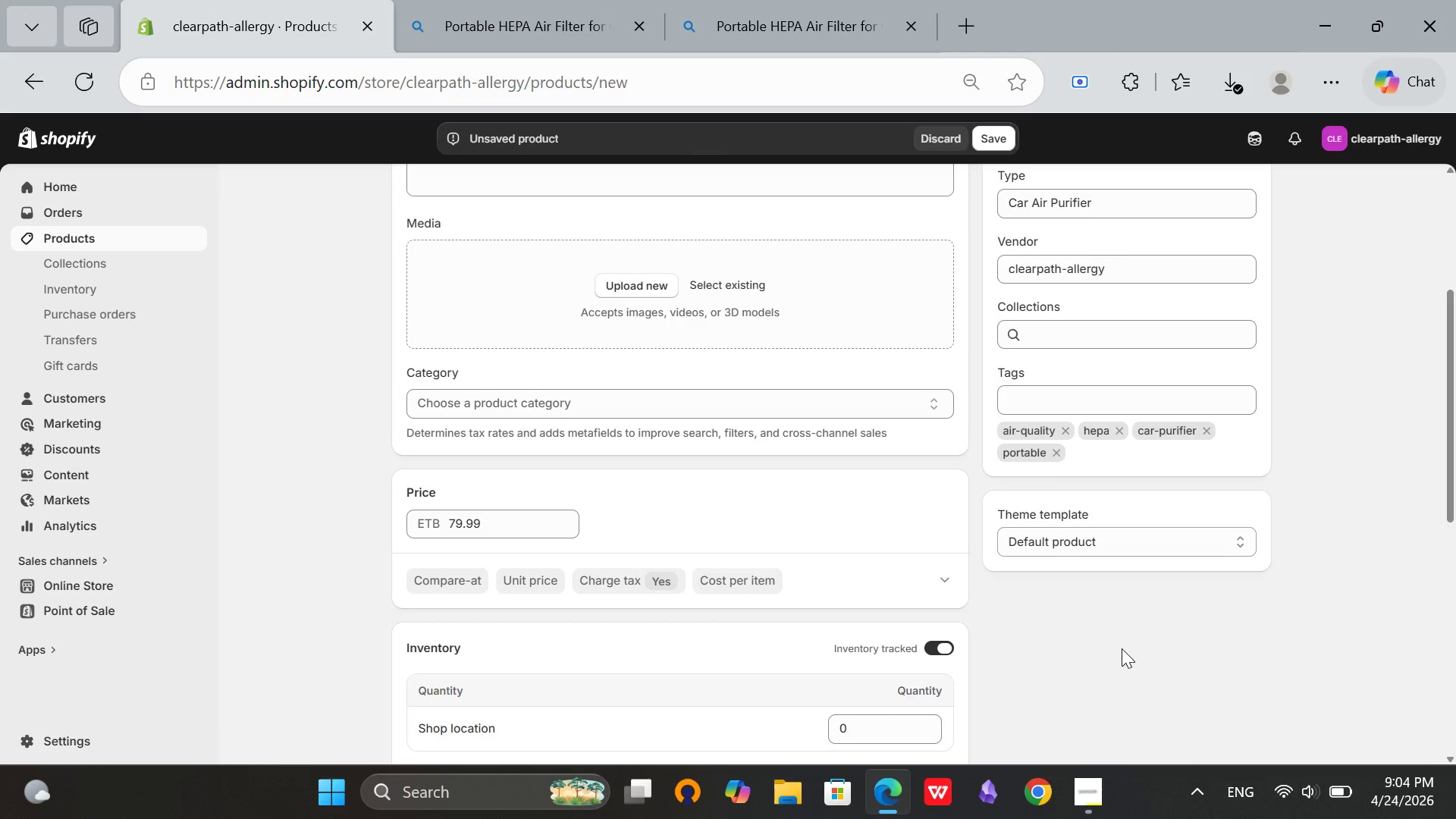 
scroll: coordinate [1122, 648], scroll_direction: down, amount: 2.0
 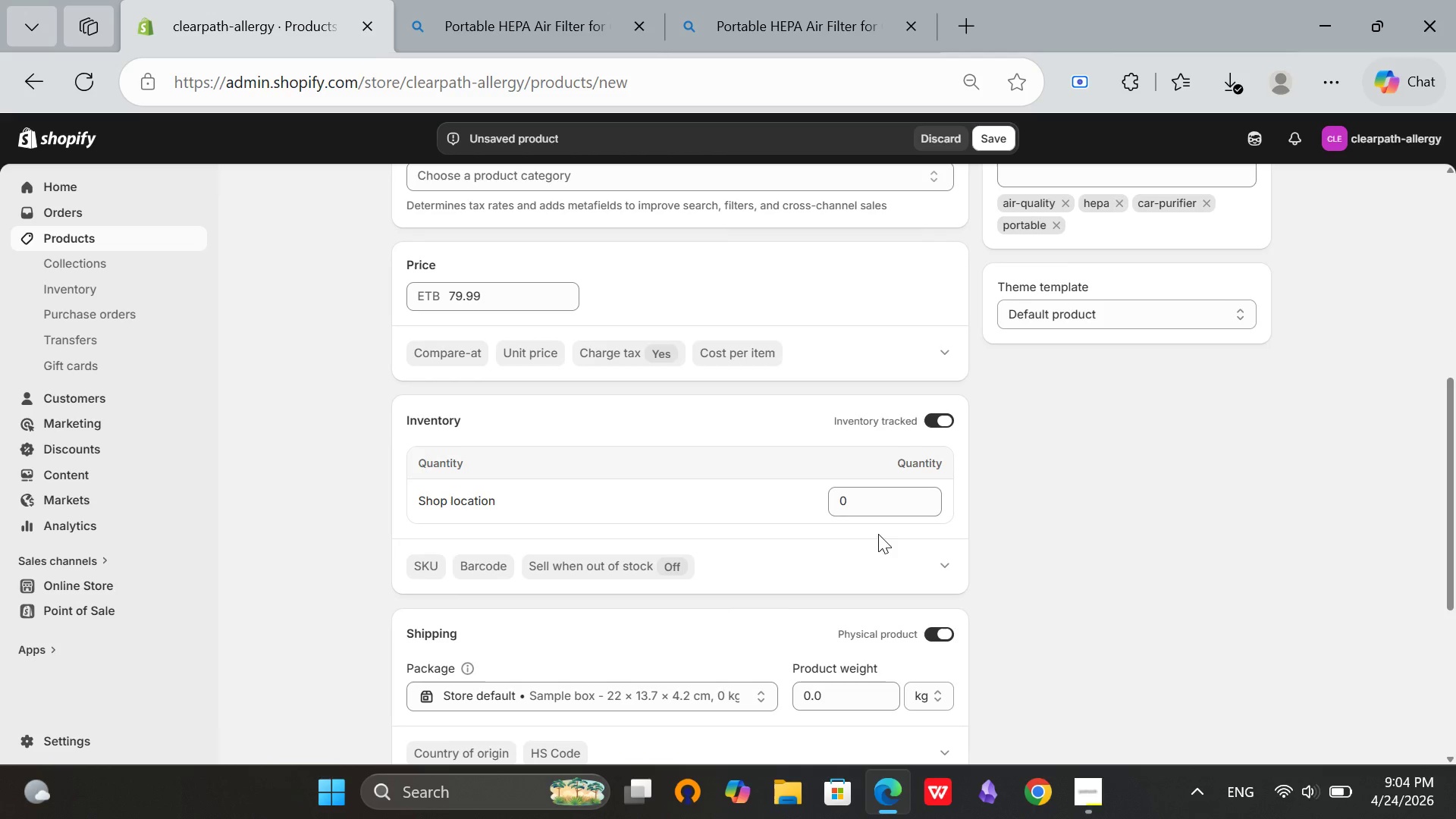 
left_click([840, 495])
 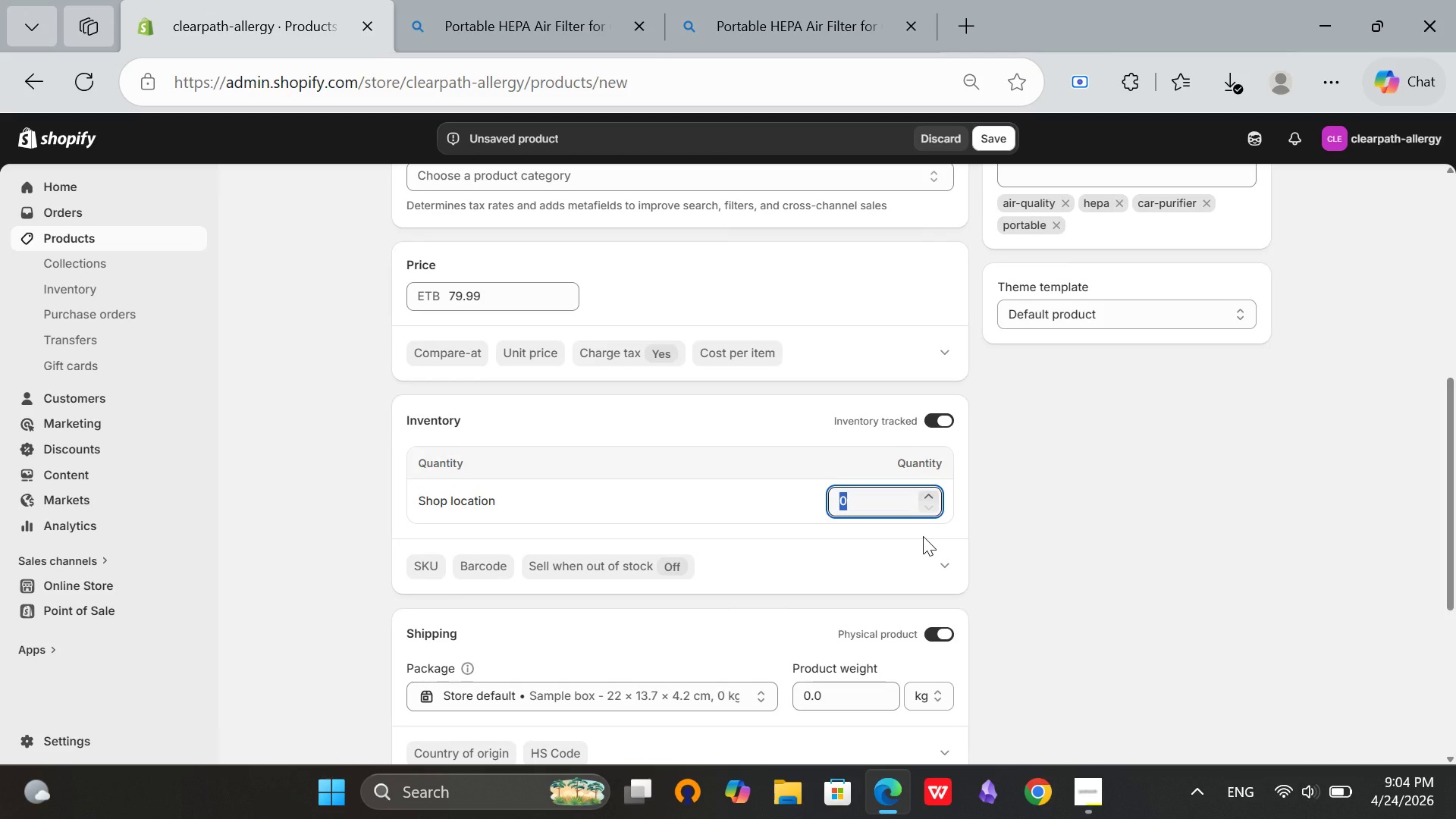 
type(50)
 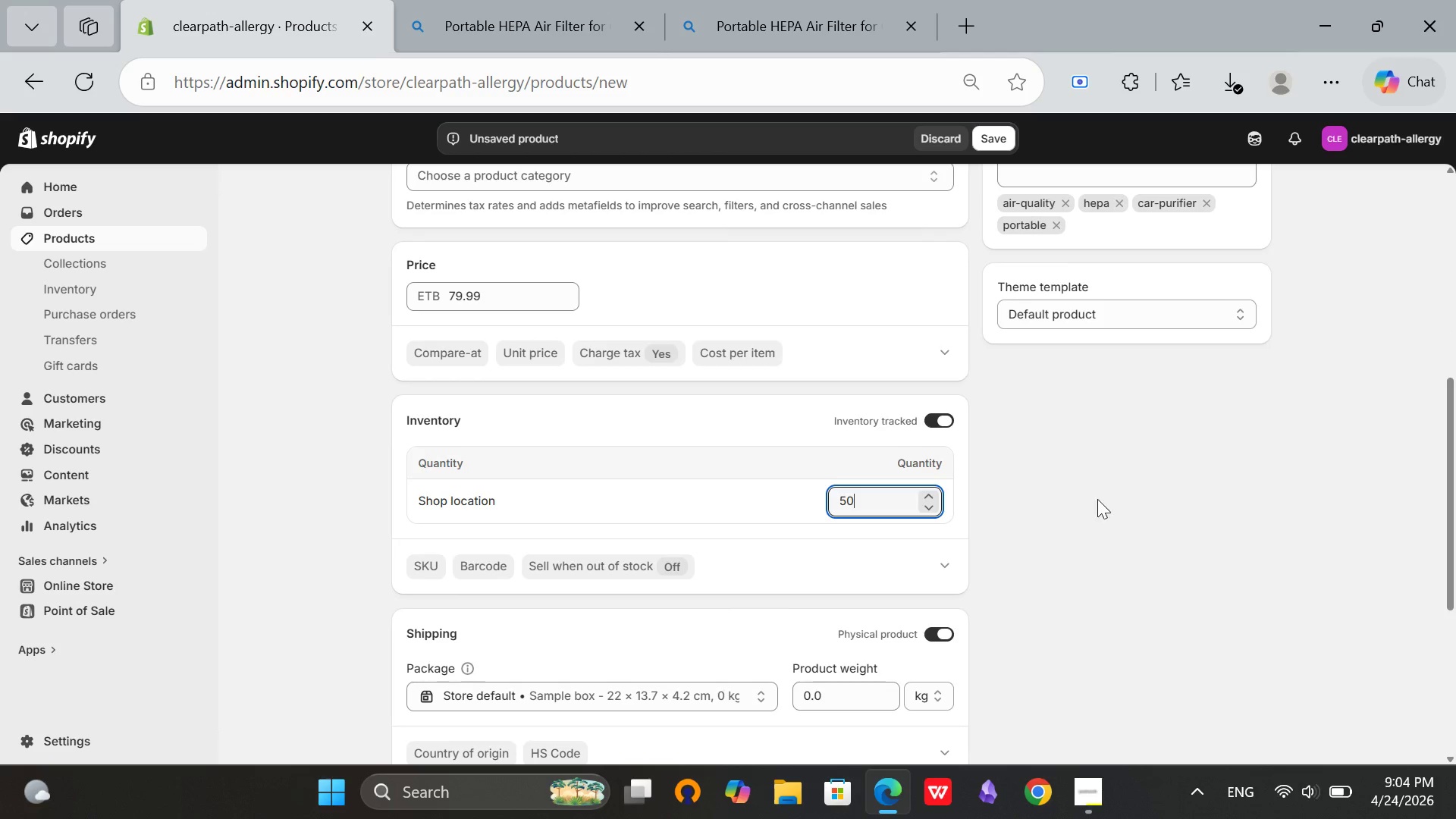 
left_click([1104, 497])
 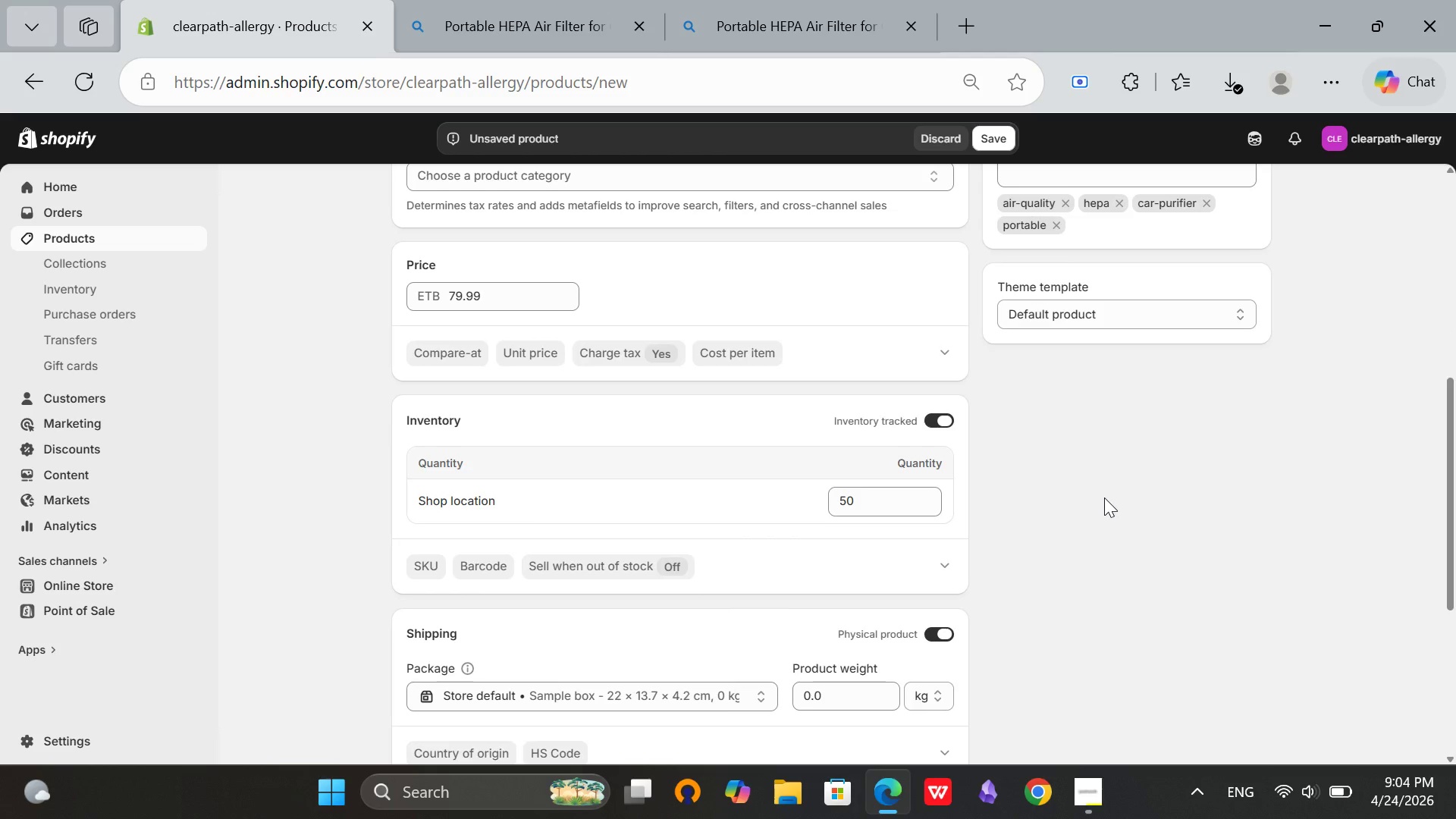 
scroll: coordinate [1104, 497], scroll_direction: down, amount: 2.0
 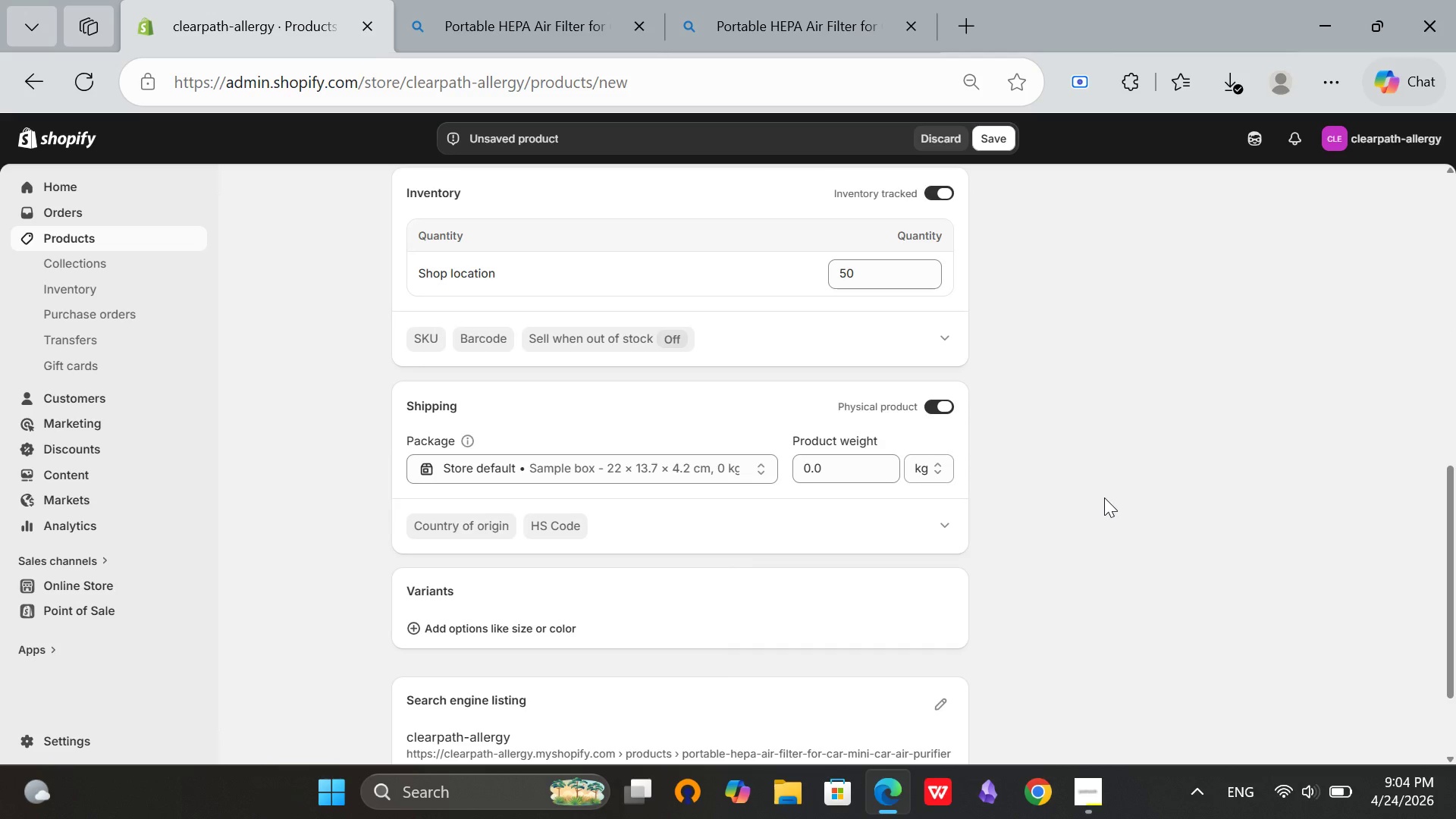 
scroll: coordinate [1104, 497], scroll_direction: up, amount: 1.0
 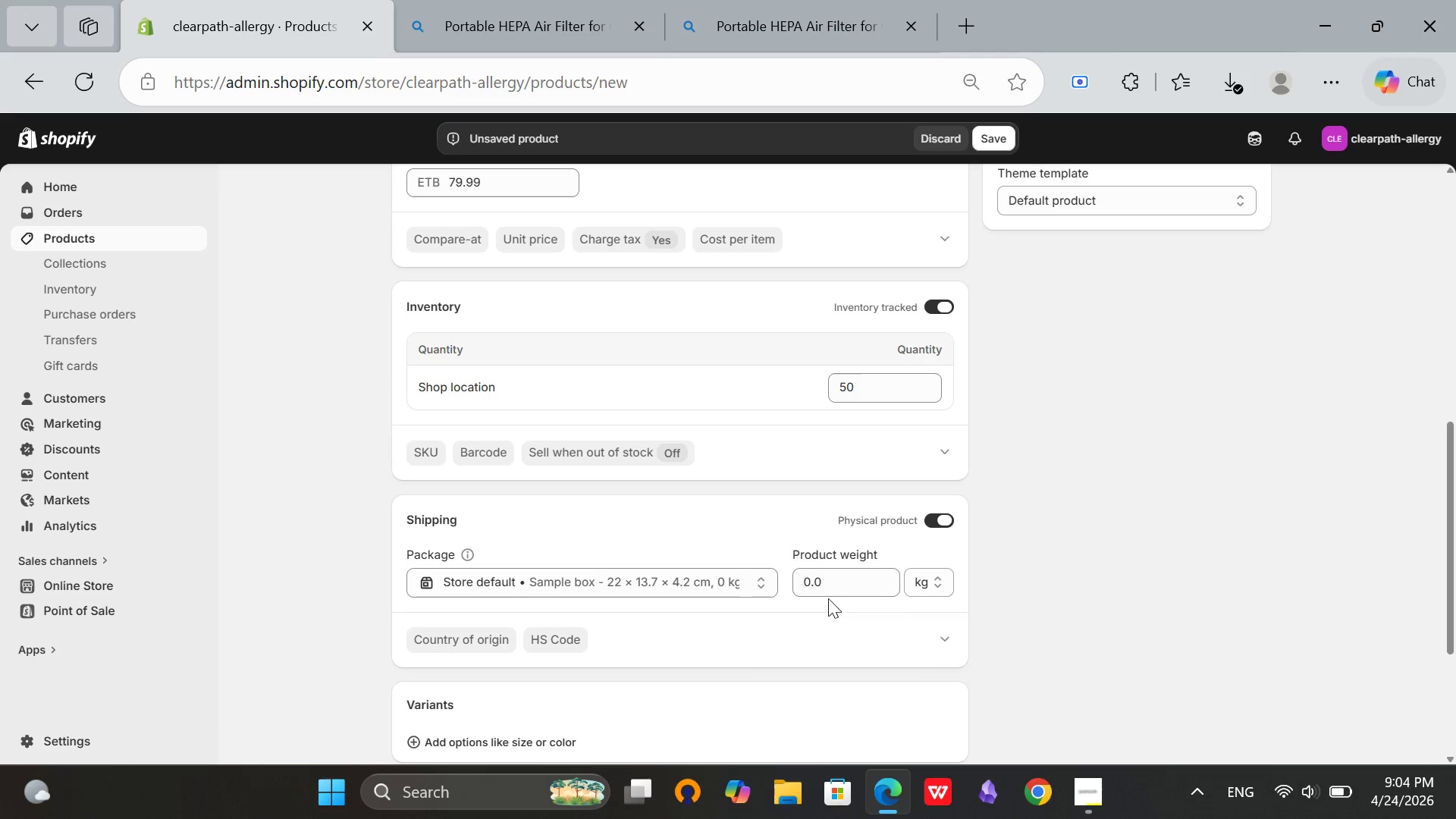 
left_click([821, 573])
 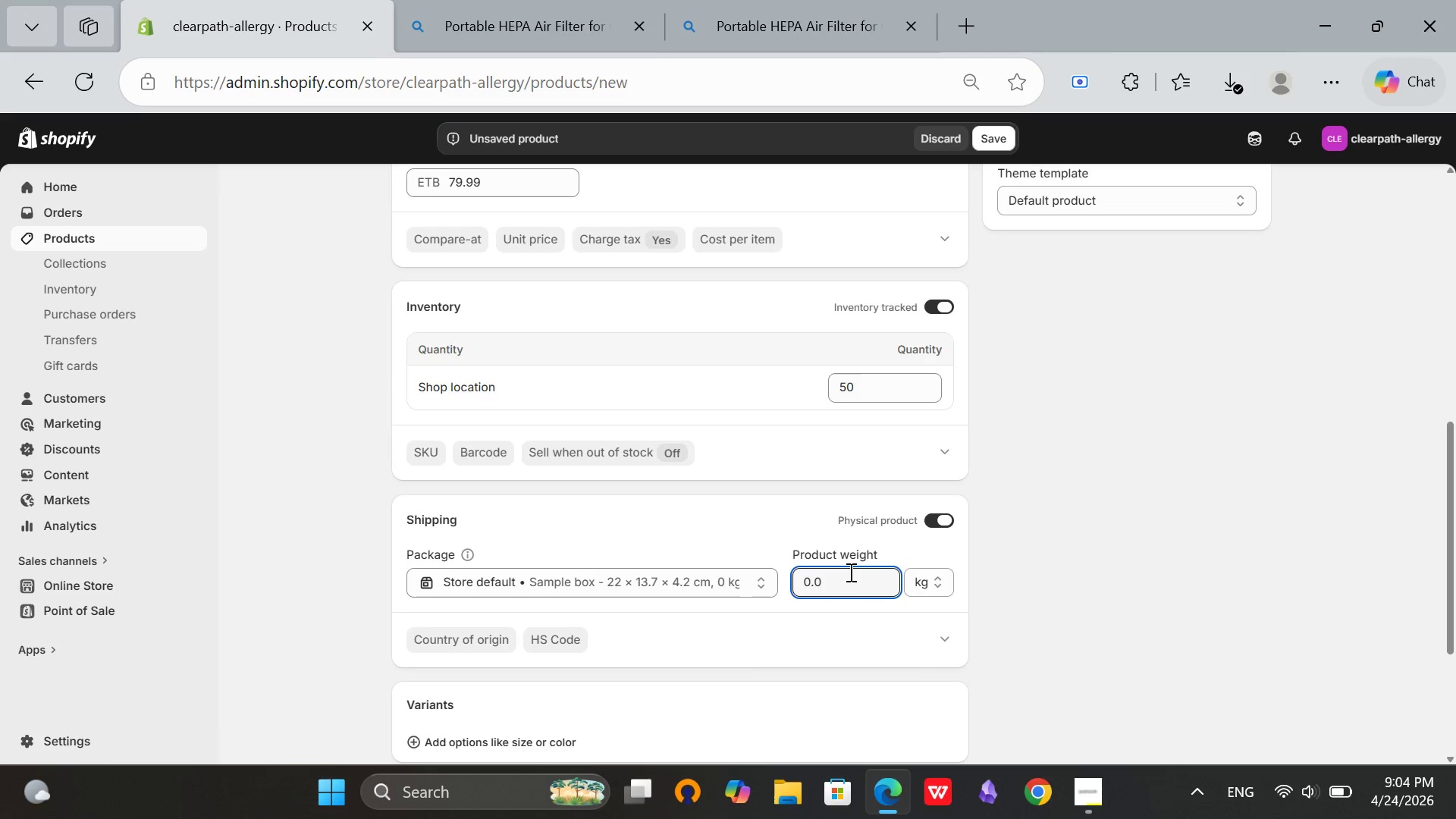 
key(1)
 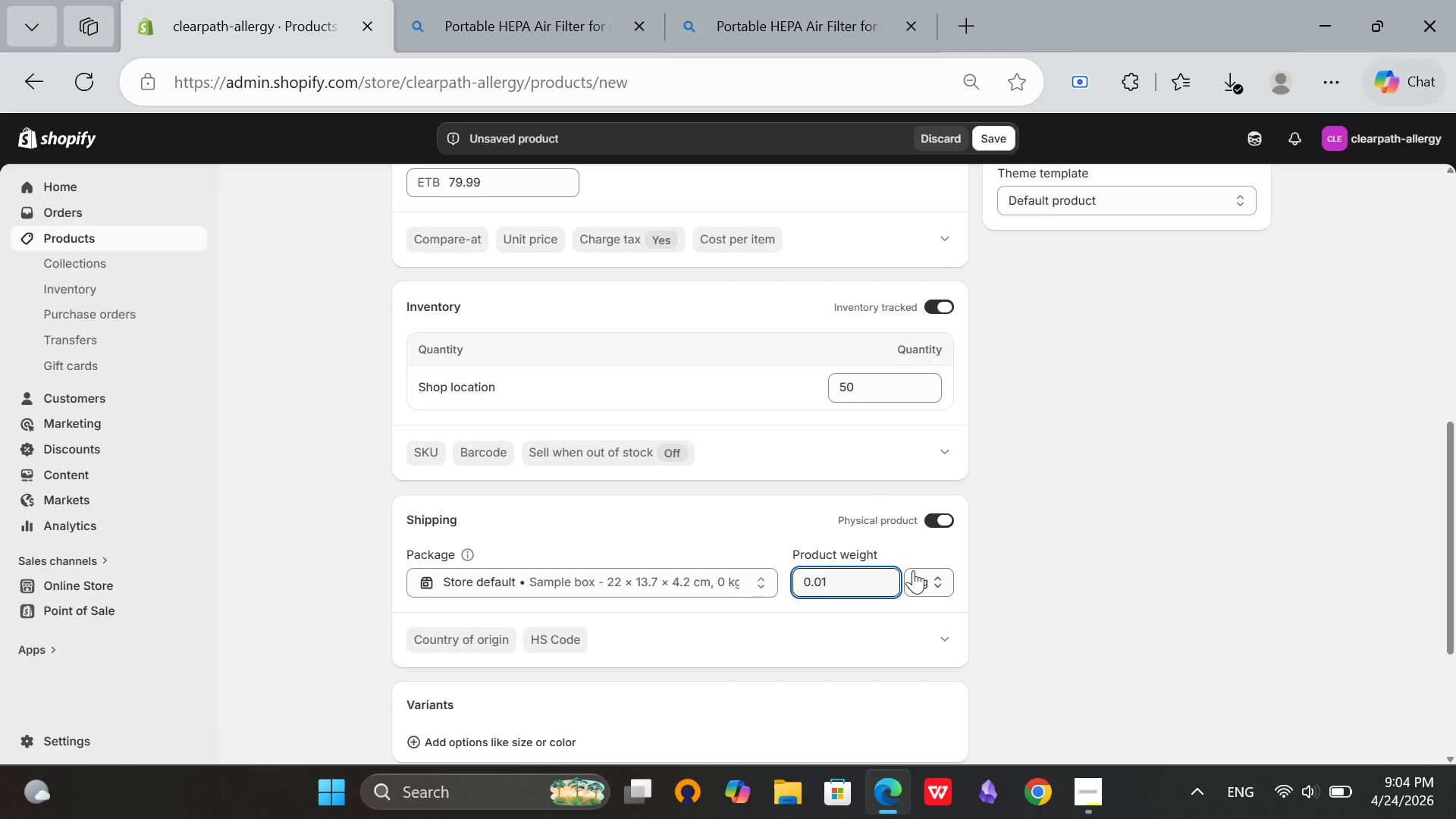 
key(Backspace)
 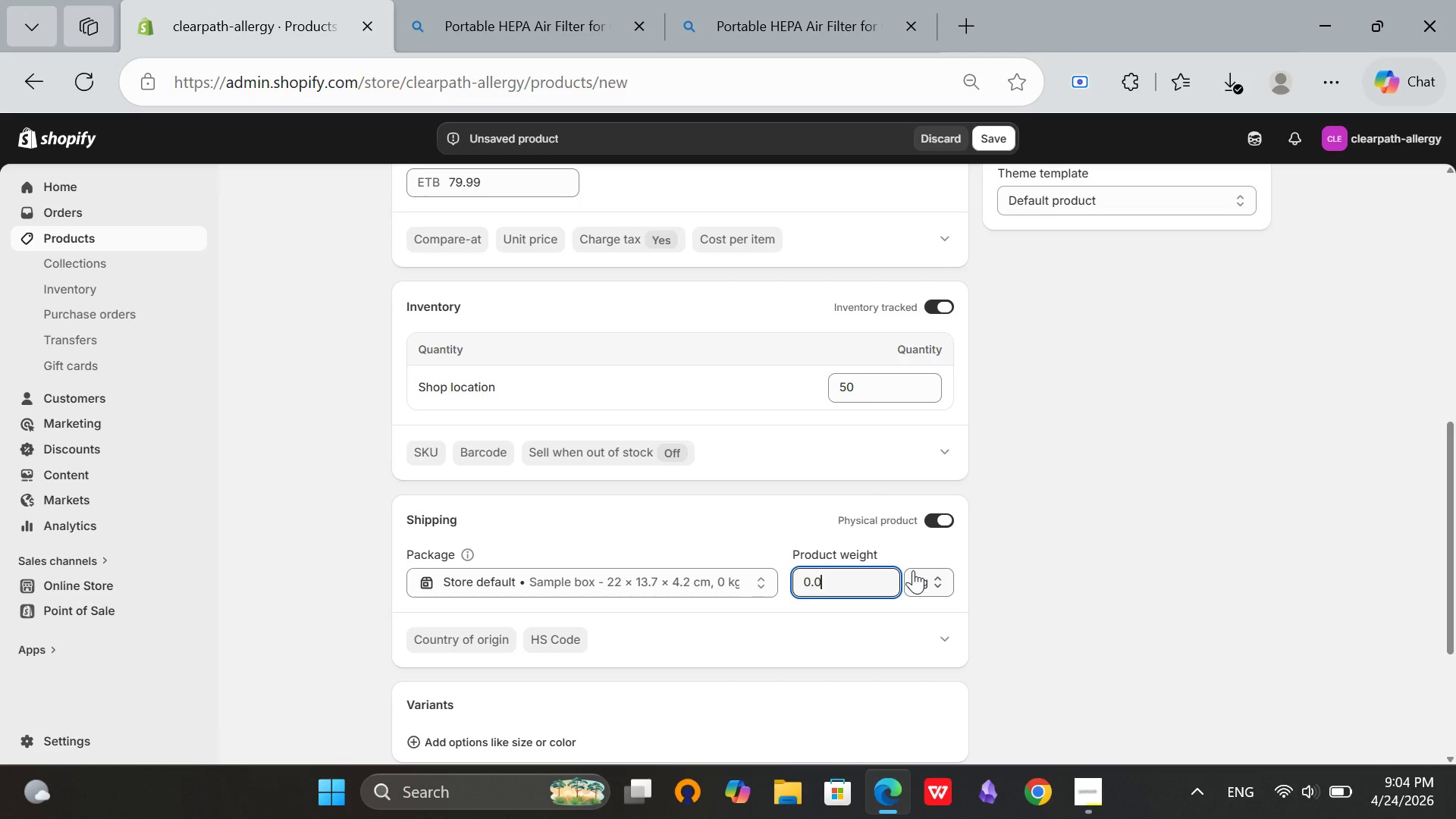 
key(Backspace)
 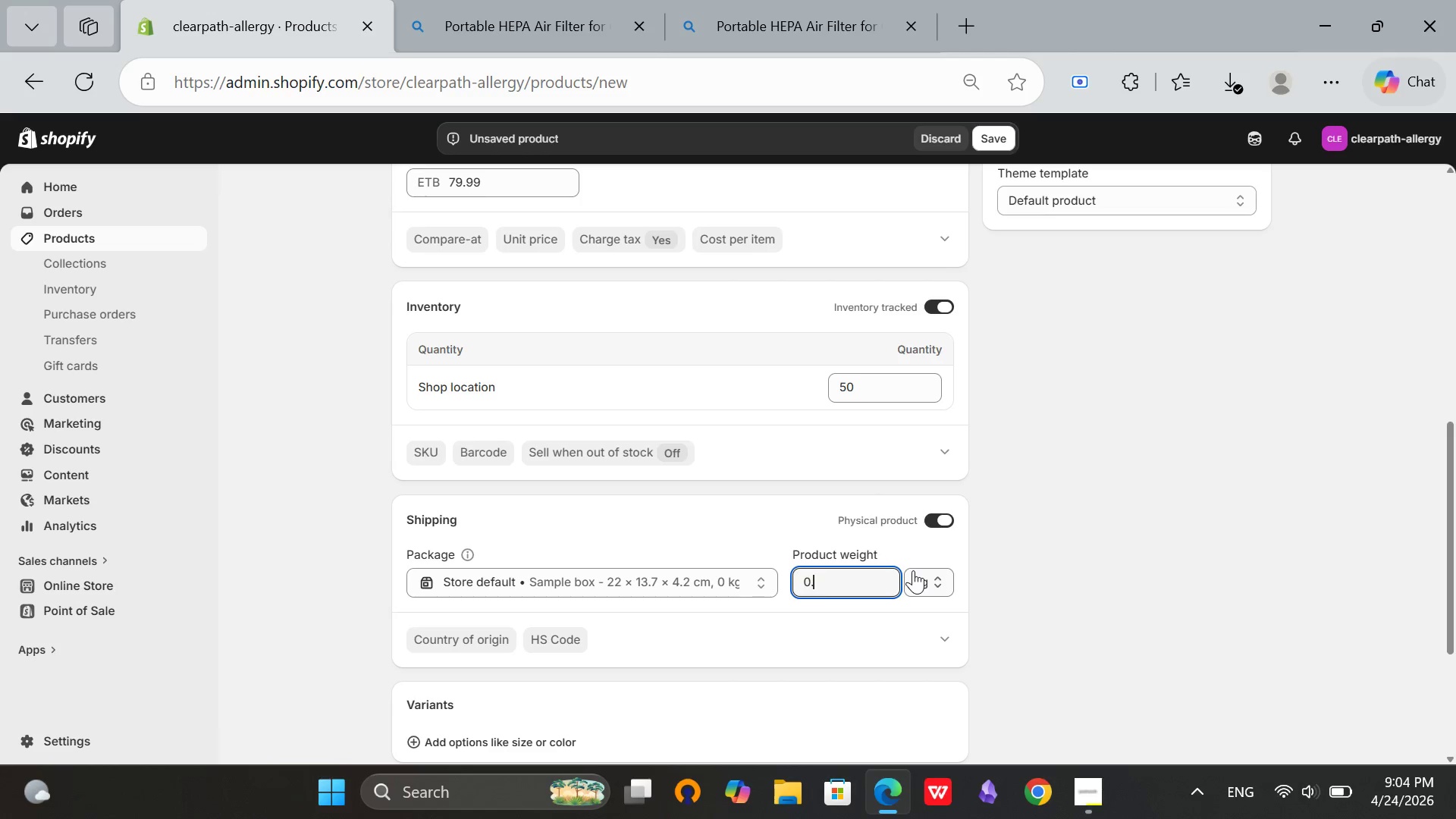 
key(Backspace)
 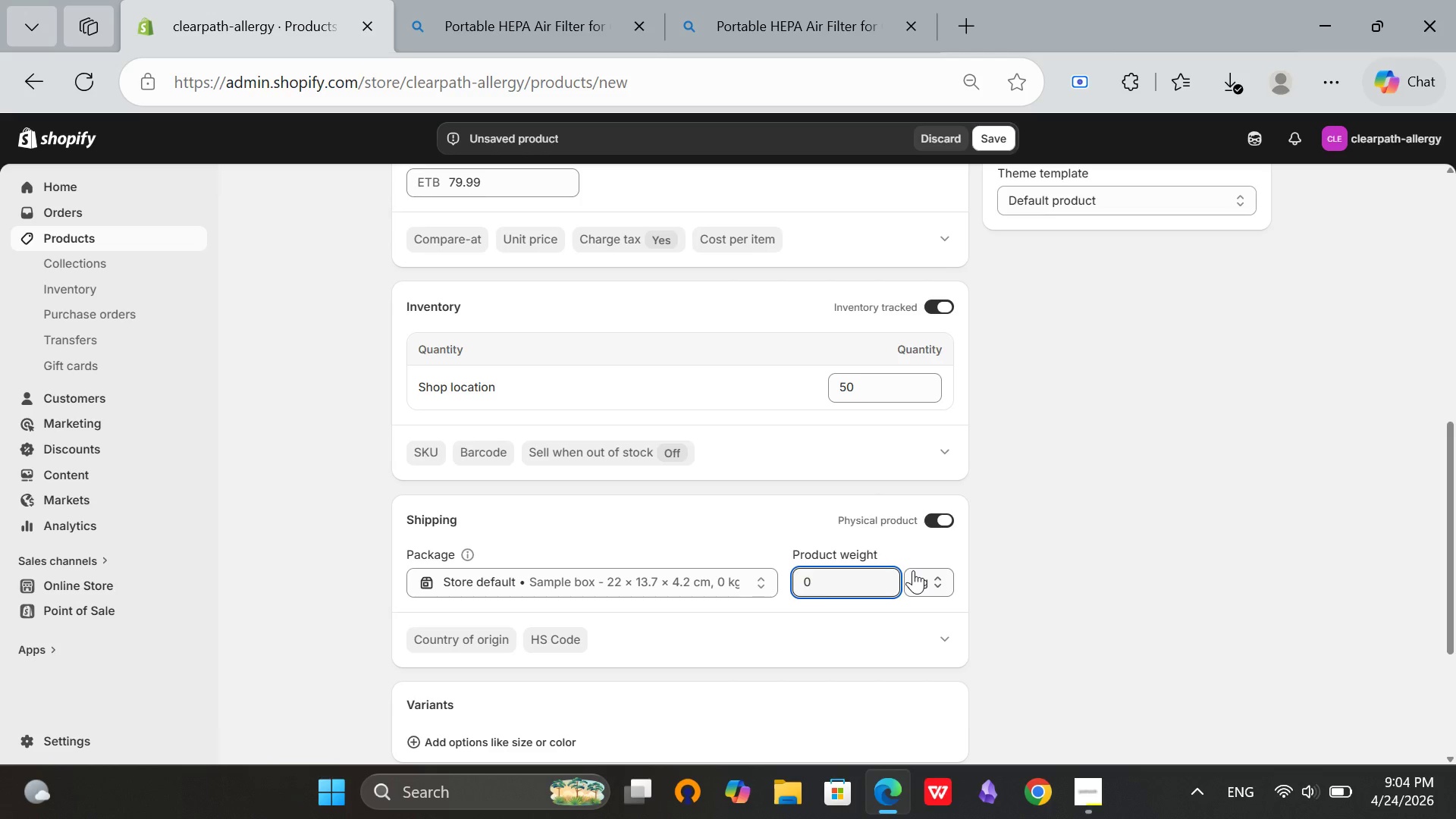 
key(Backspace)
 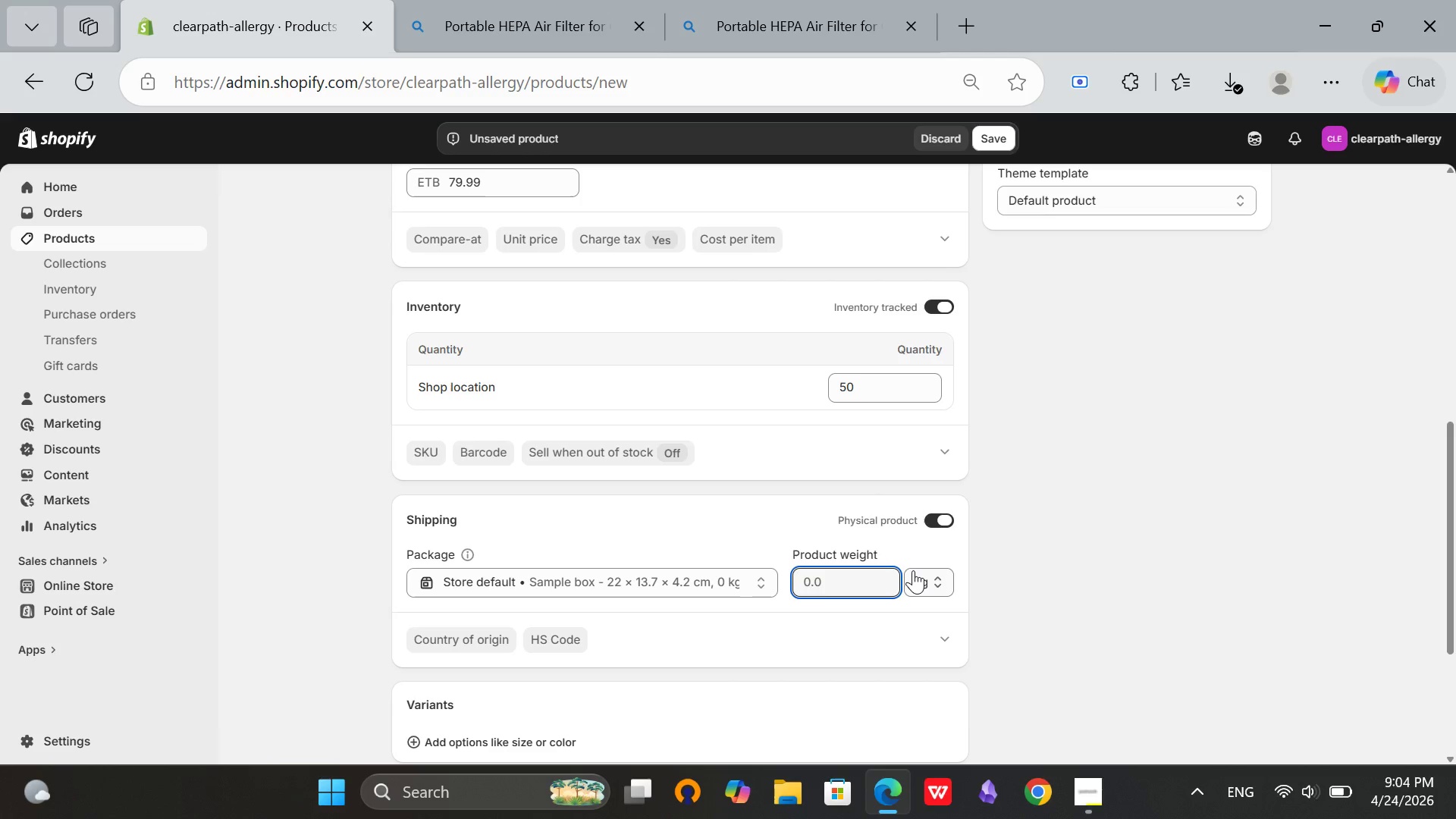 
key(1)
 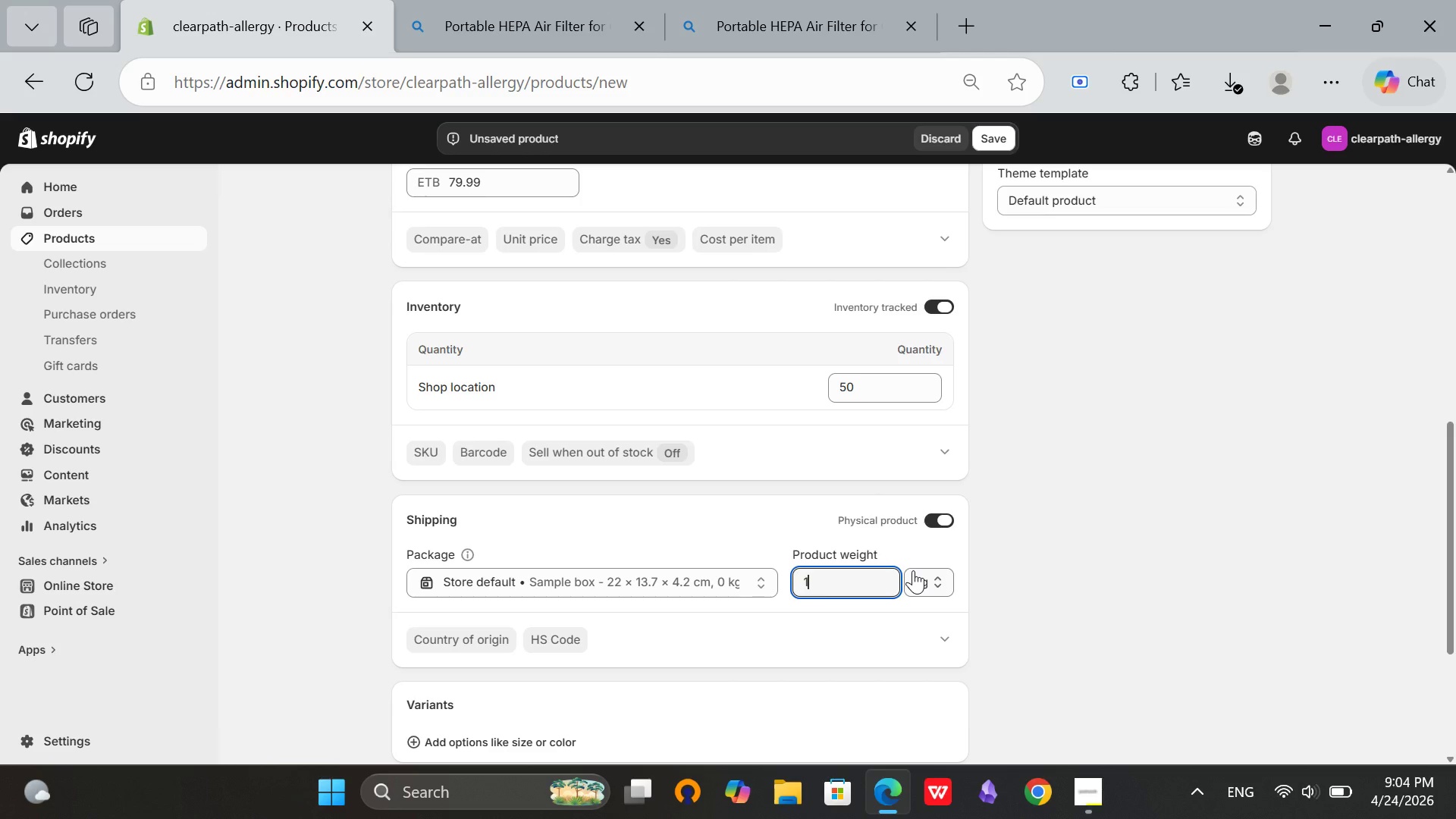 
key(Period)
 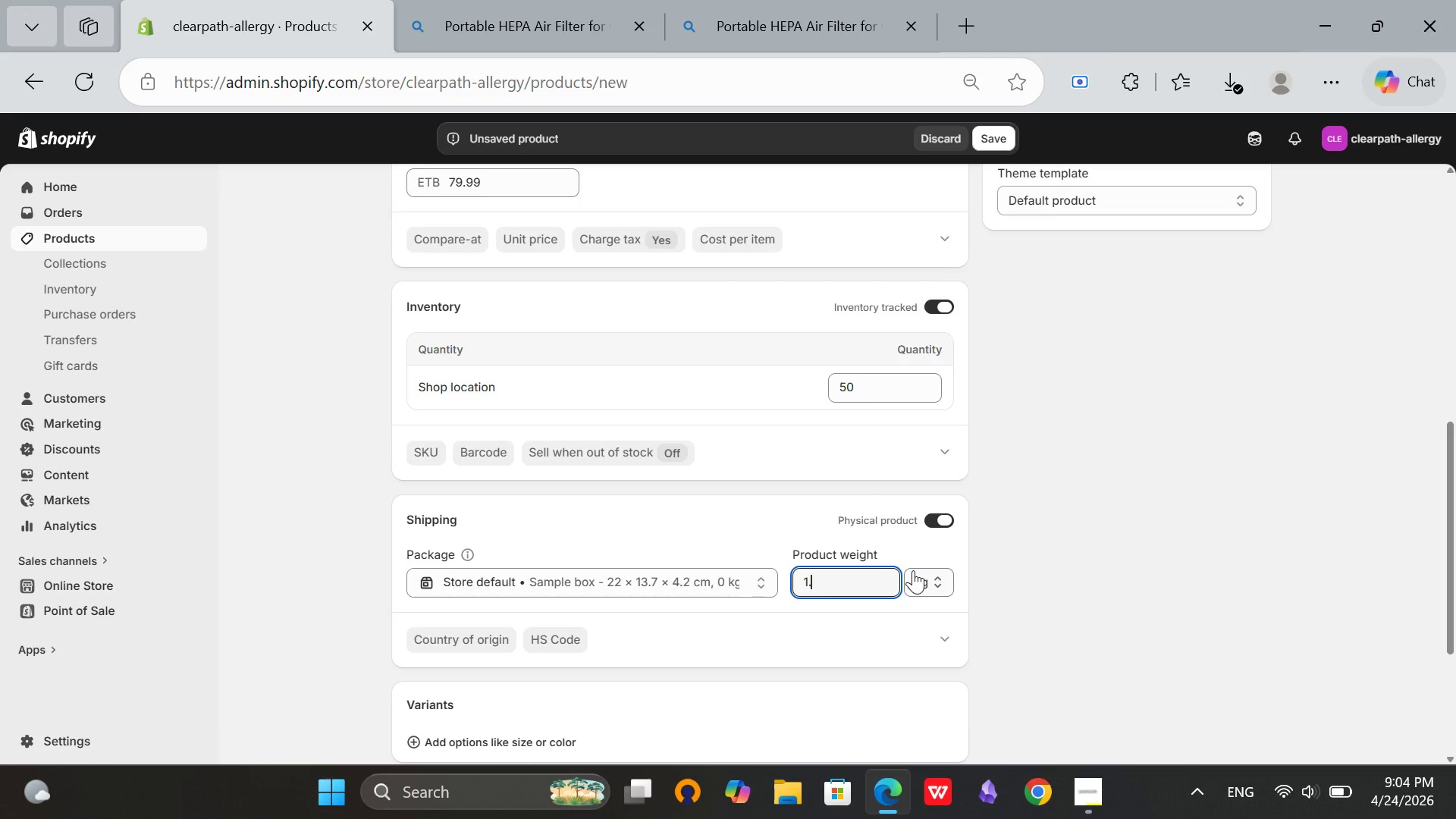 
key(8)
 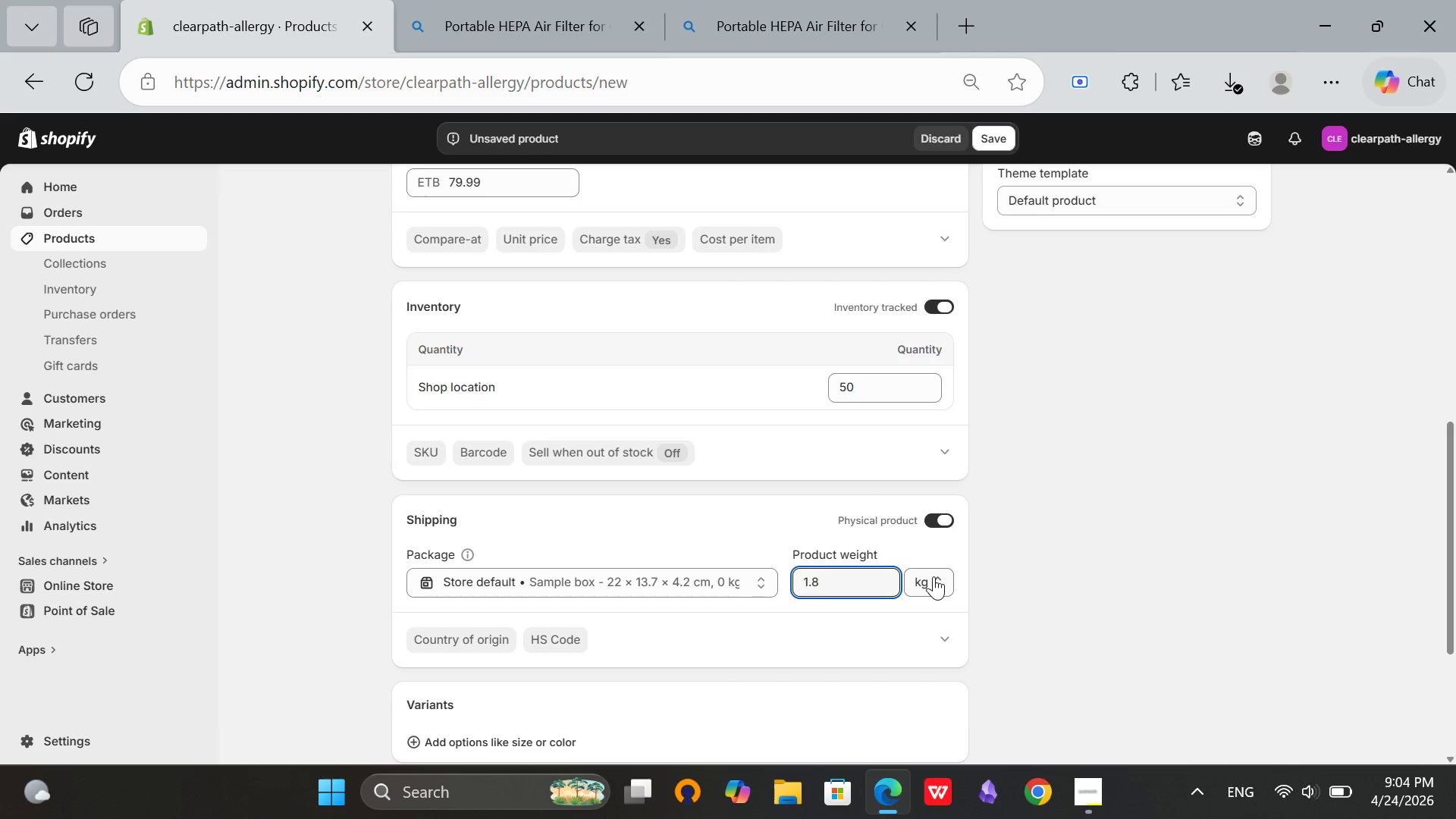 
left_click([927, 576])
 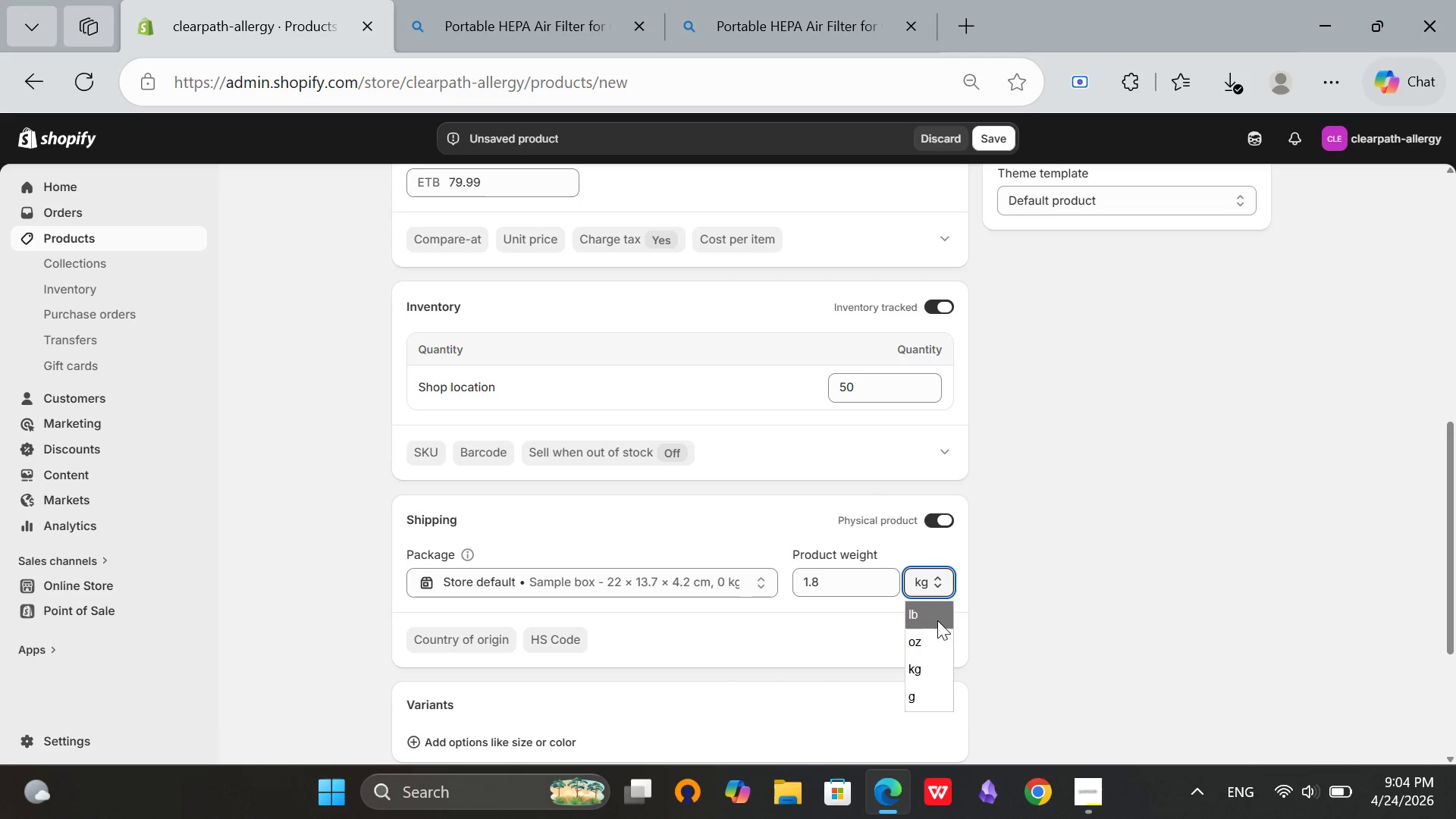 
left_click([935, 619])